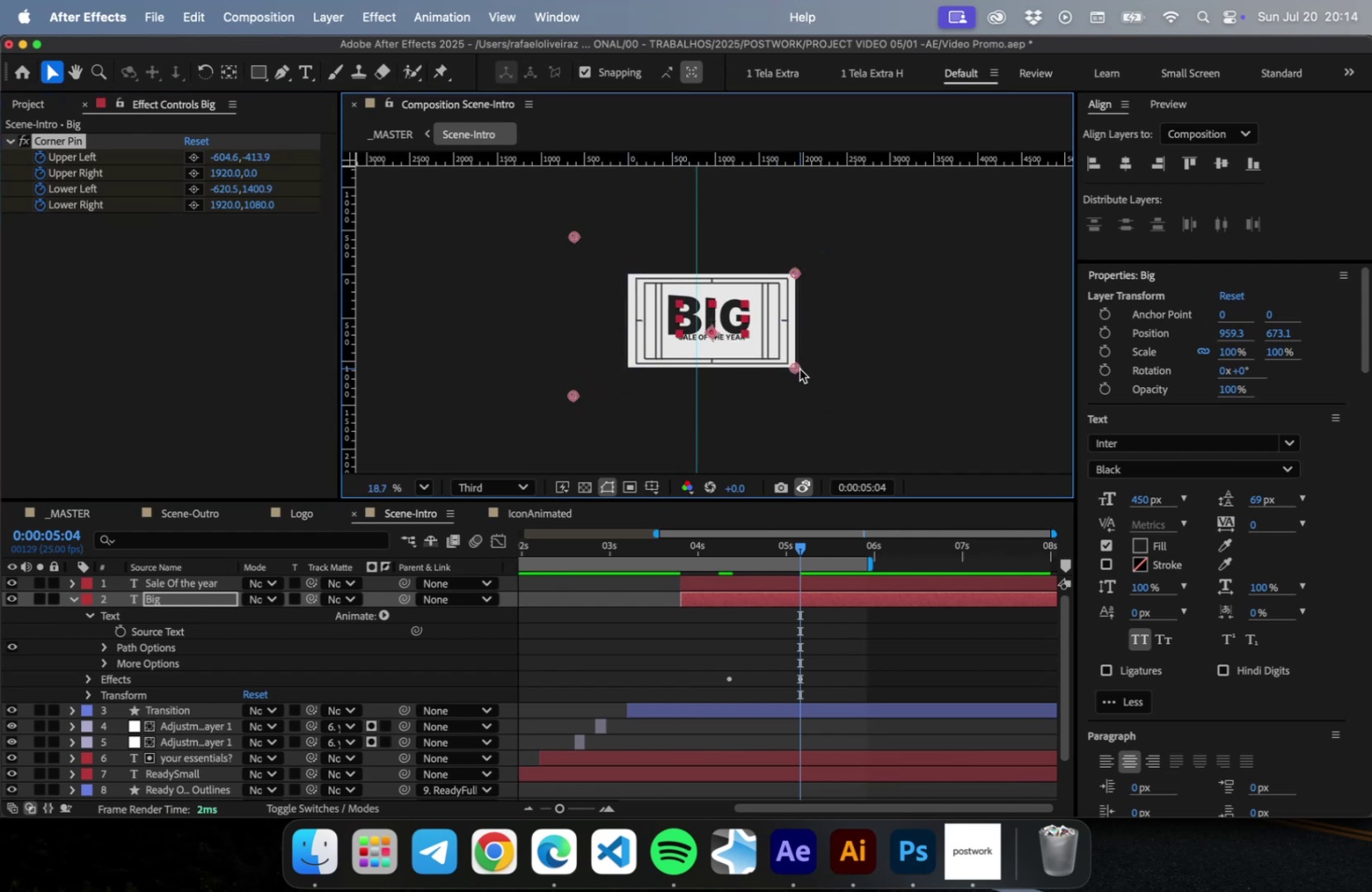 
left_click_drag(start_coordinate=[799, 369], to_coordinate=[774, 347])
 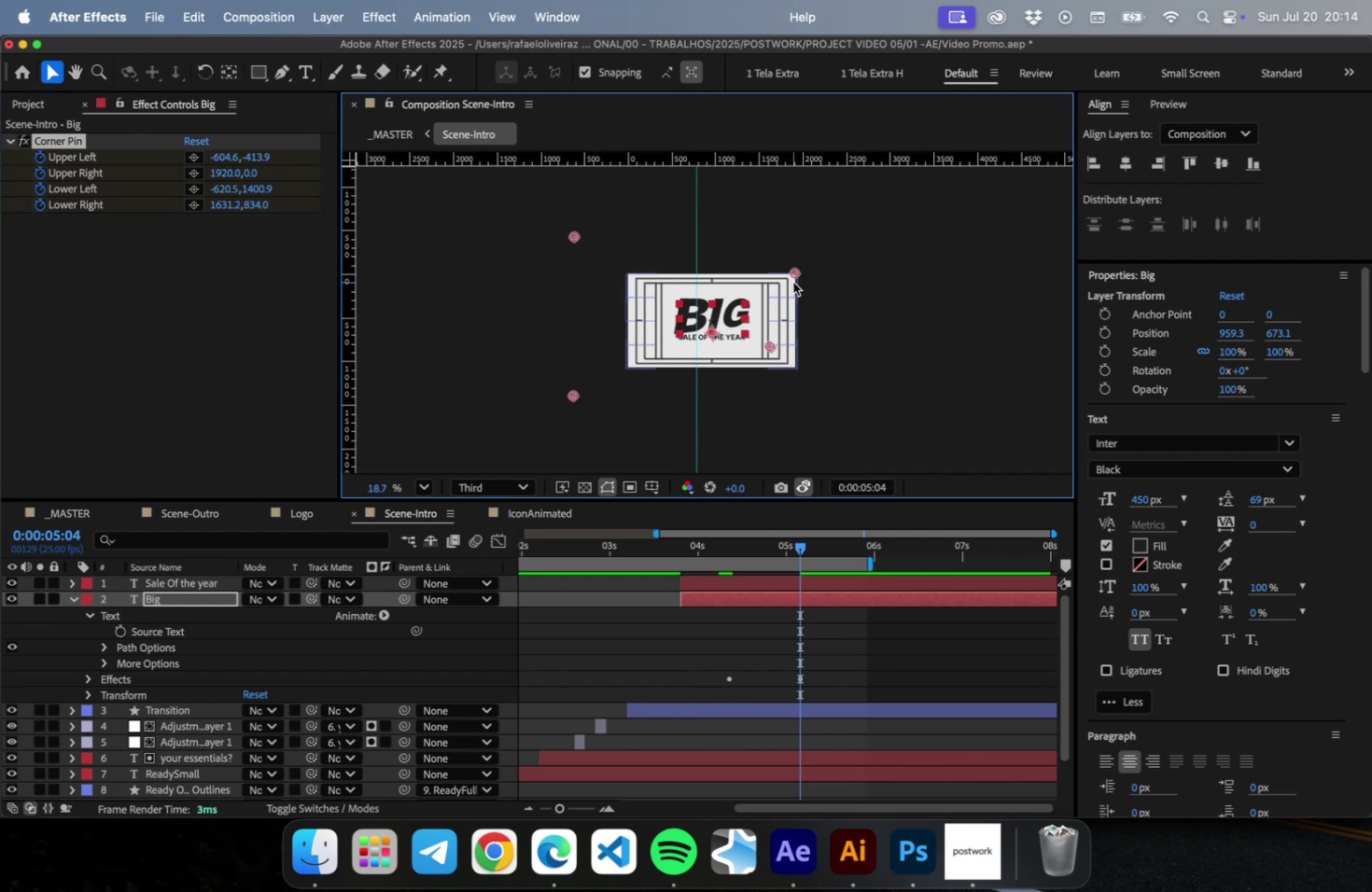 
left_click_drag(start_coordinate=[791, 272], to_coordinate=[766, 290])
 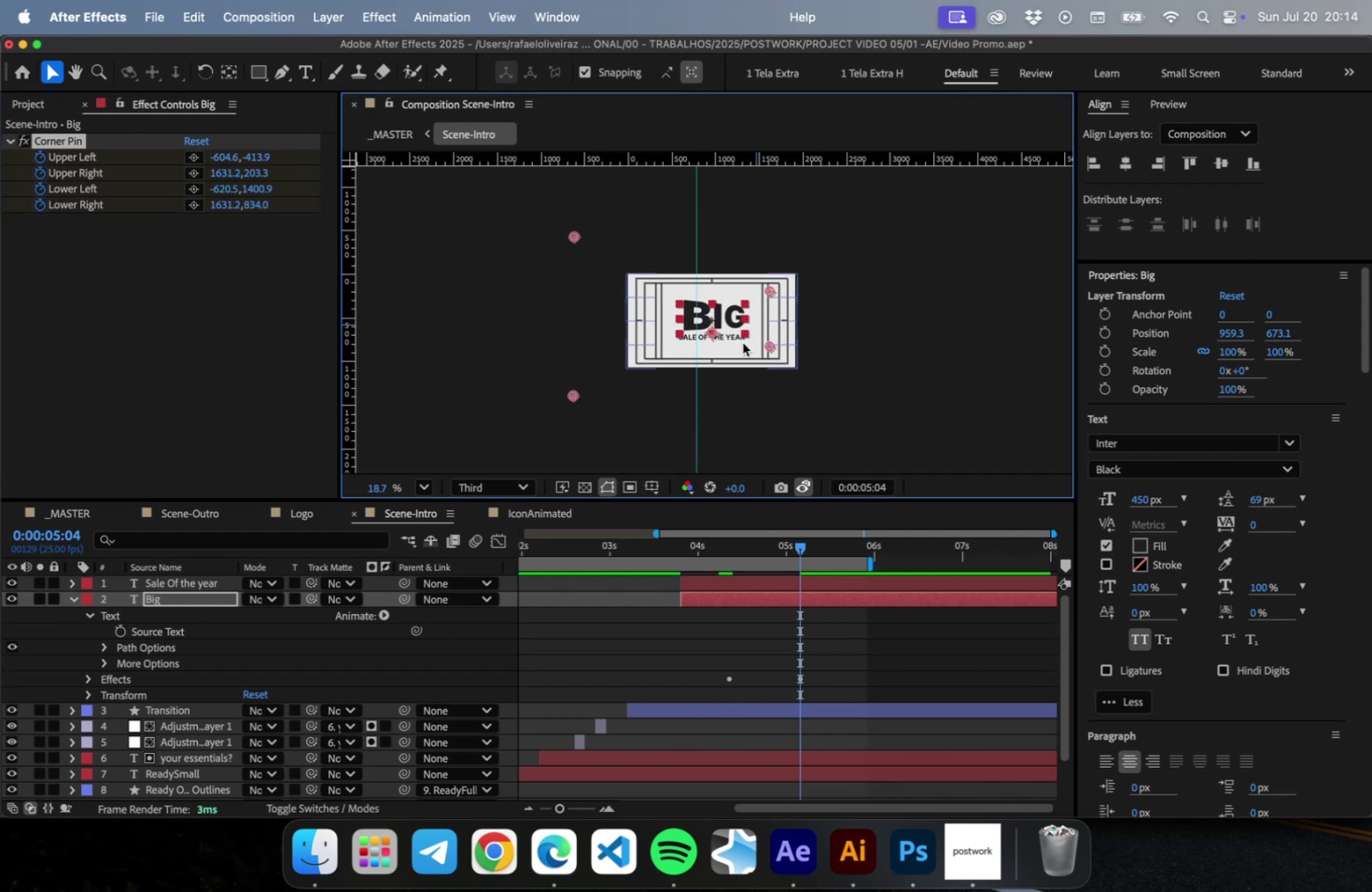 
scroll: coordinate [722, 361], scroll_direction: up, amount: 23.0
 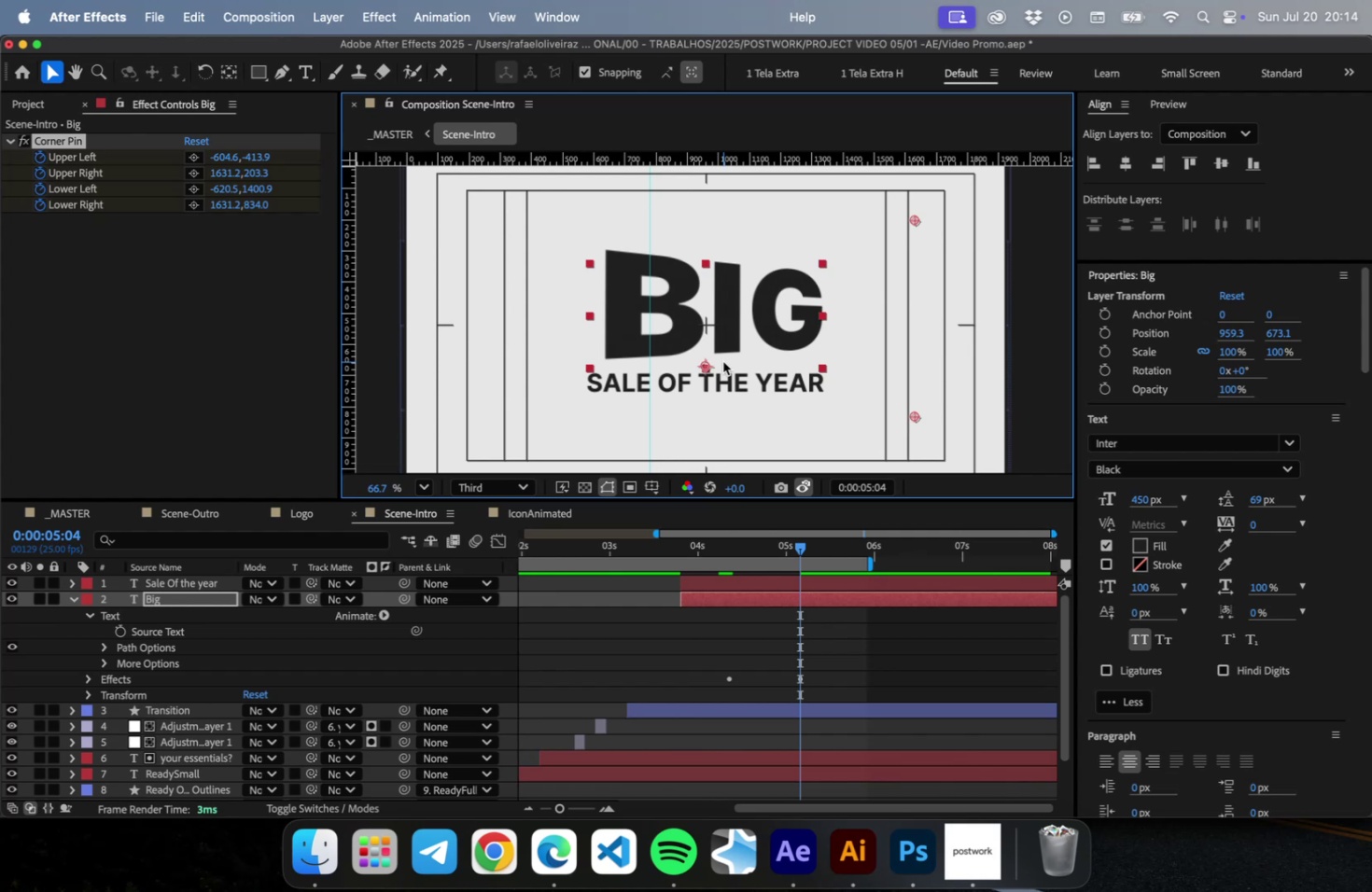 
scroll: coordinate [761, 345], scroll_direction: down, amount: 15.0
 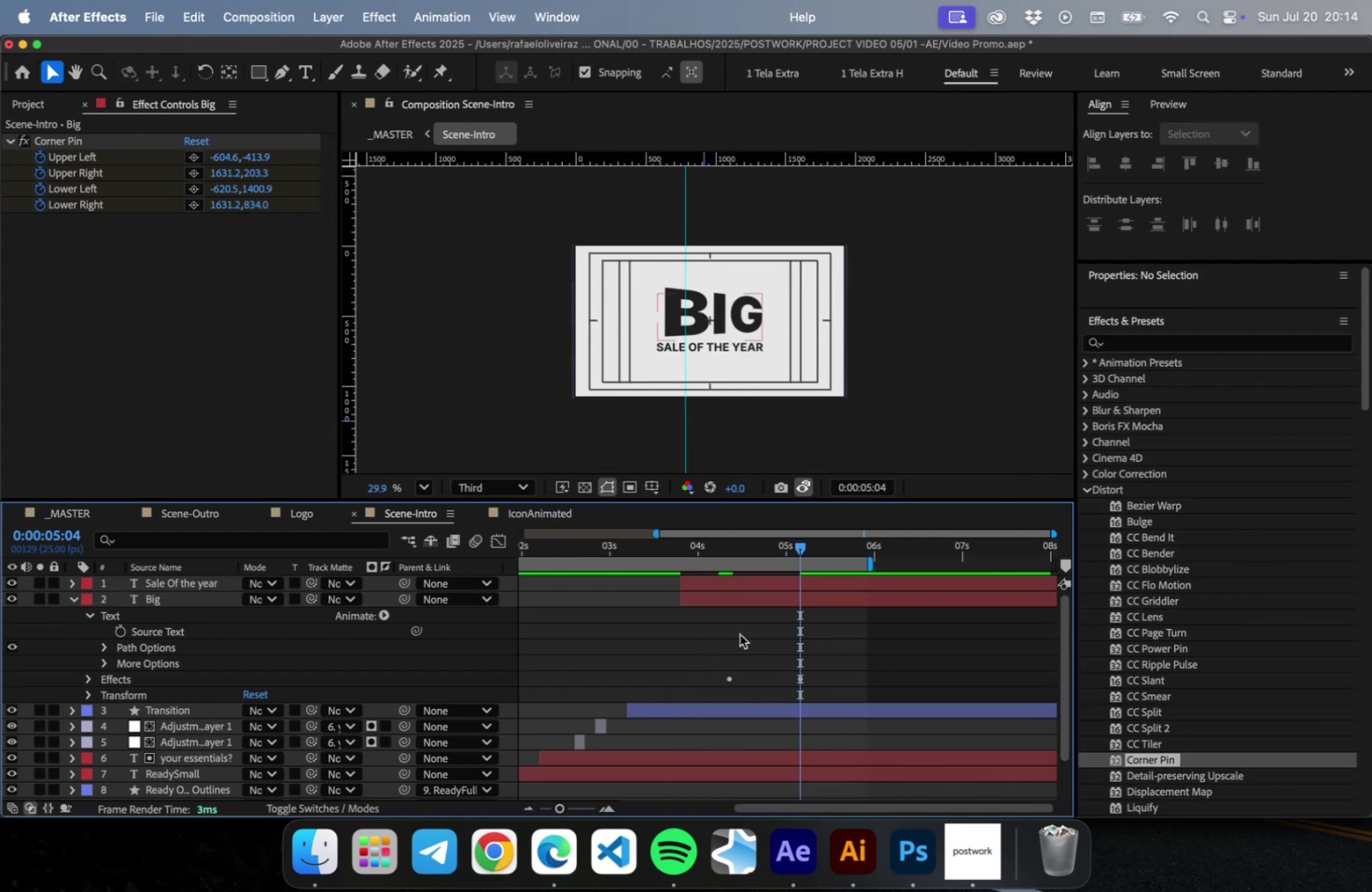 
left_click([250, 79])
 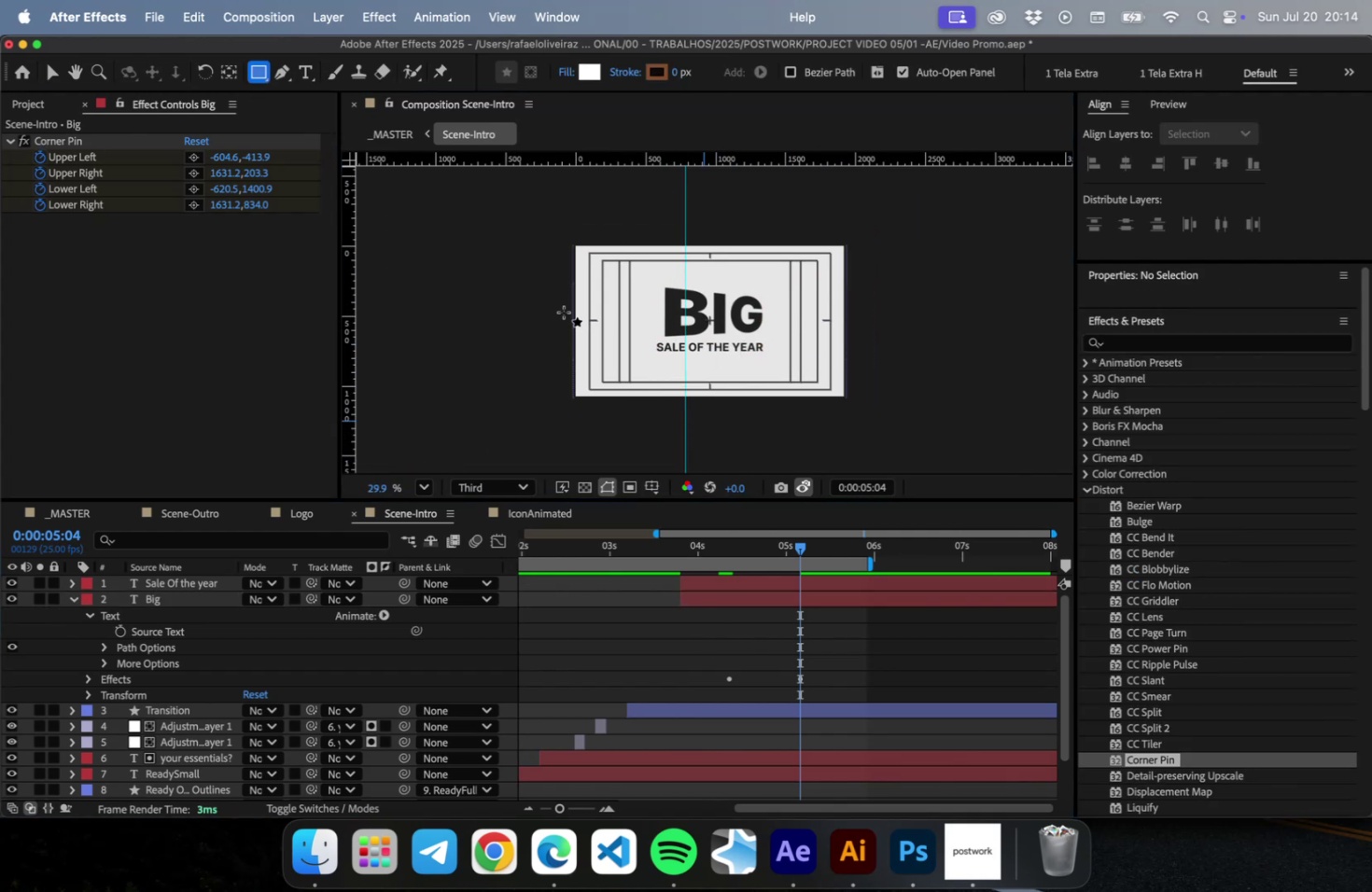 
double_click([563, 312])
 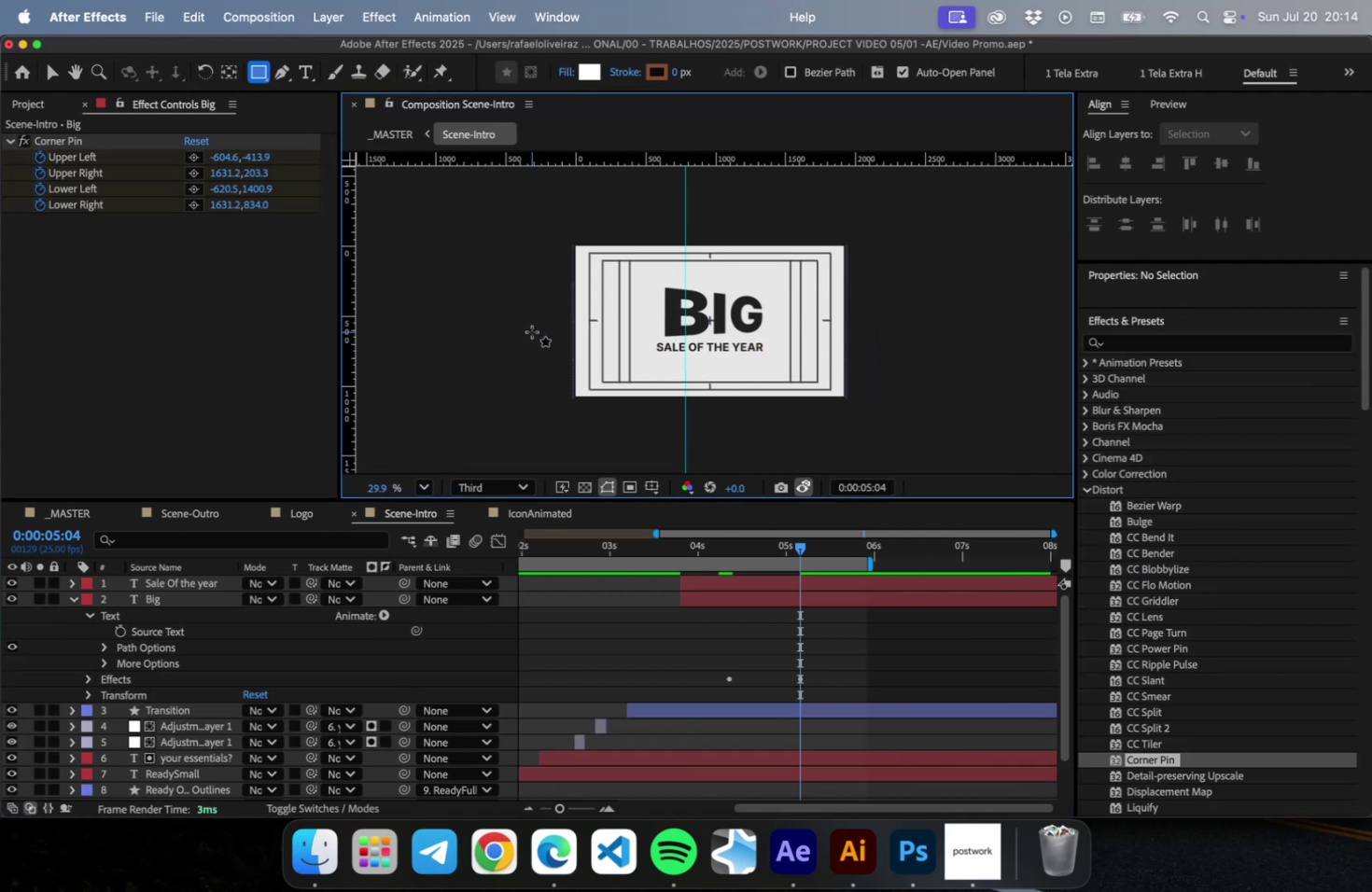 
left_click([630, 339])
 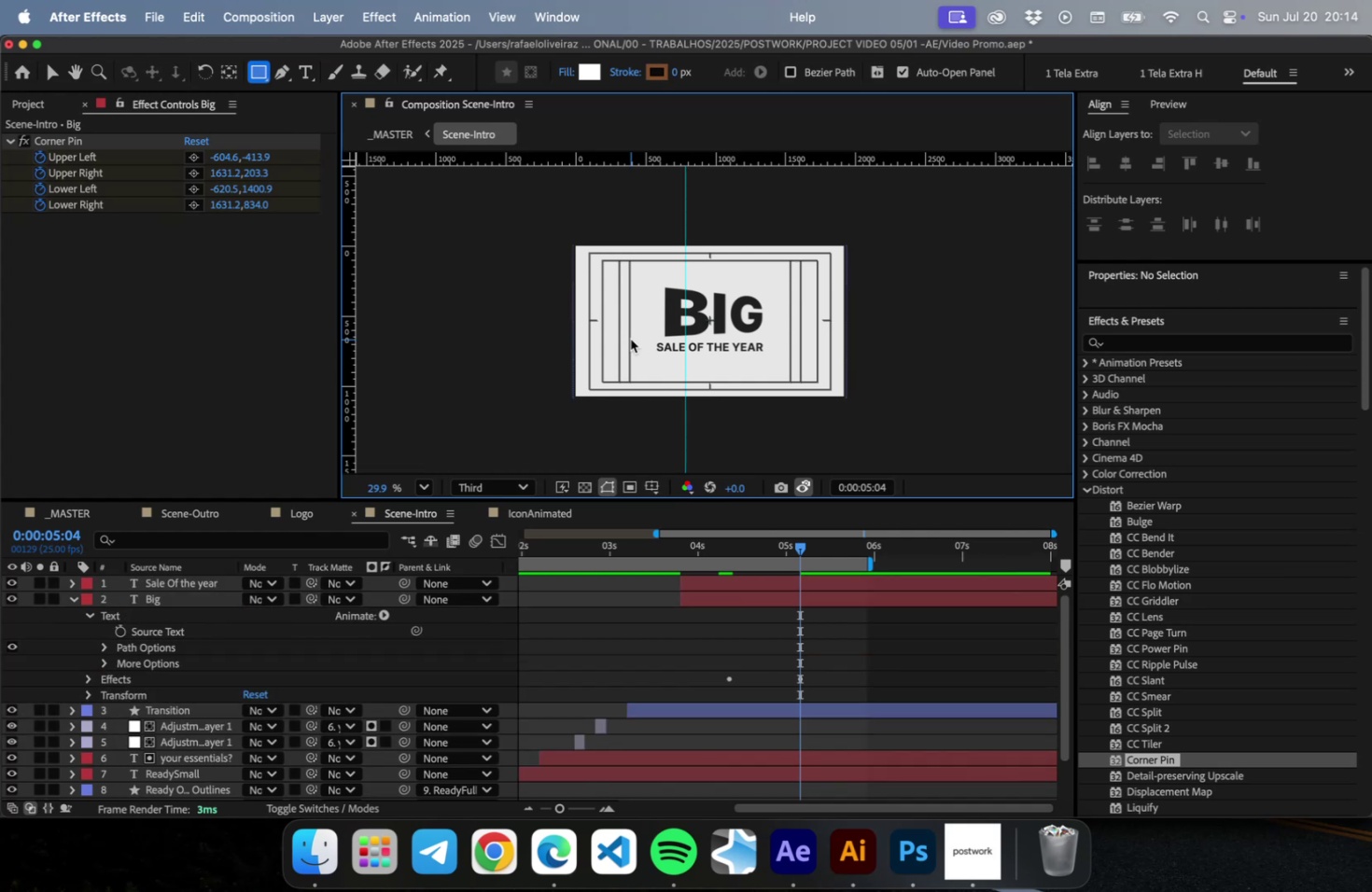 
double_click([630, 339])
 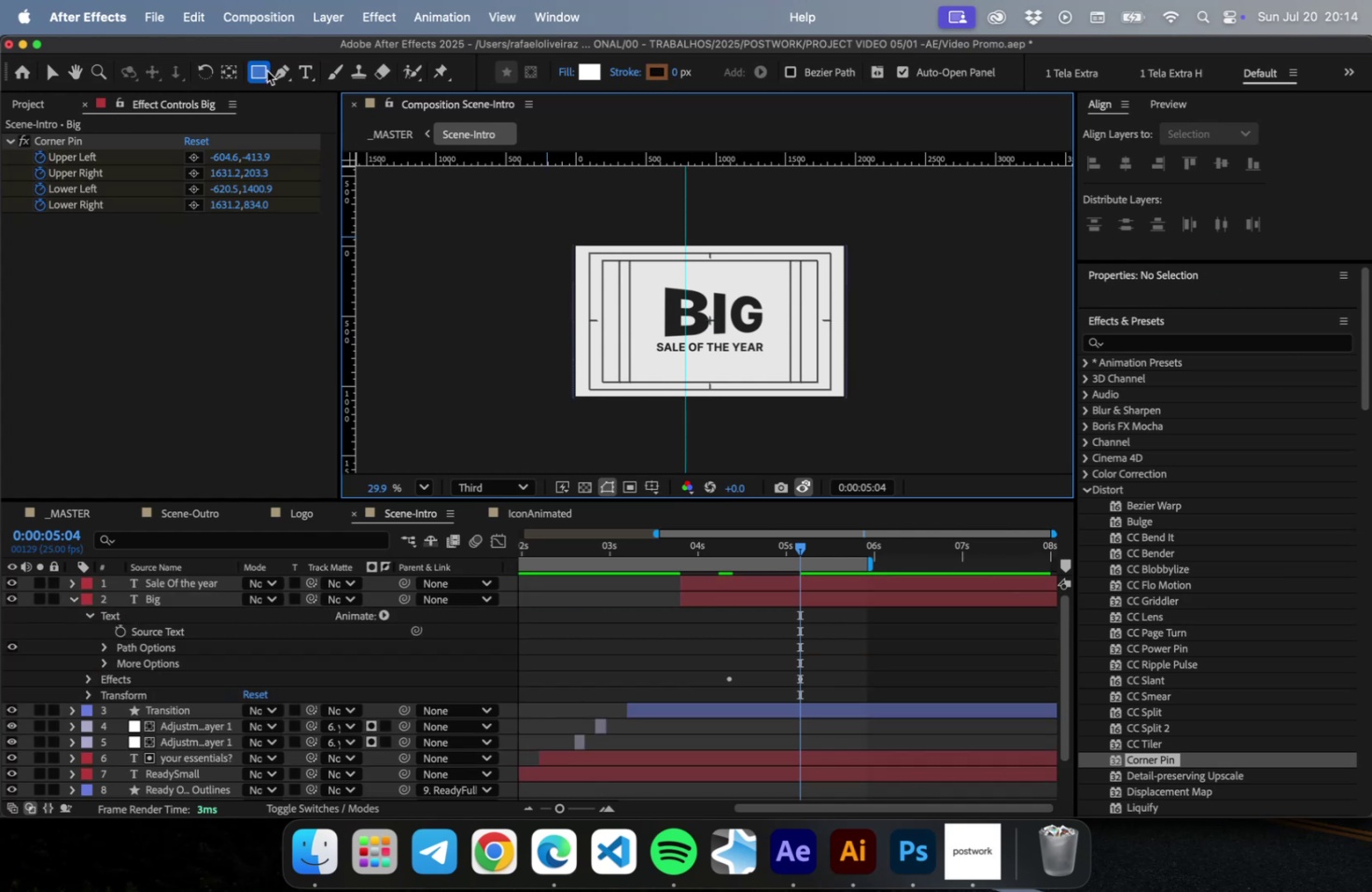 
double_click([264, 71])
 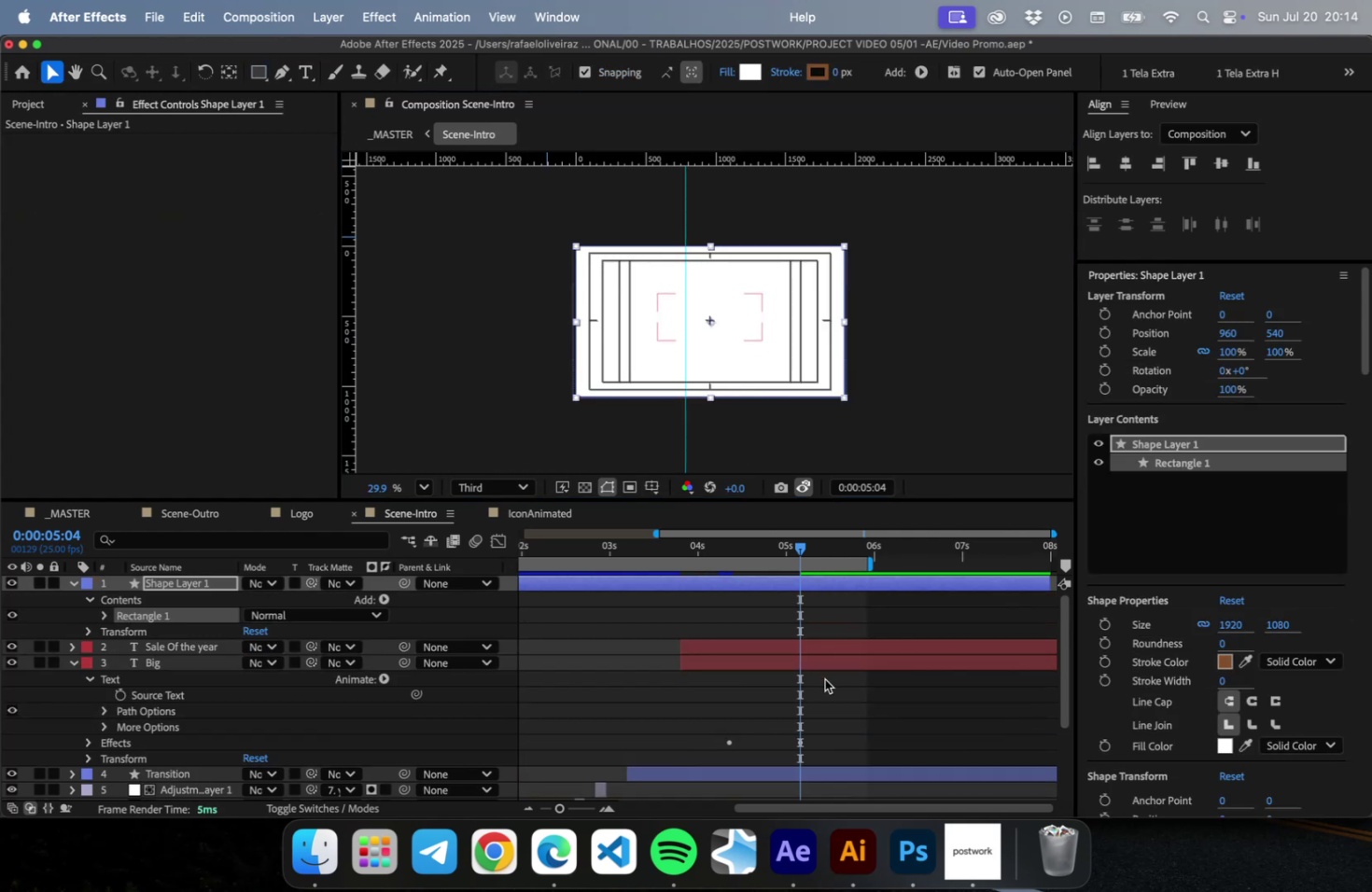 
type(vs)
 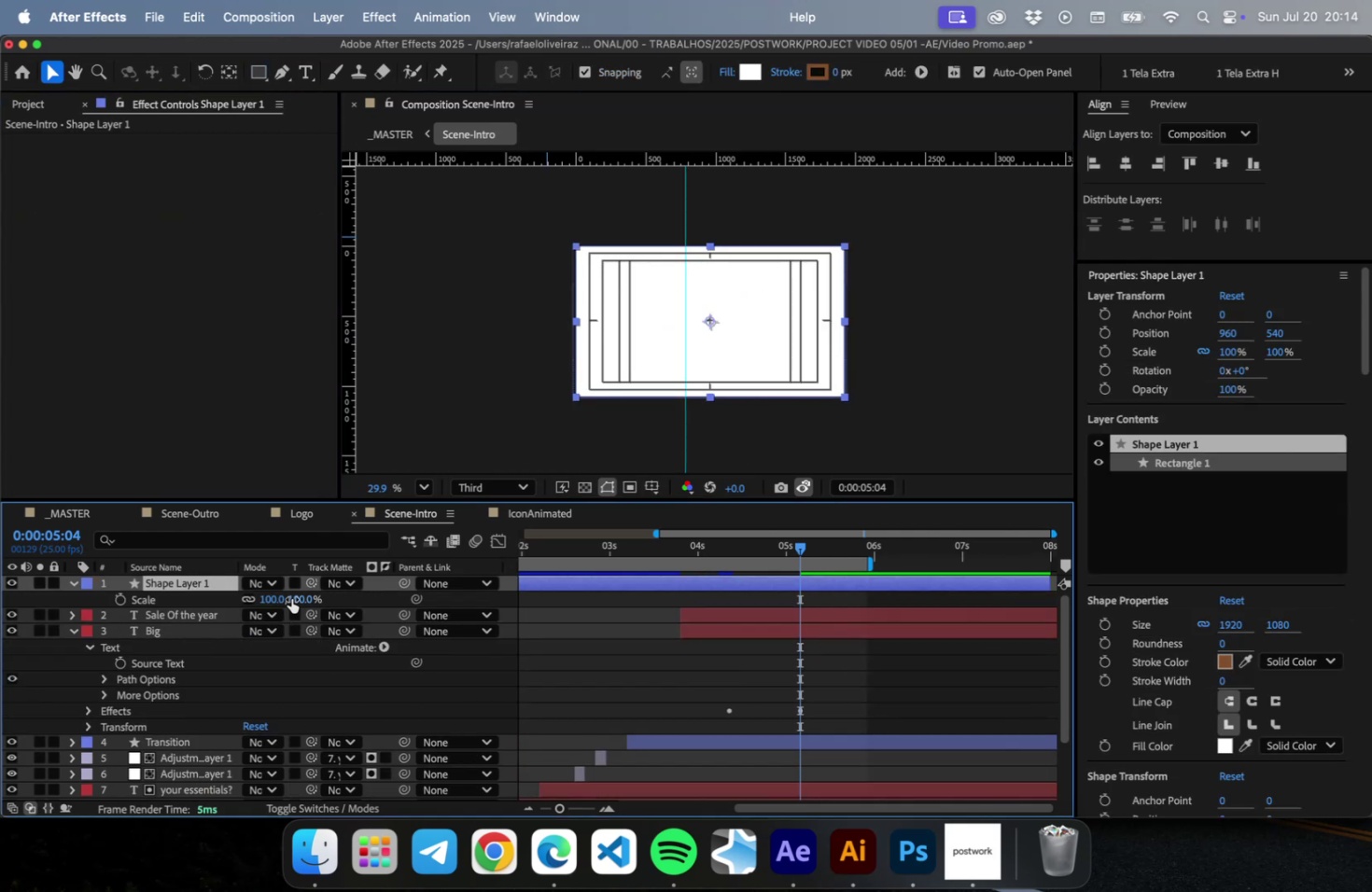 
left_click_drag(start_coordinate=[293, 598], to_coordinate=[352, 600])
 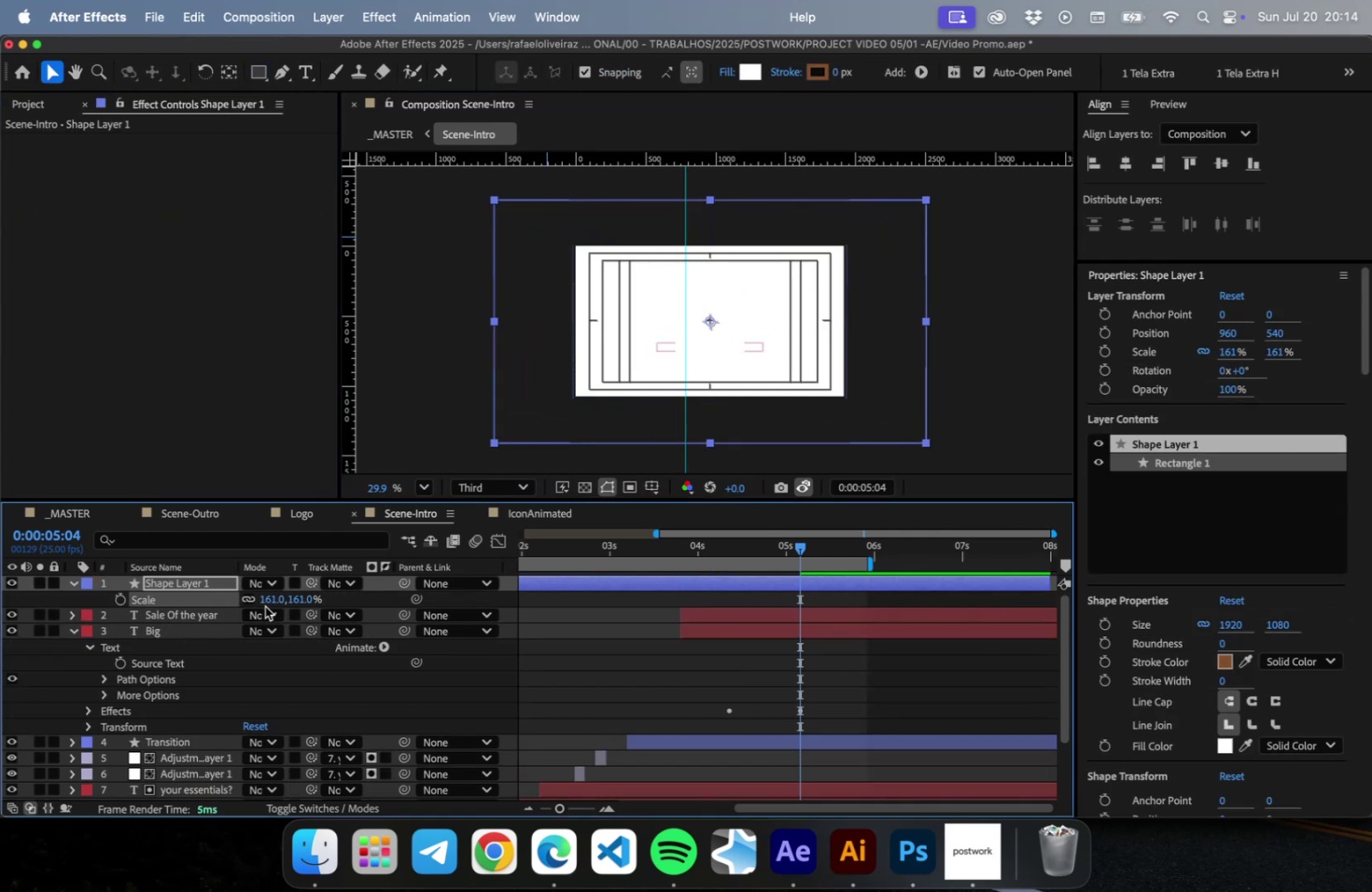 
type(150)
 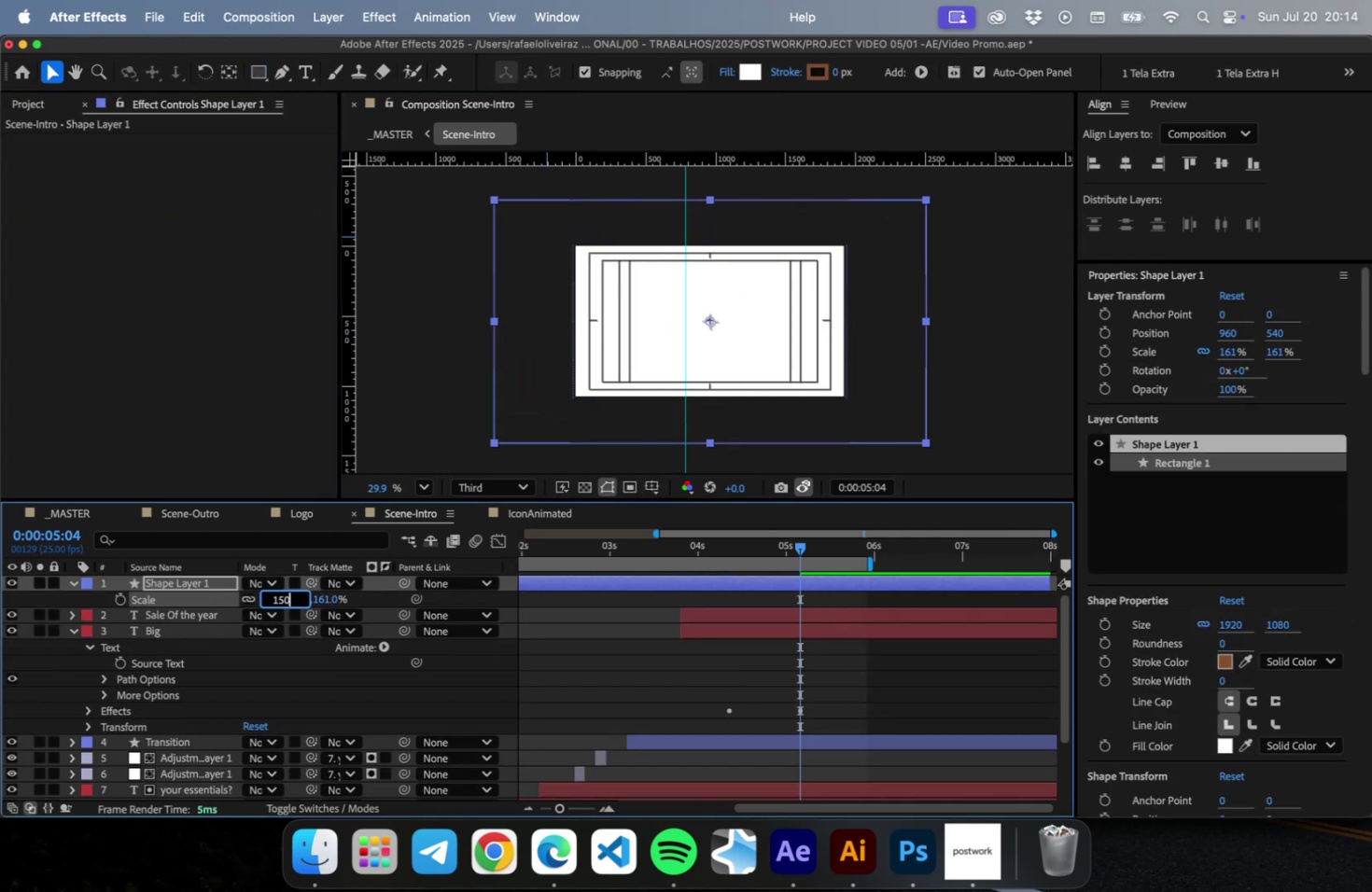 
key(Enter)
 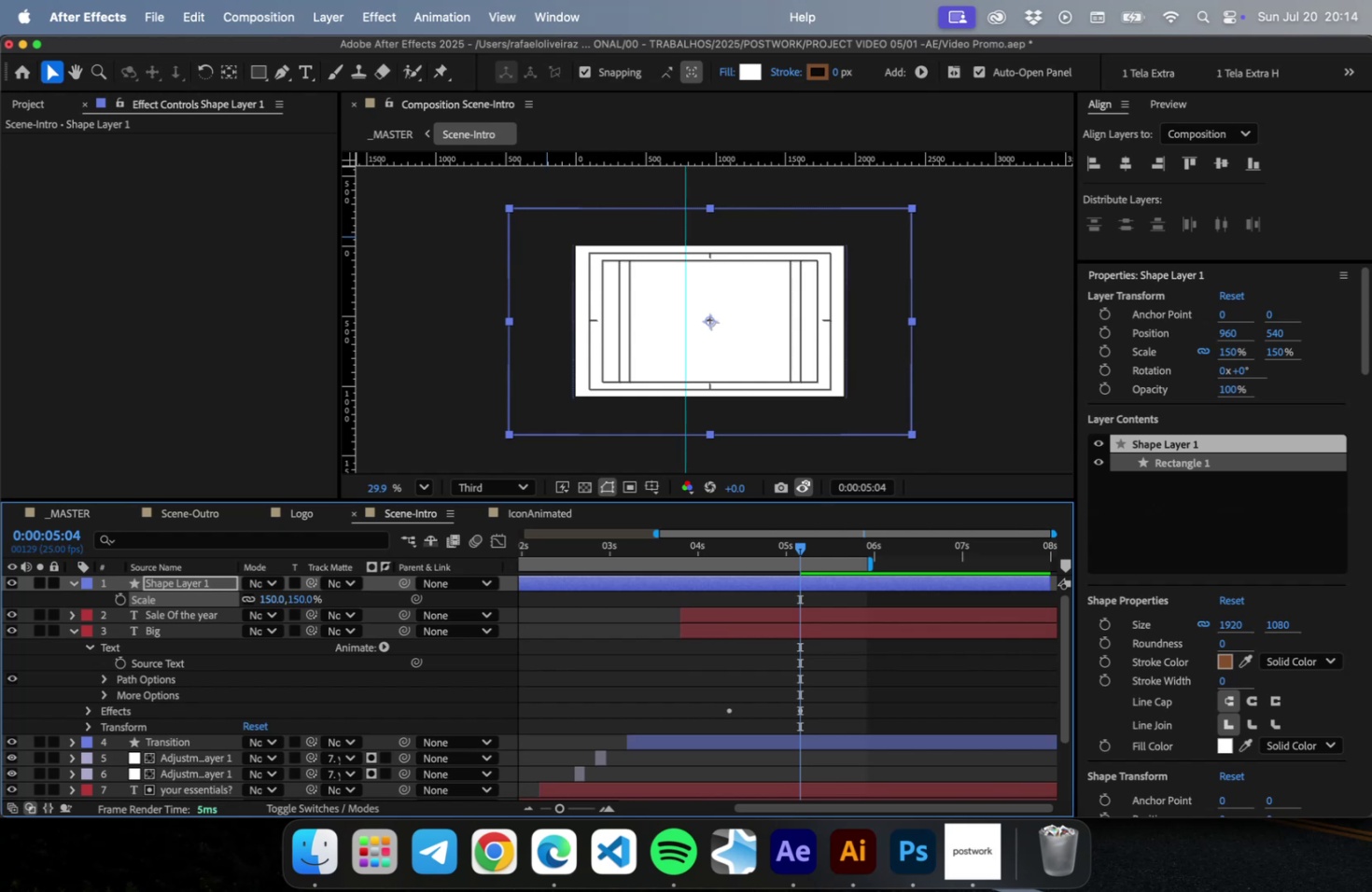 
key(Meta+D)
 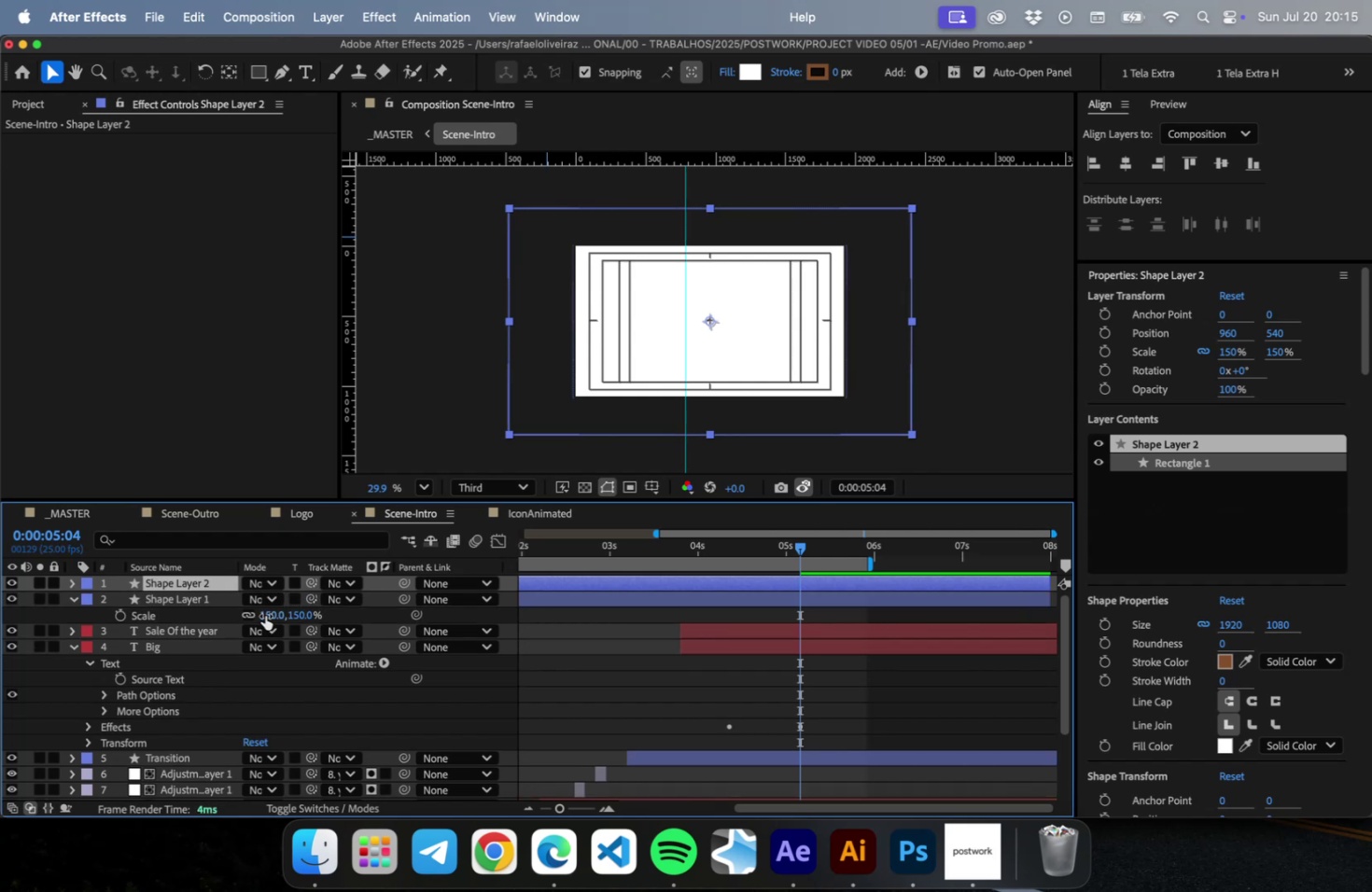 
left_click([265, 615])
 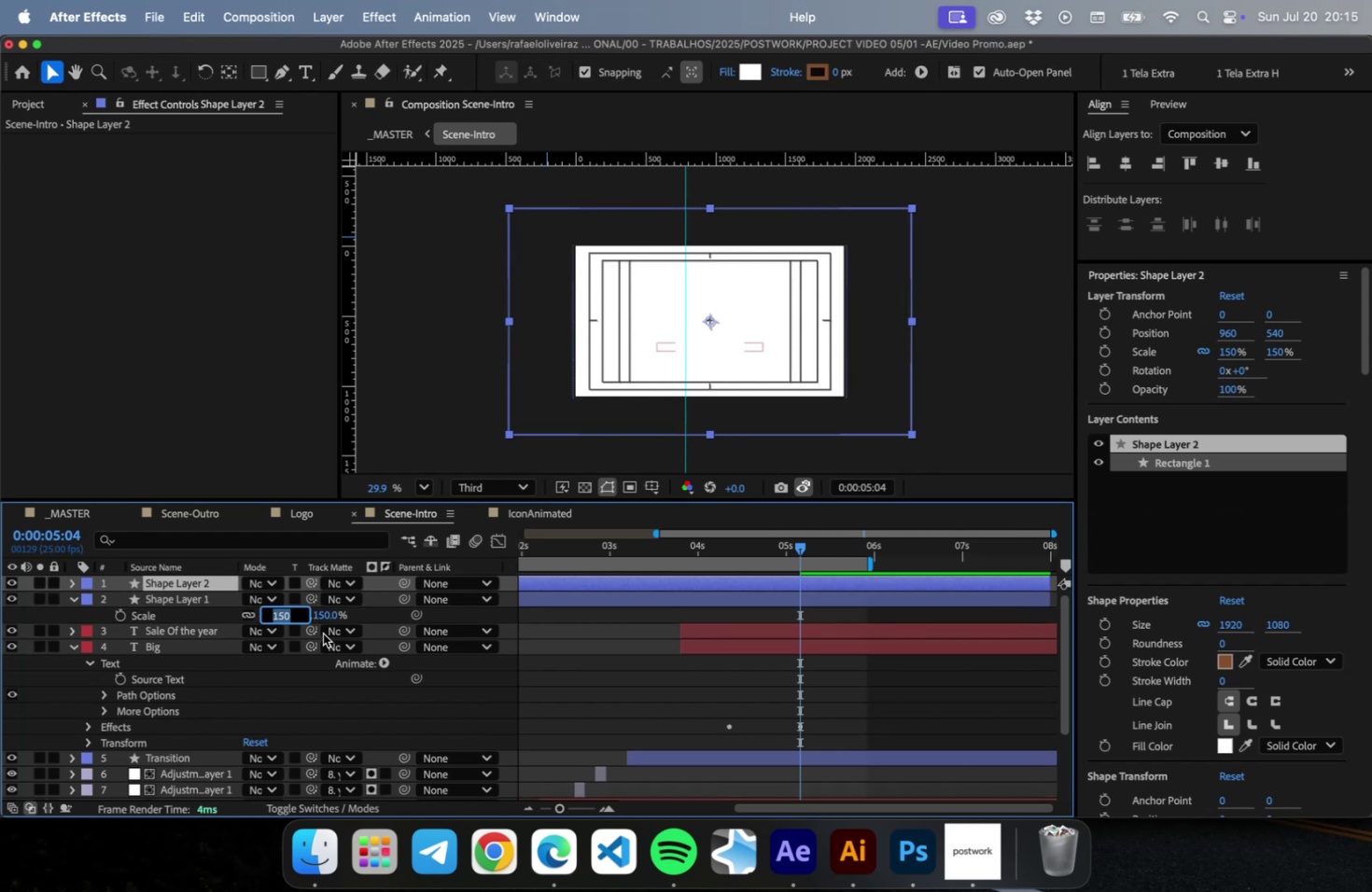 
type(50)
 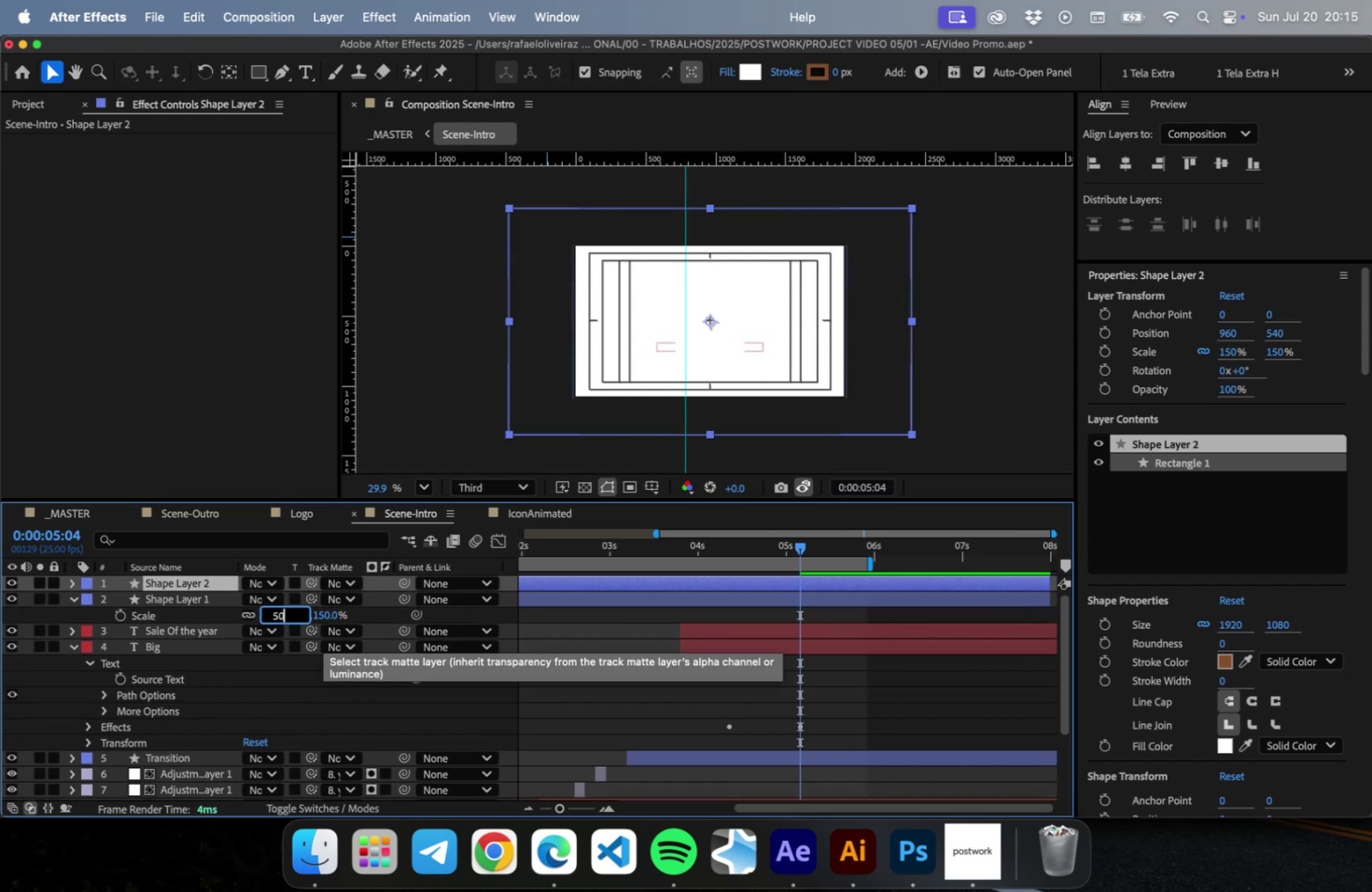 
key(Enter)
 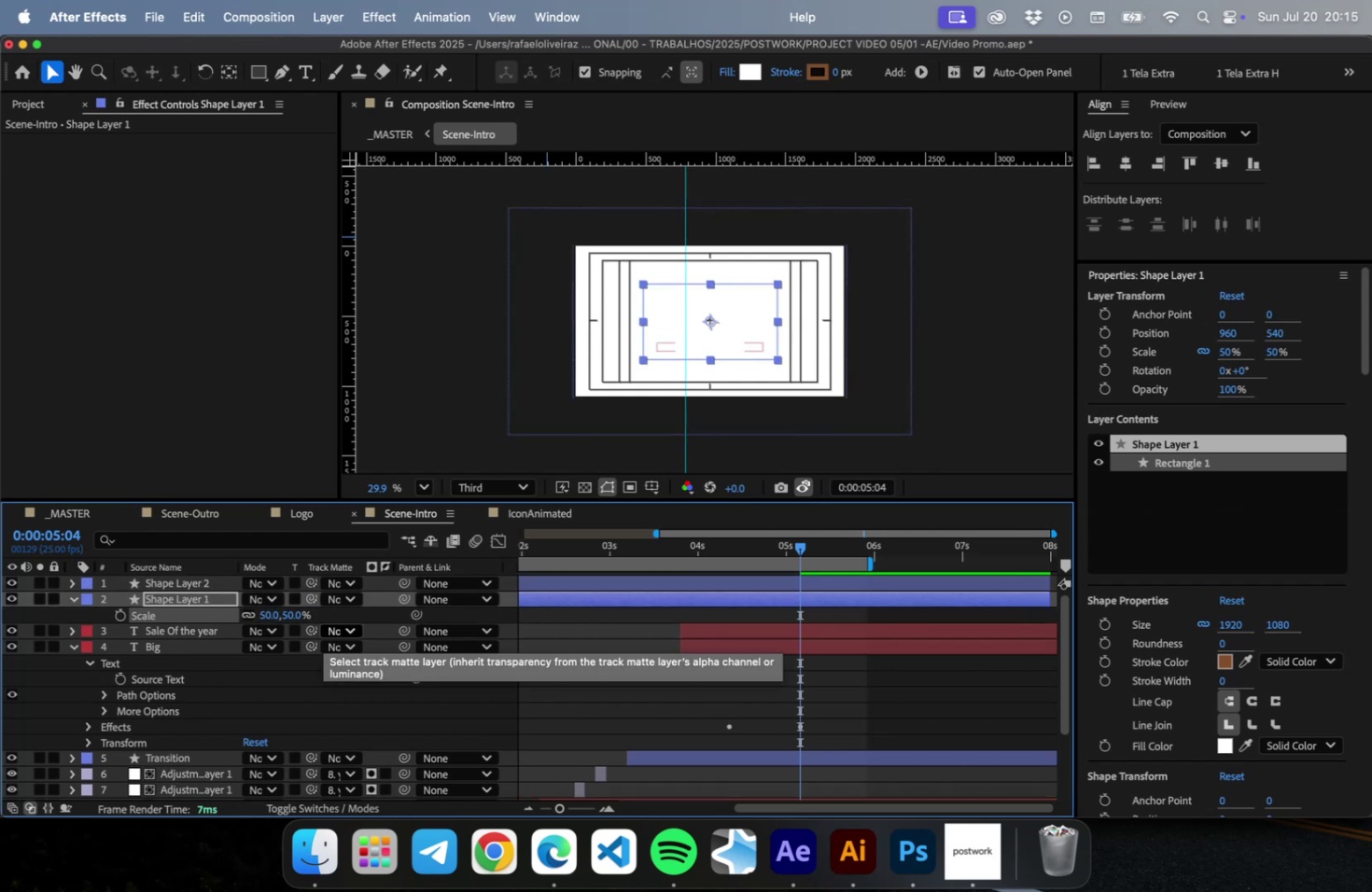 
key(Meta+CommandLeft)
 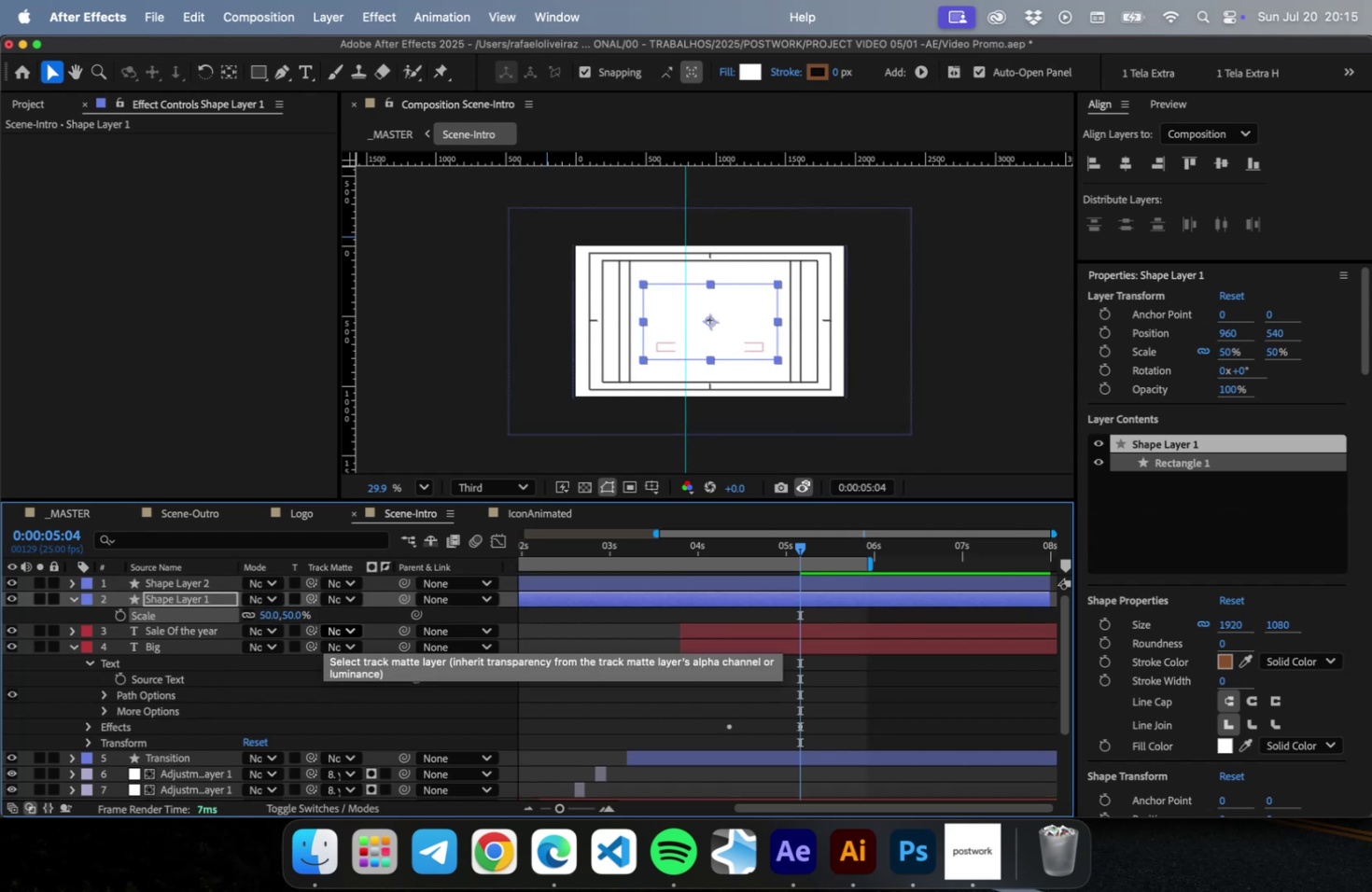 
key(Meta+S)
 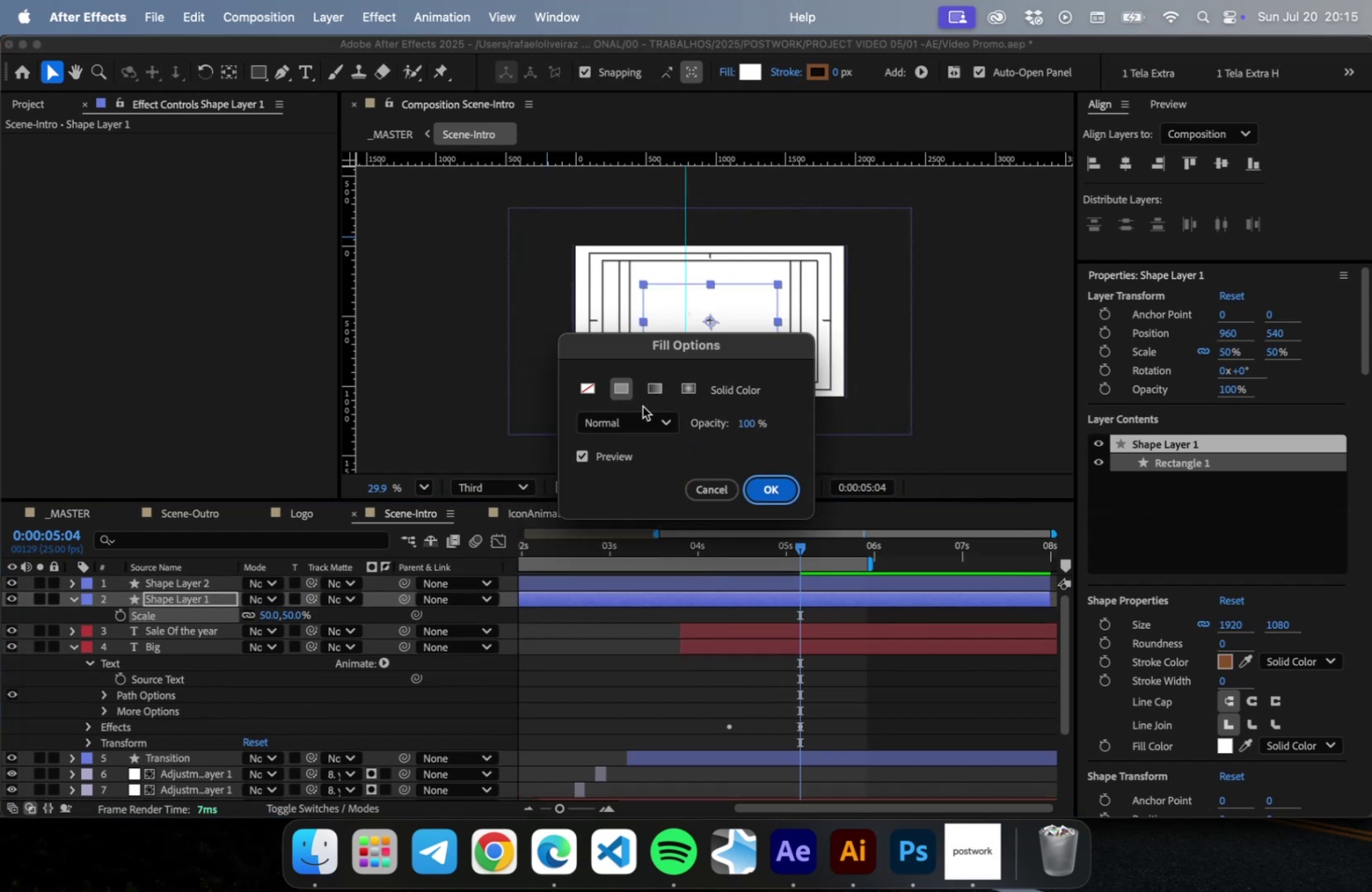 
left_click([595, 391])
 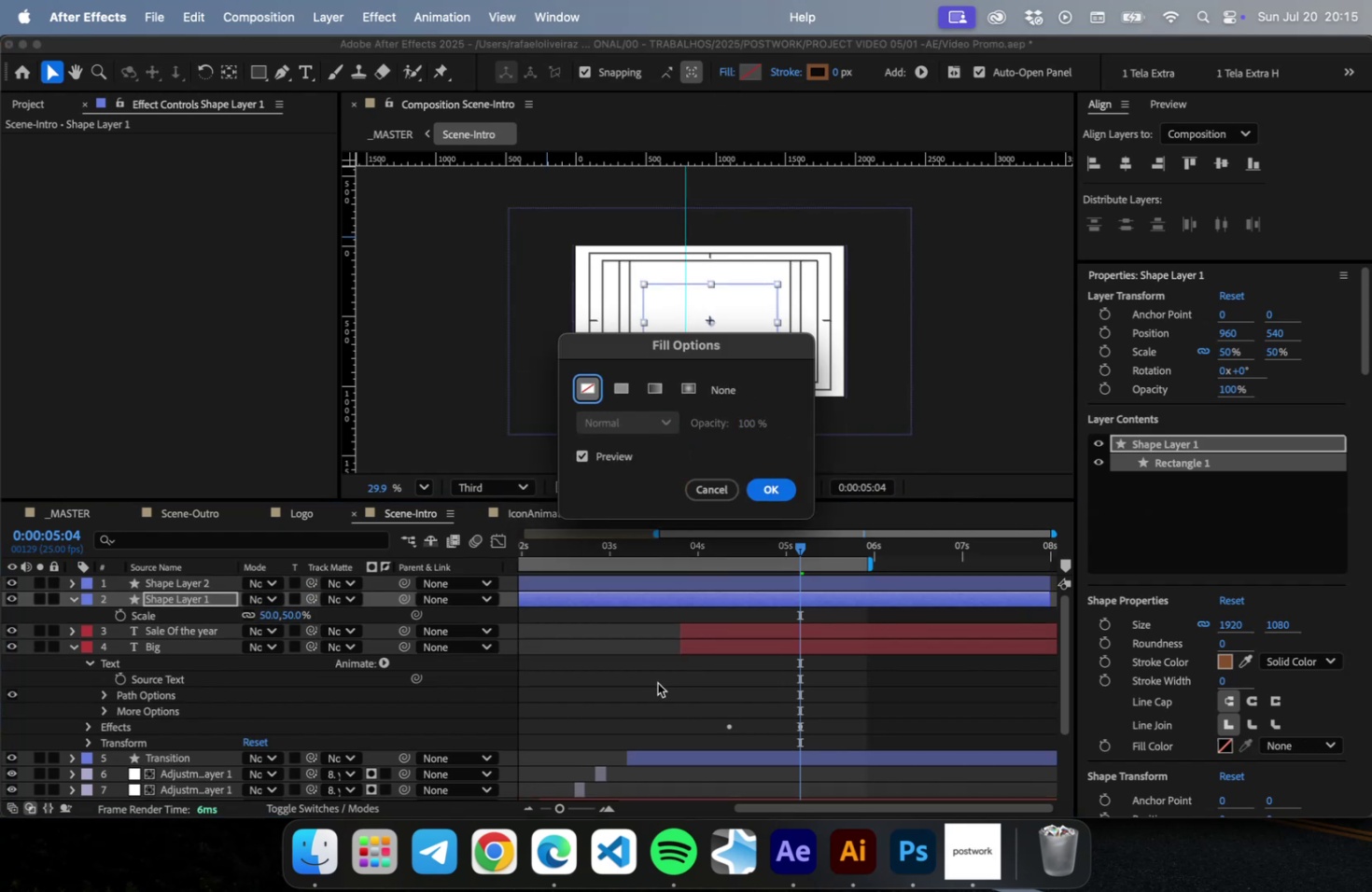 
left_click([656, 681])
 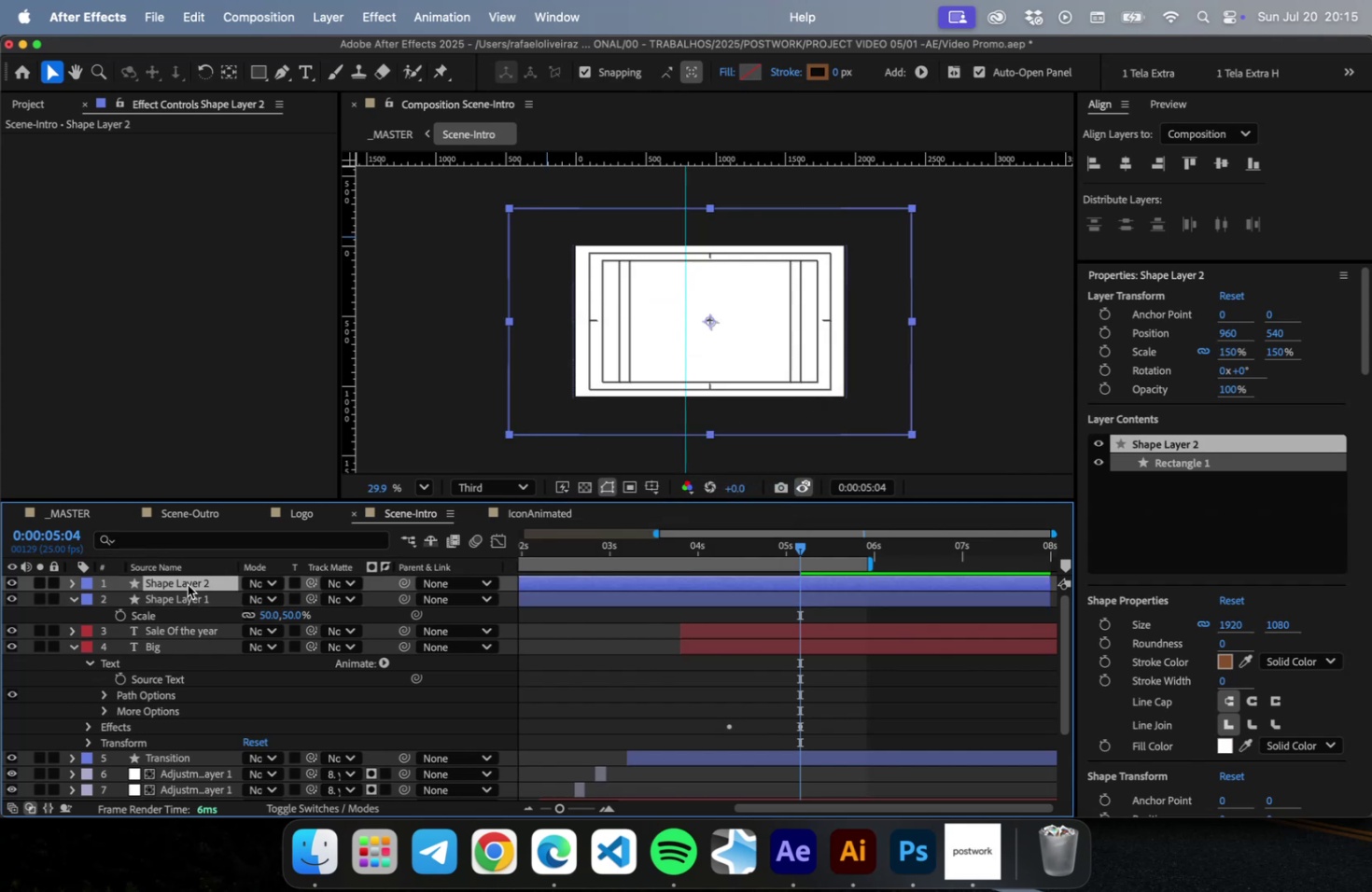 
left_click([726, 75])
 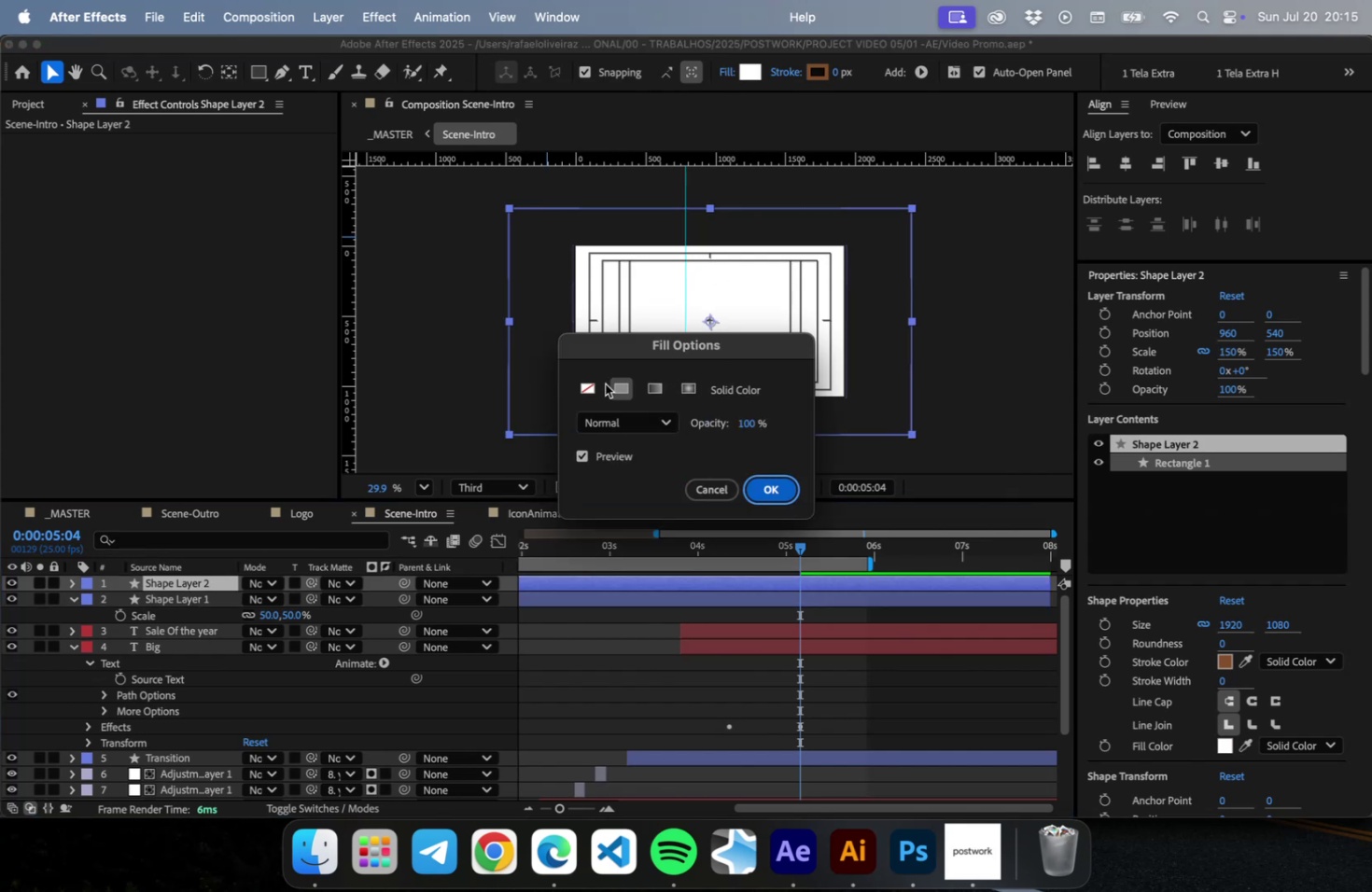 
left_click([586, 386])
 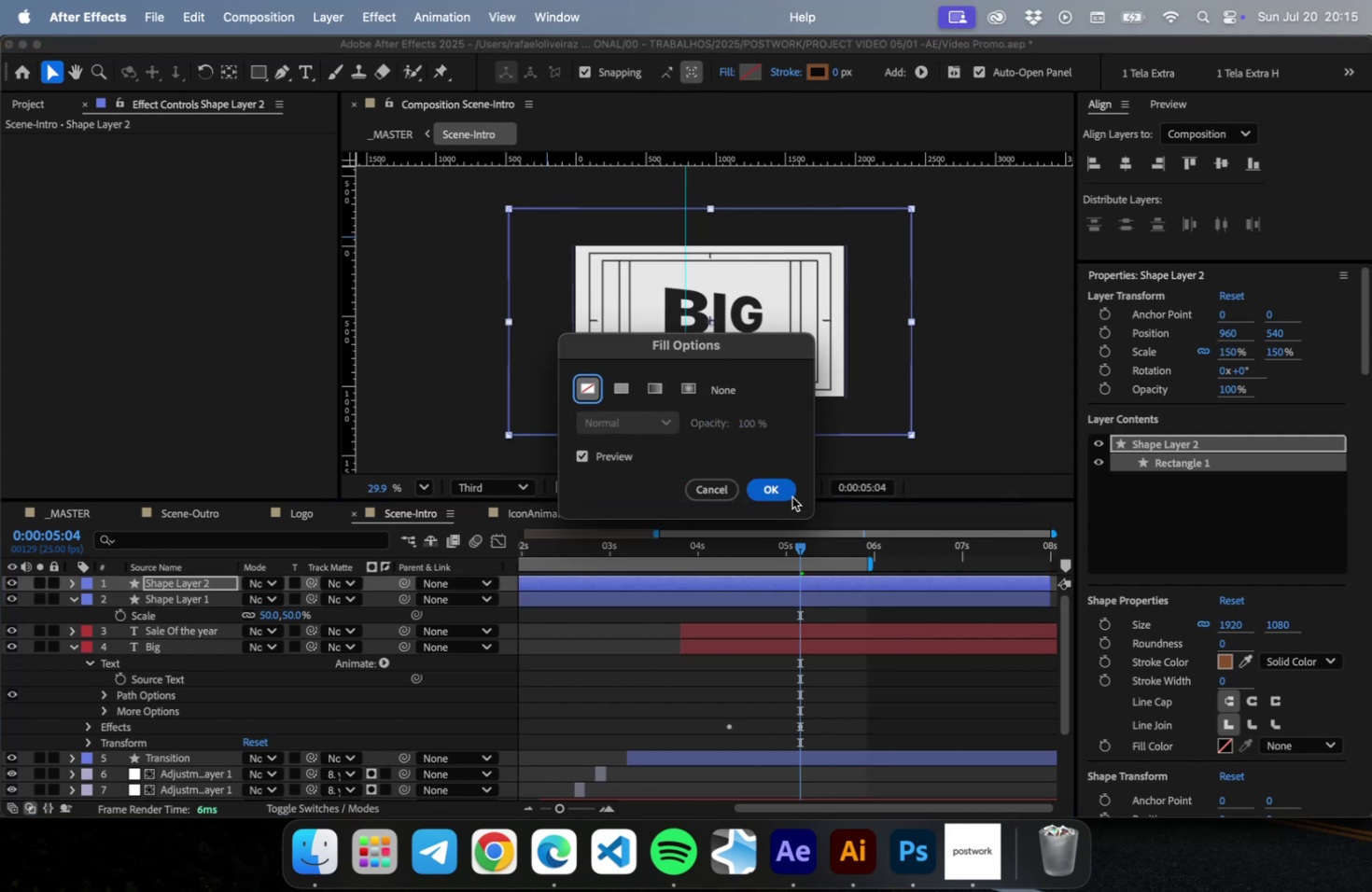 
left_click([782, 489])
 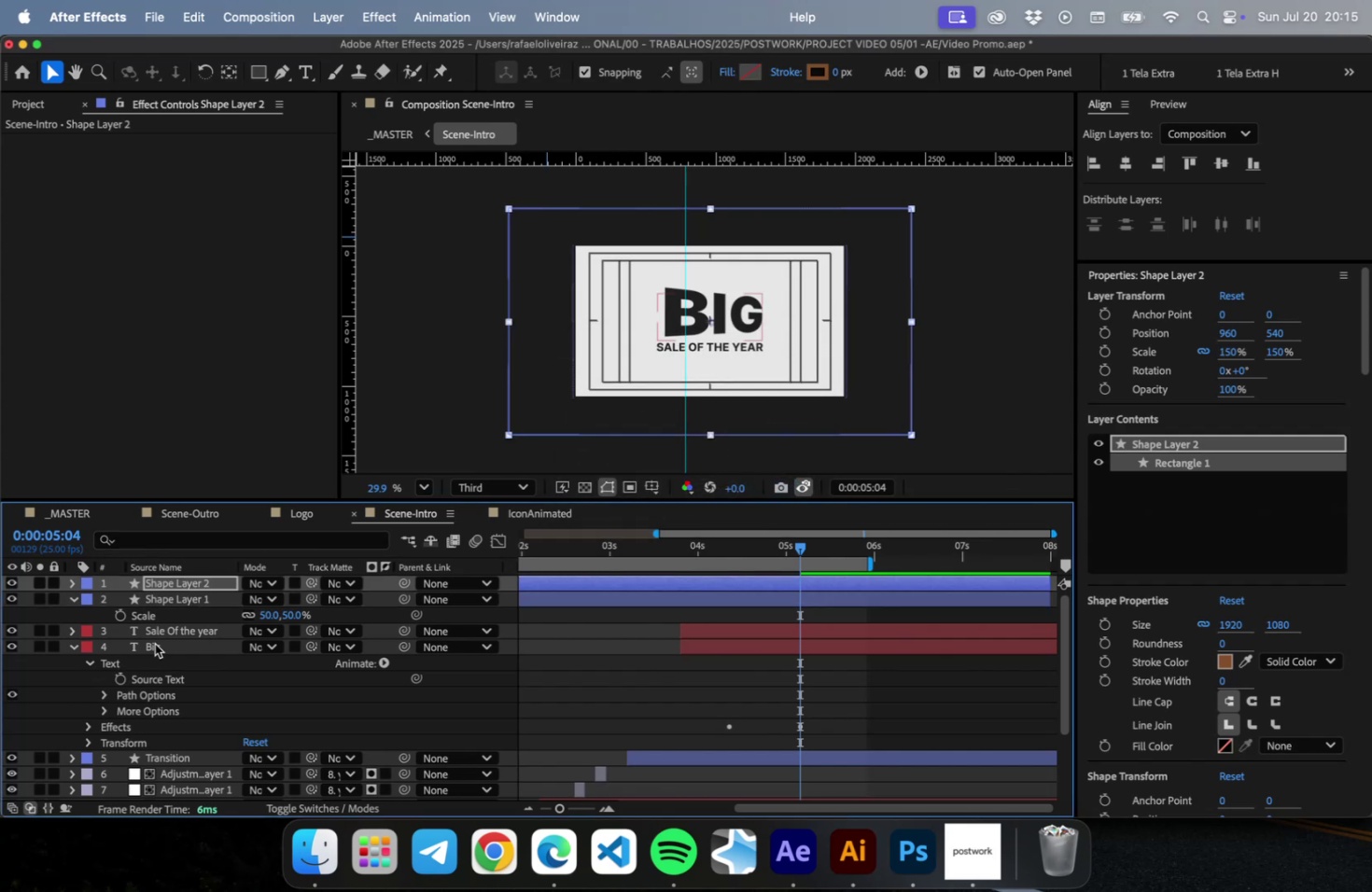 
left_click([156, 642])
 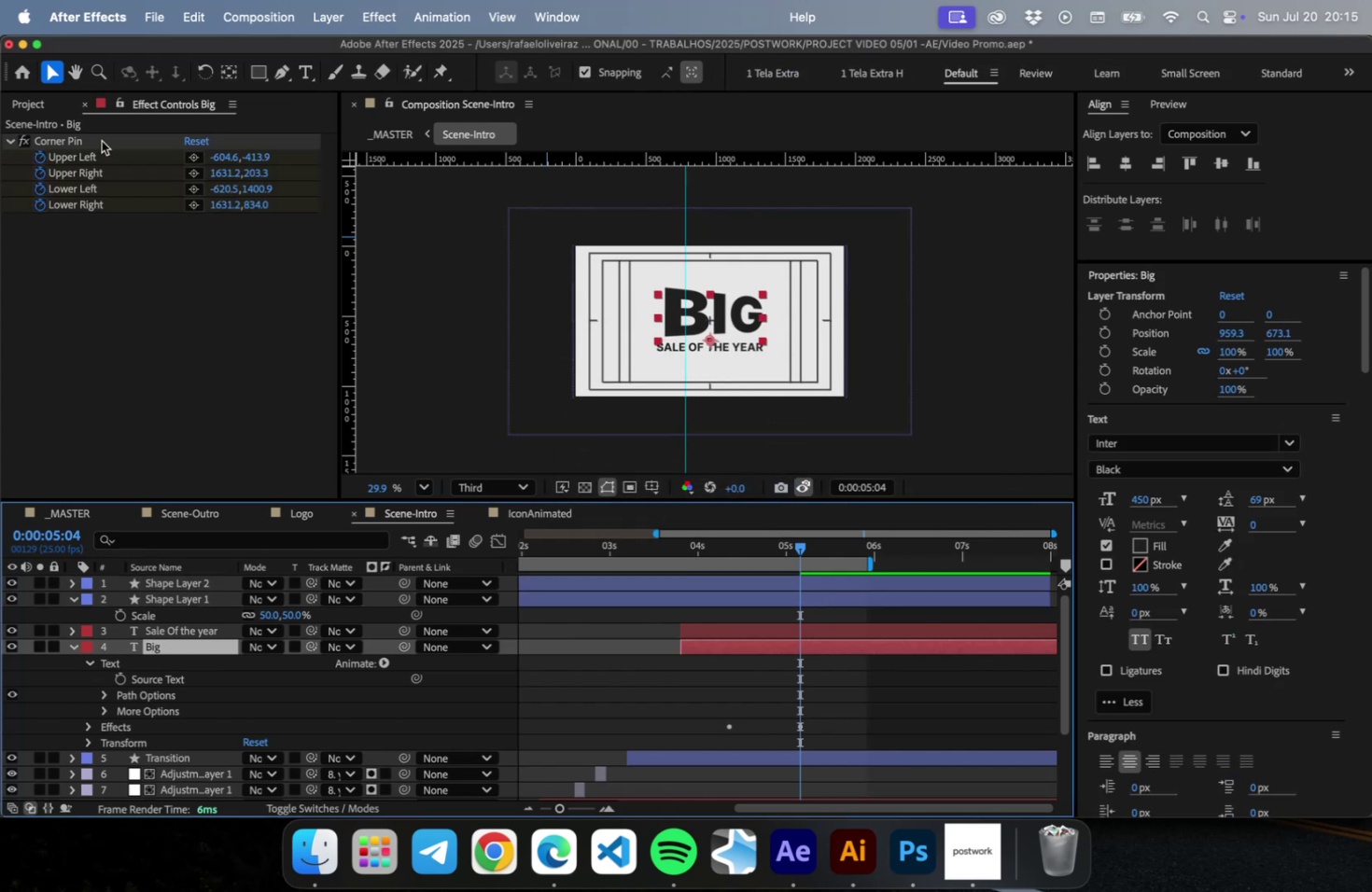 
left_click([91, 141])
 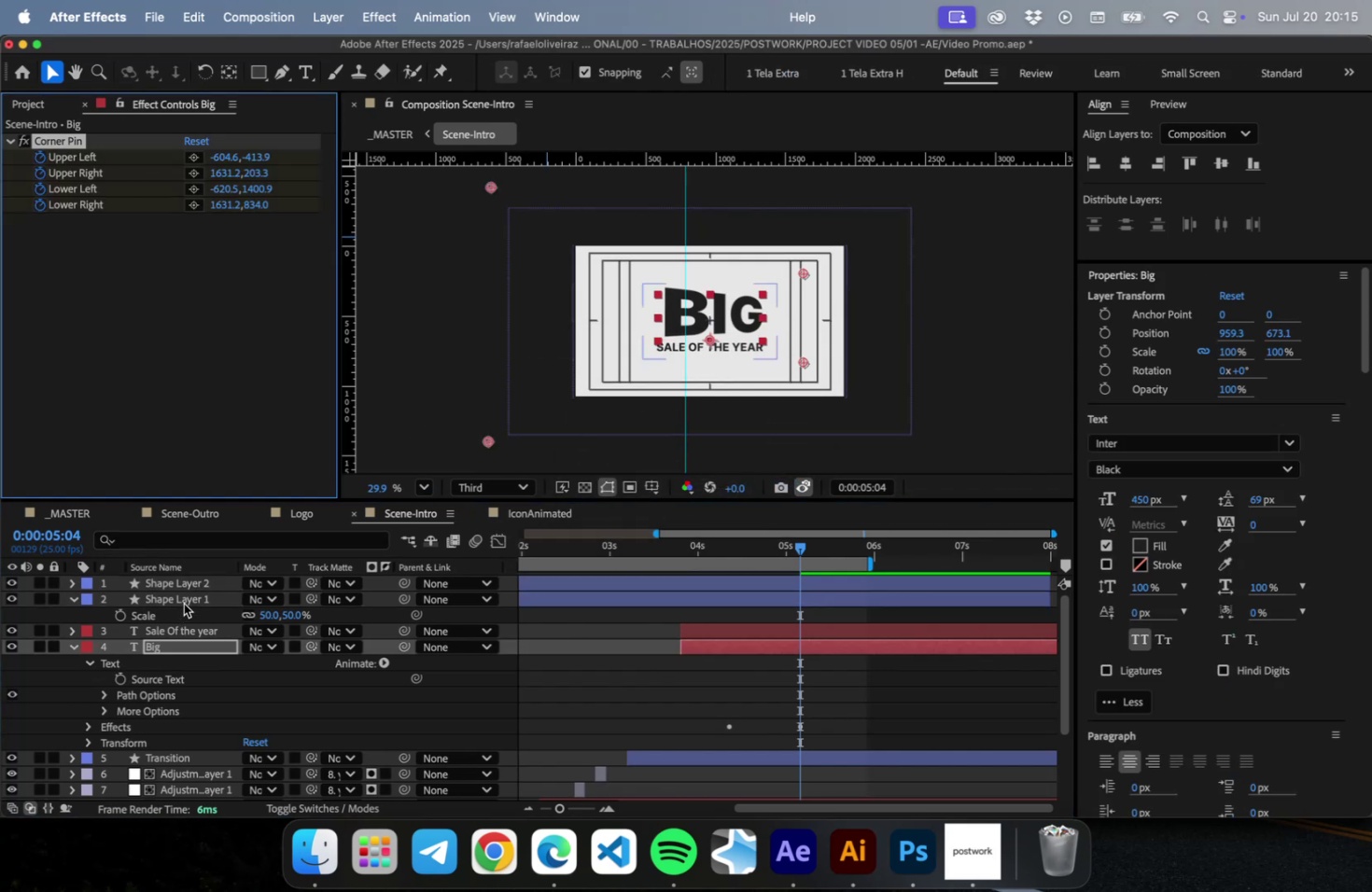 
wait(5.02)
 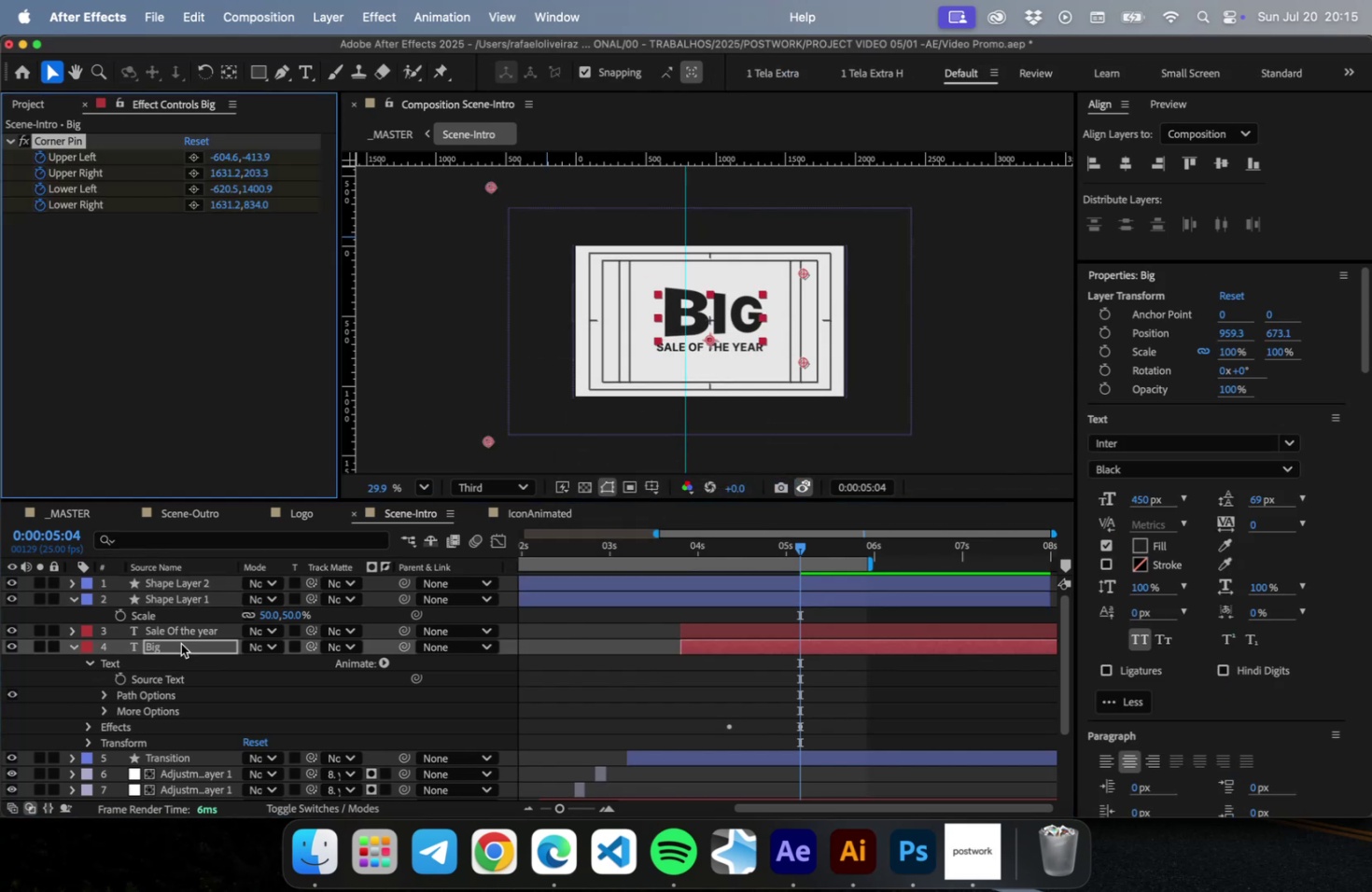 
left_click([189, 581])
 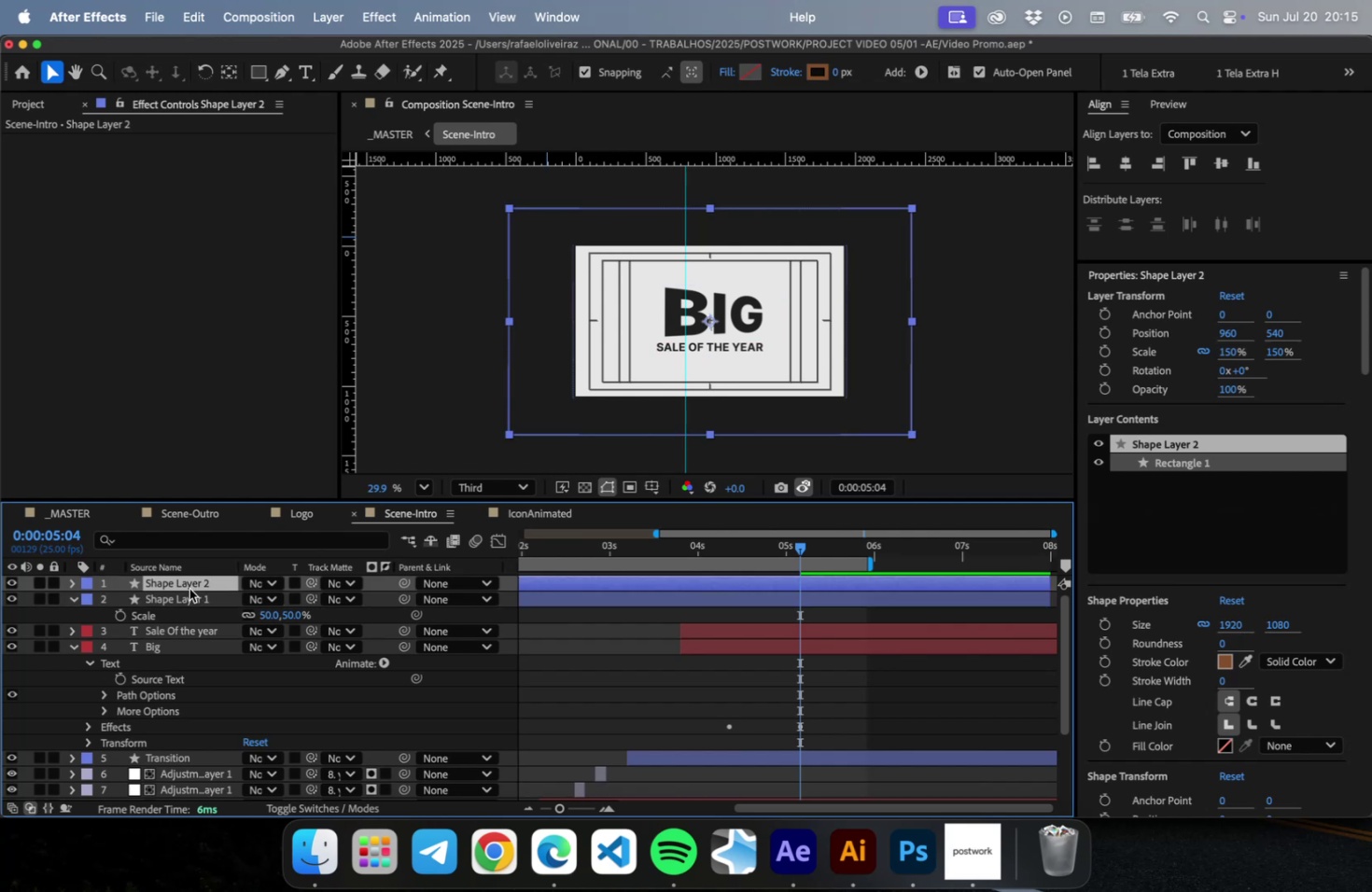 
type(s200)
 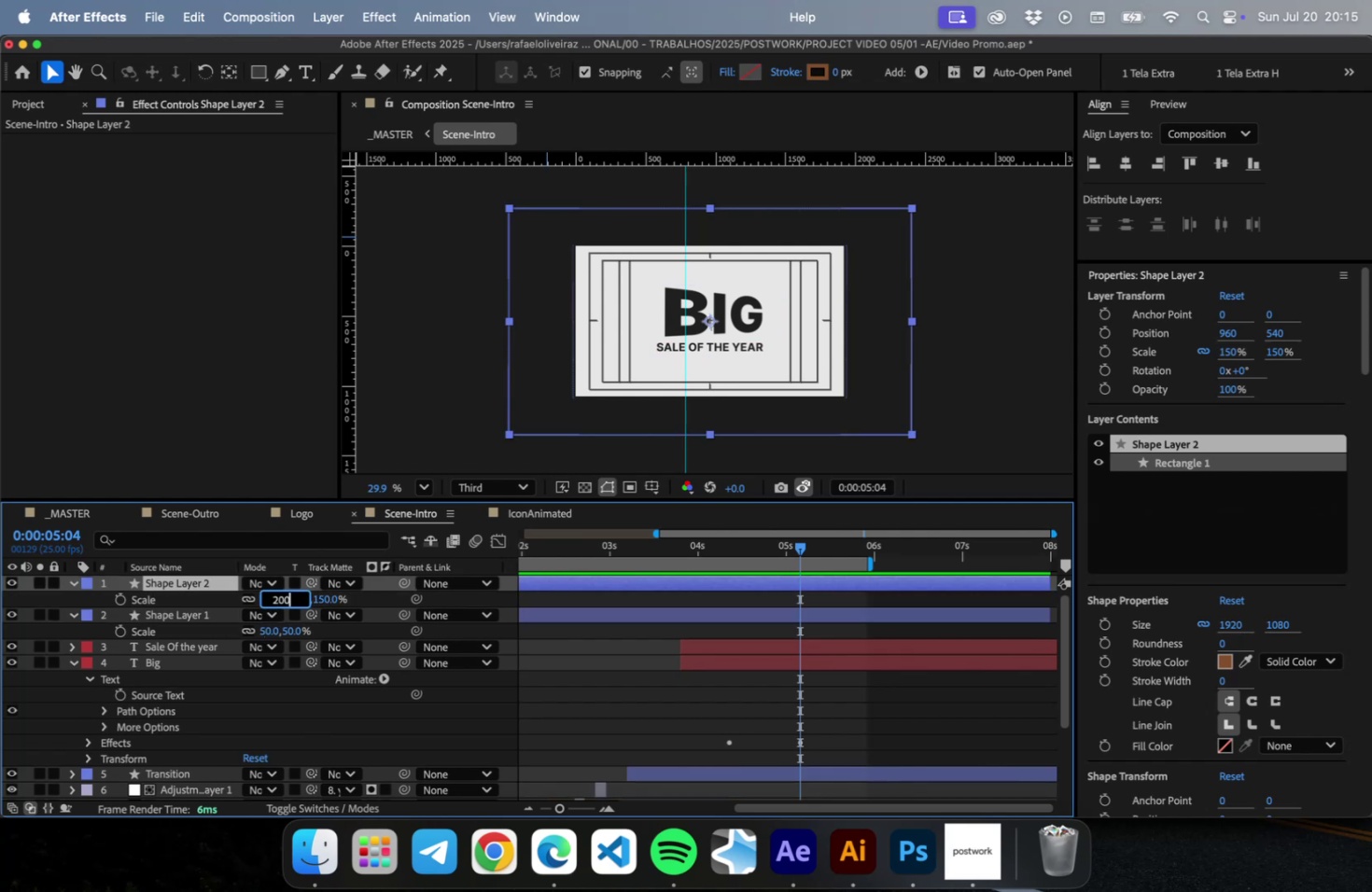 
key(Enter)
 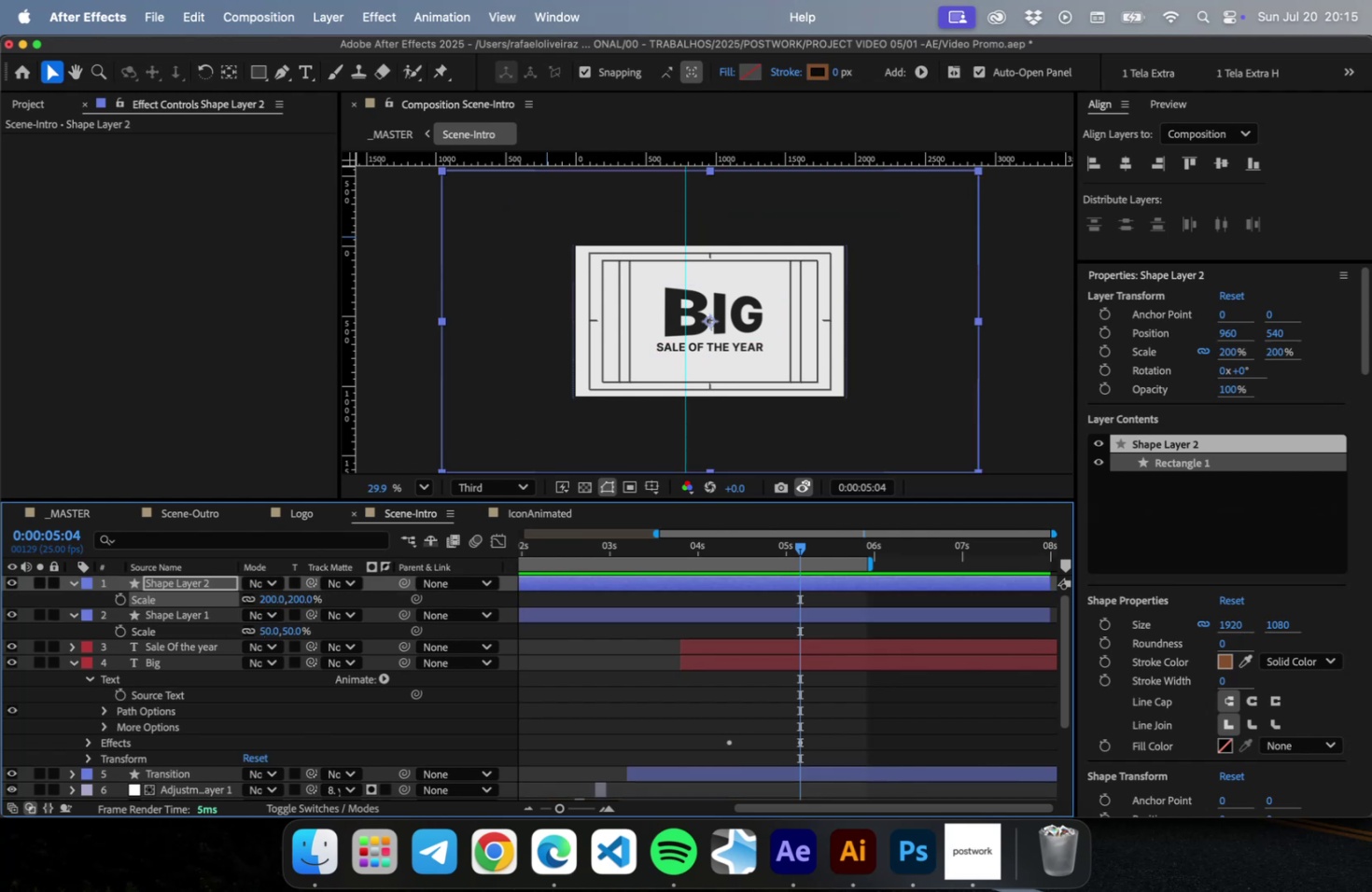 
key(Meta+CommandLeft)
 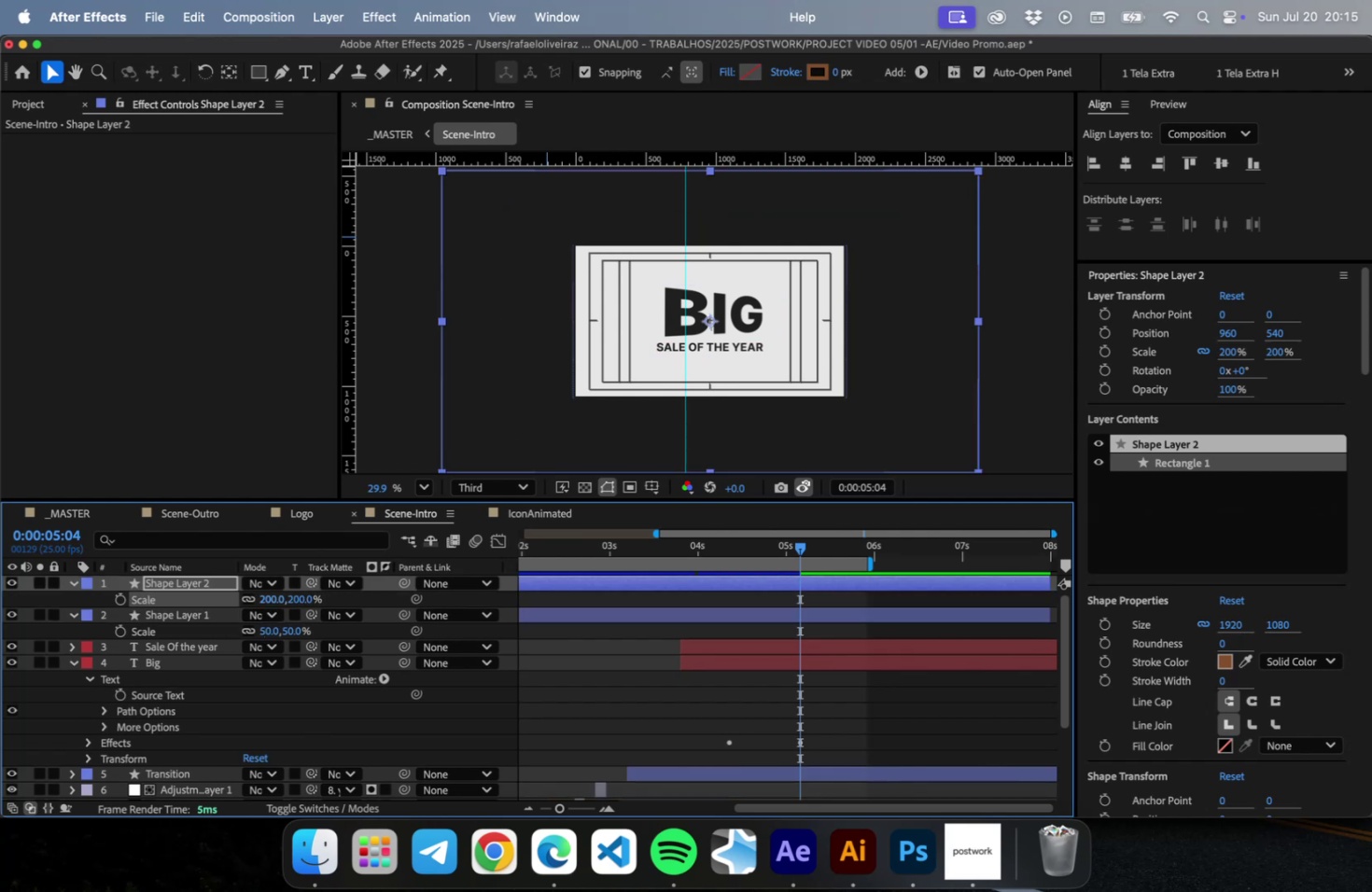 
key(Meta+CommandLeft)
 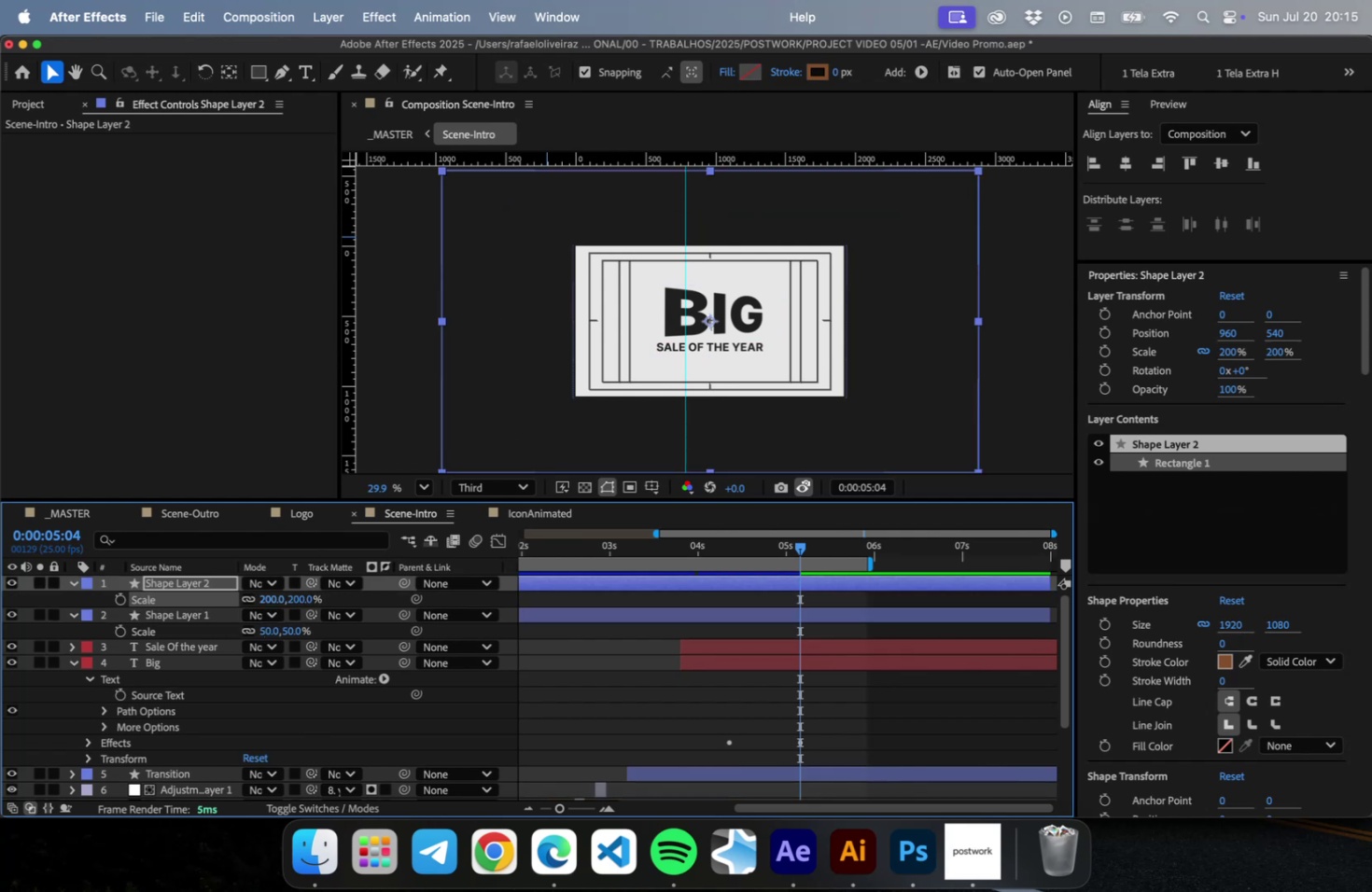 
key(Meta+S)
 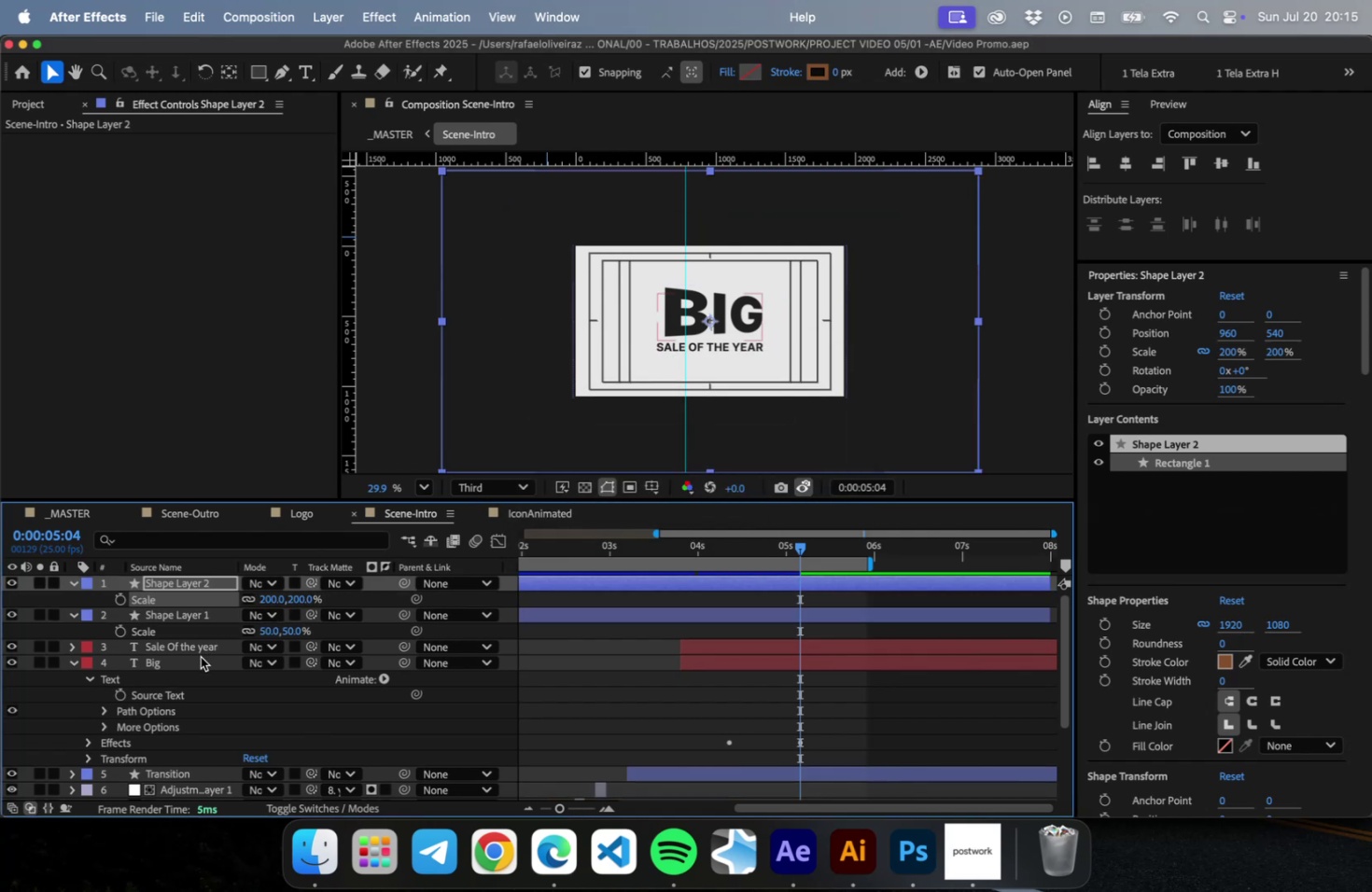 
left_click([200, 659])
 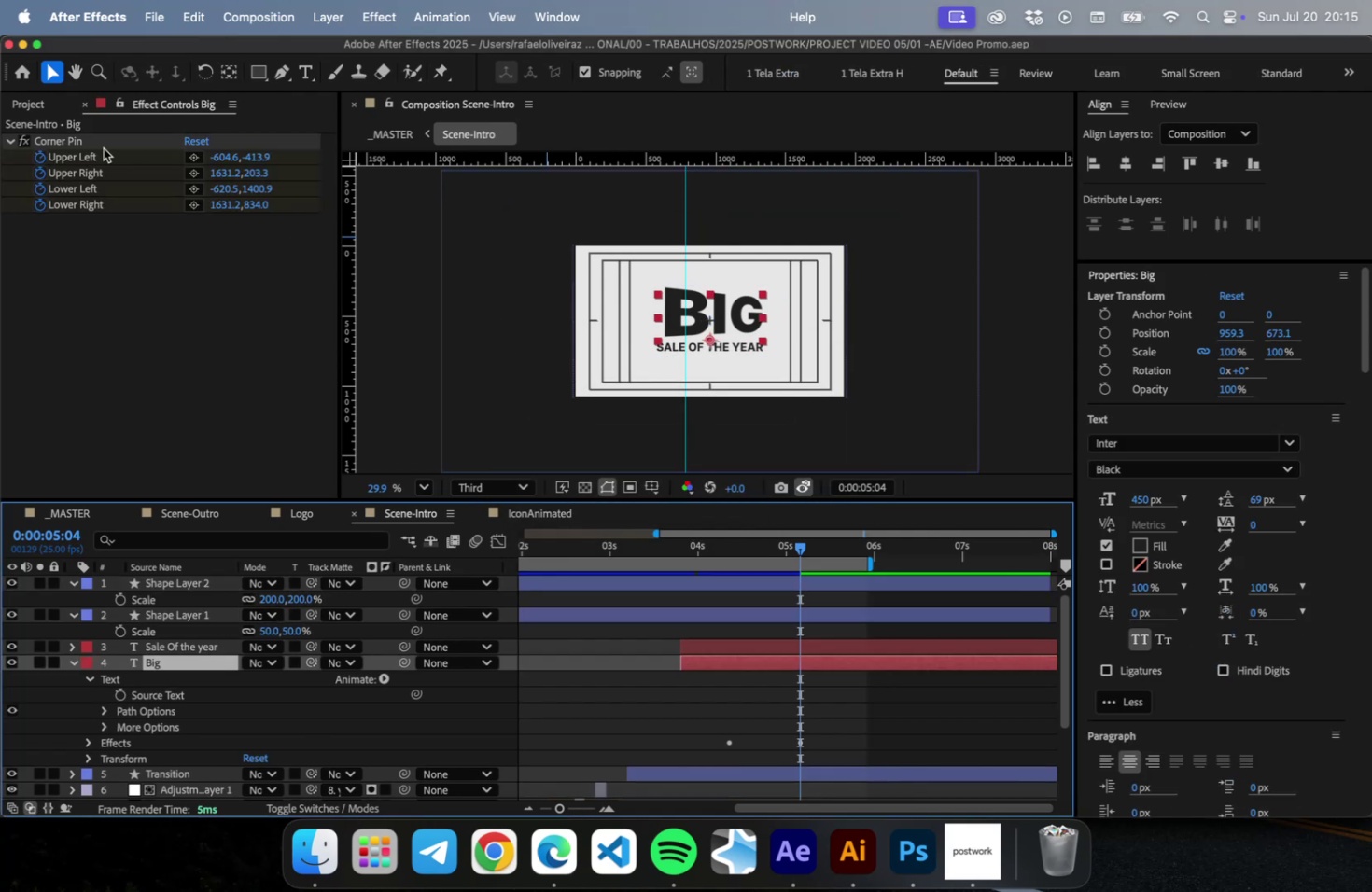 
left_click([63, 143])
 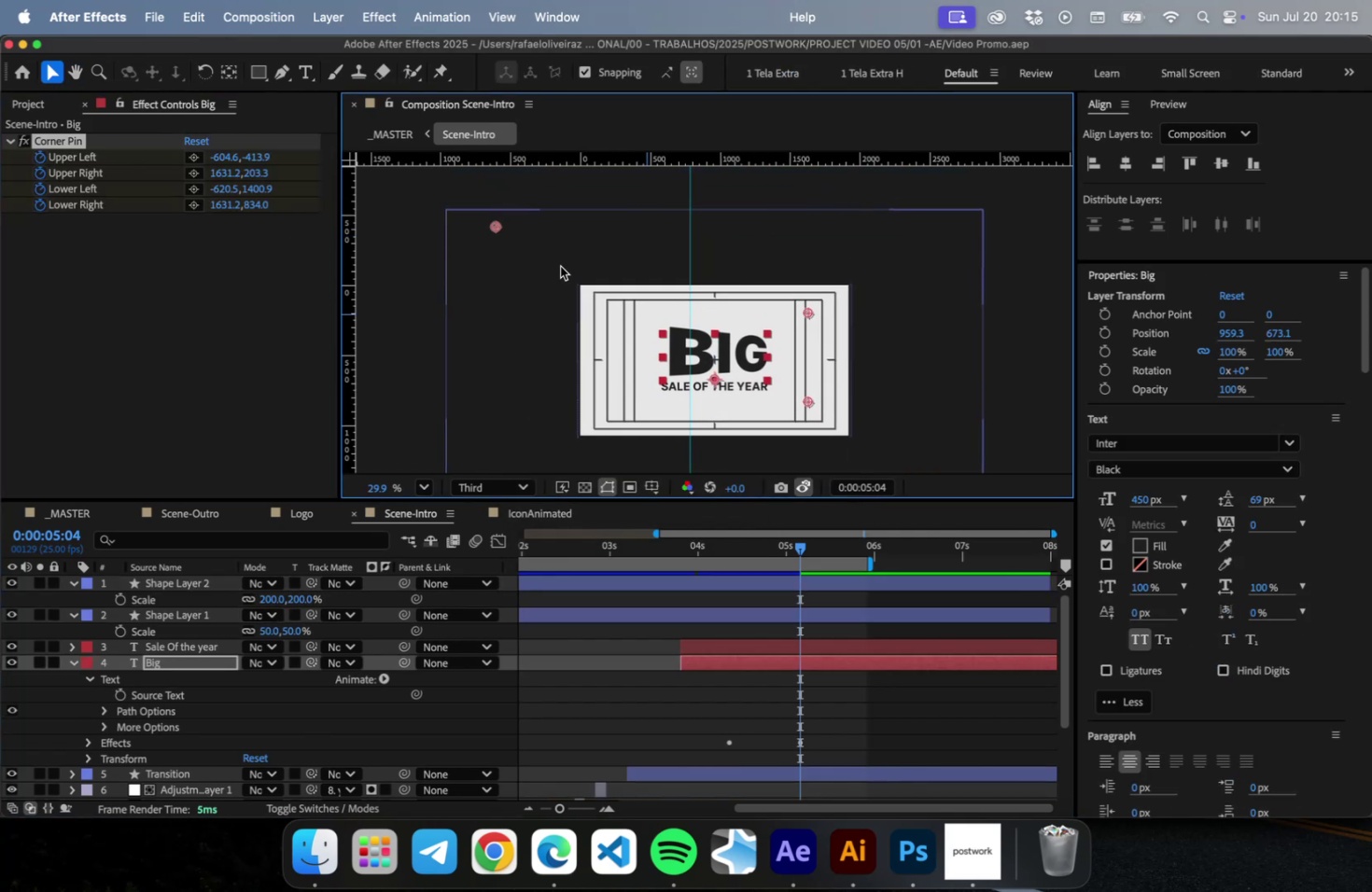 
left_click_drag(start_coordinate=[497, 230], to_coordinate=[448, 213])
 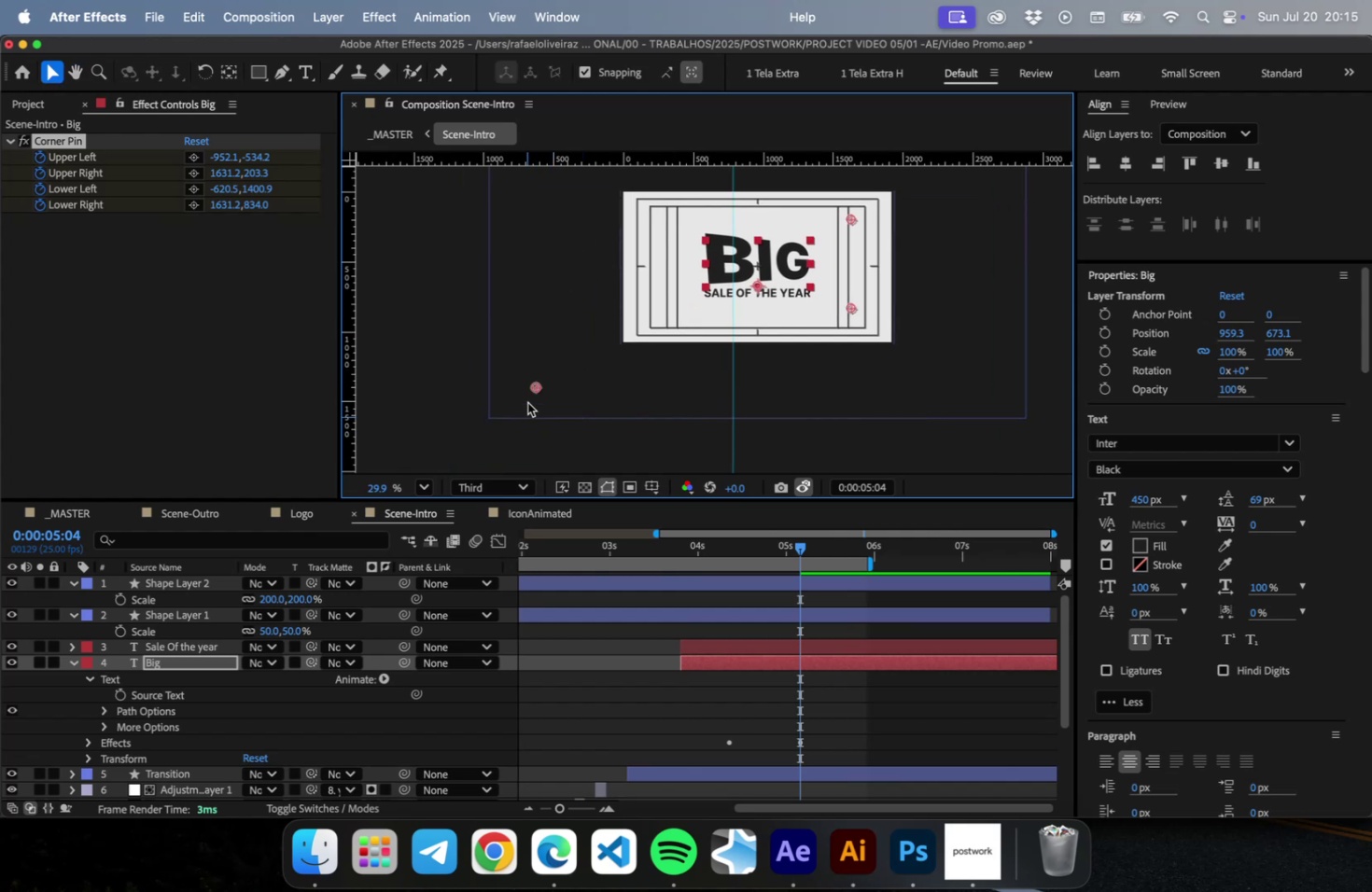 
left_click_drag(start_coordinate=[533, 388], to_coordinate=[488, 418])
 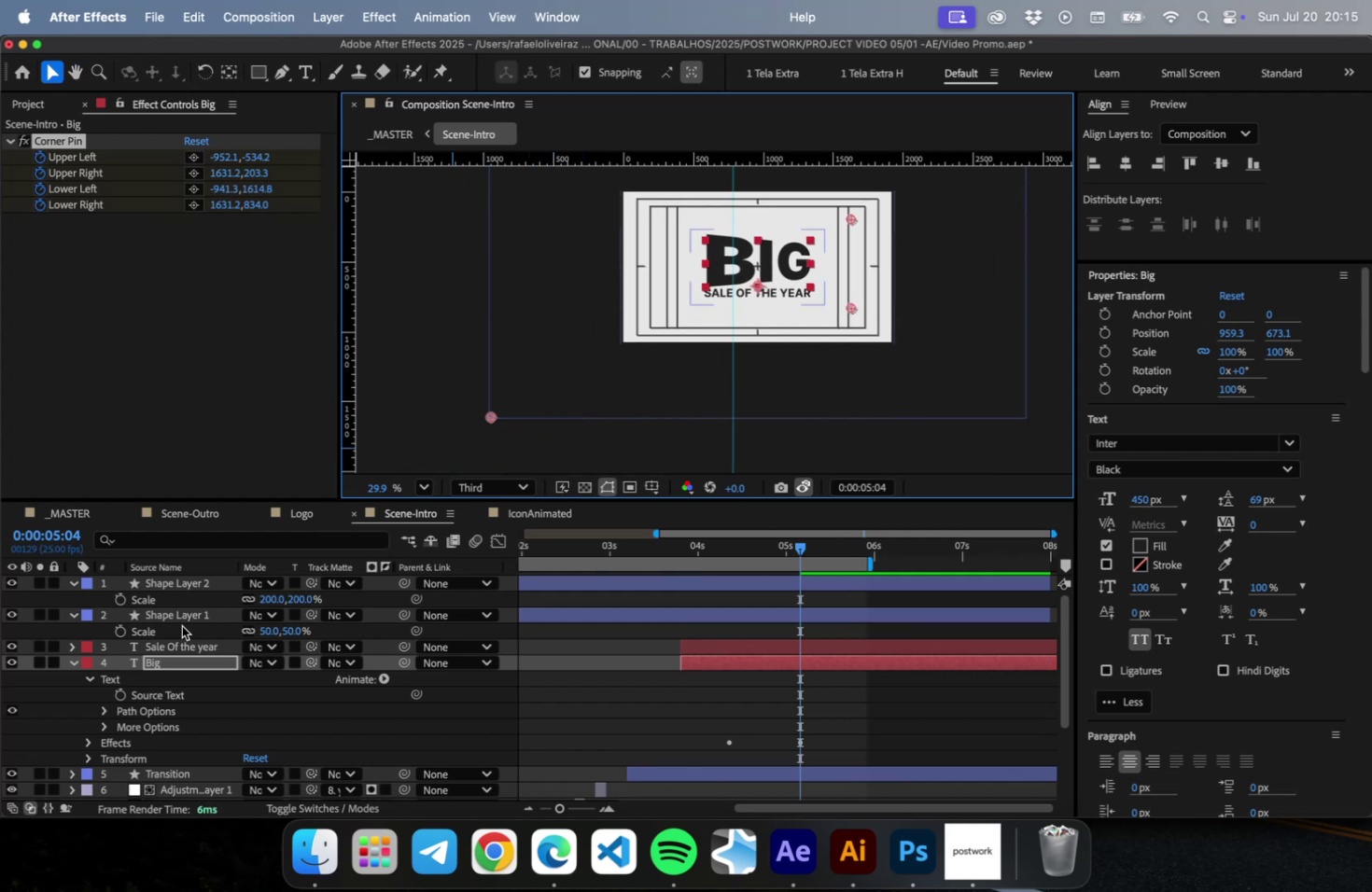 
left_click([187, 616])
 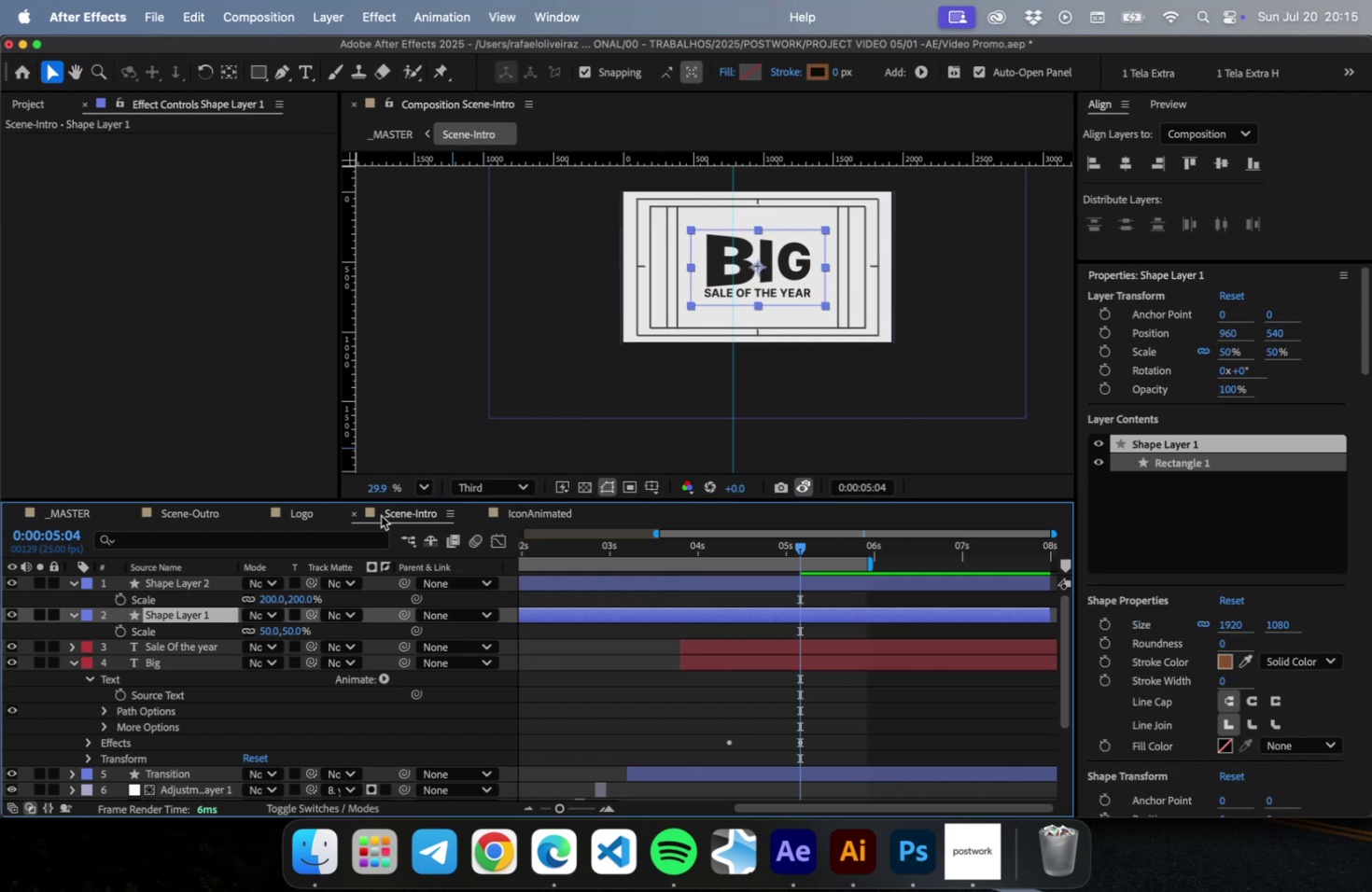 
scroll: coordinate [839, 323], scroll_direction: up, amount: 12.0
 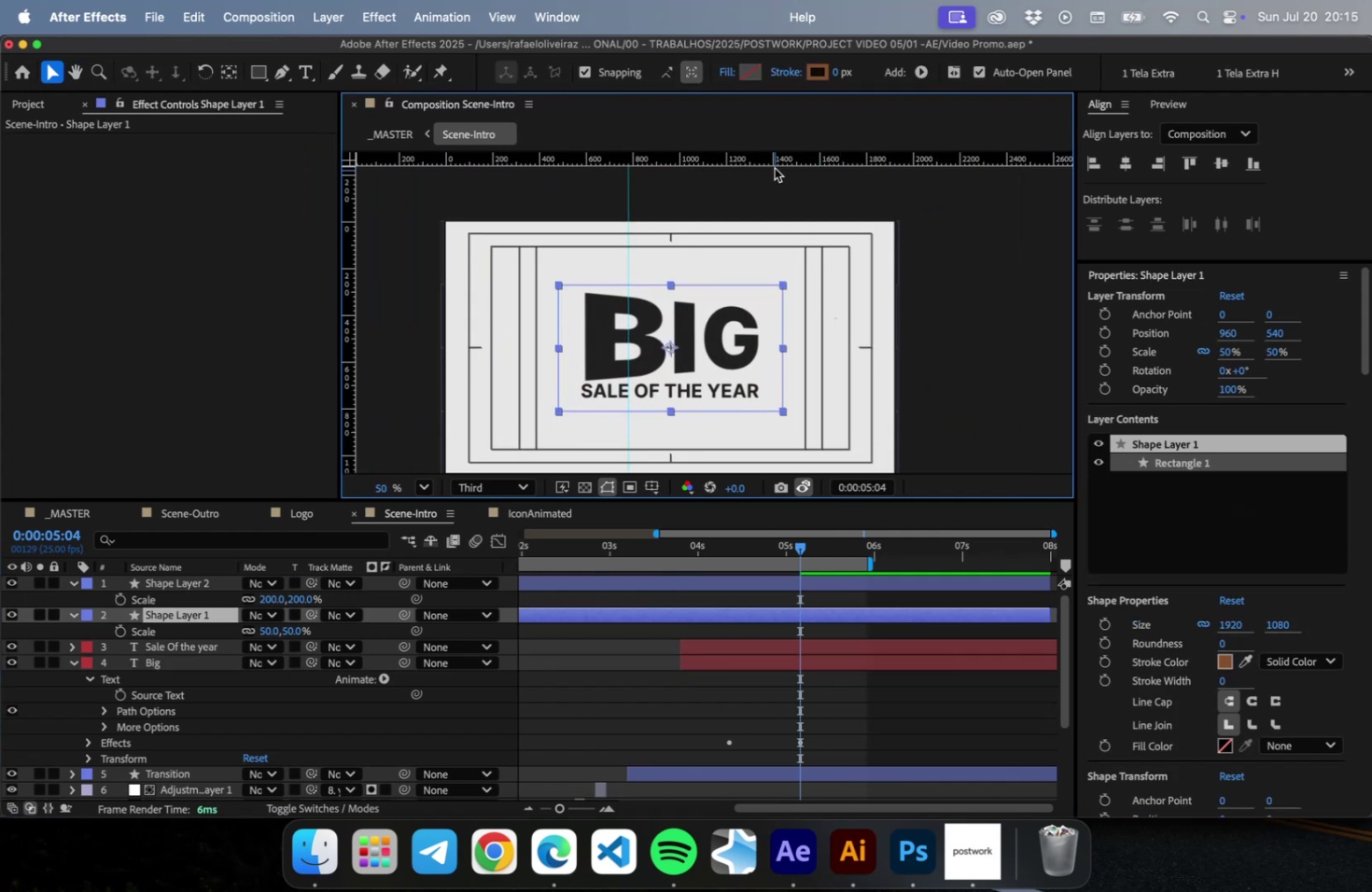 
left_click_drag(start_coordinate=[774, 160], to_coordinate=[774, 283])
 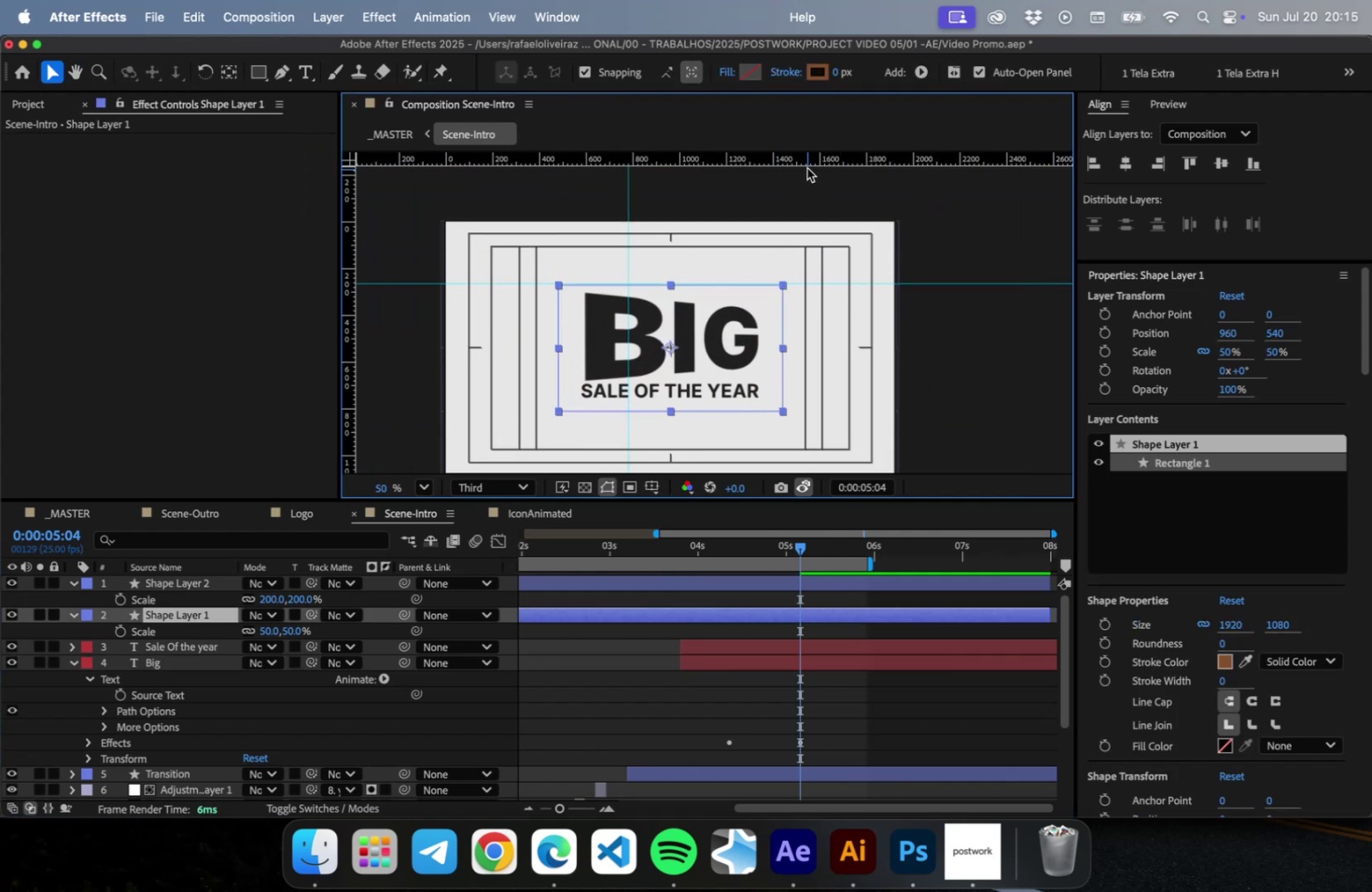 
left_click_drag(start_coordinate=[805, 161], to_coordinate=[790, 411])
 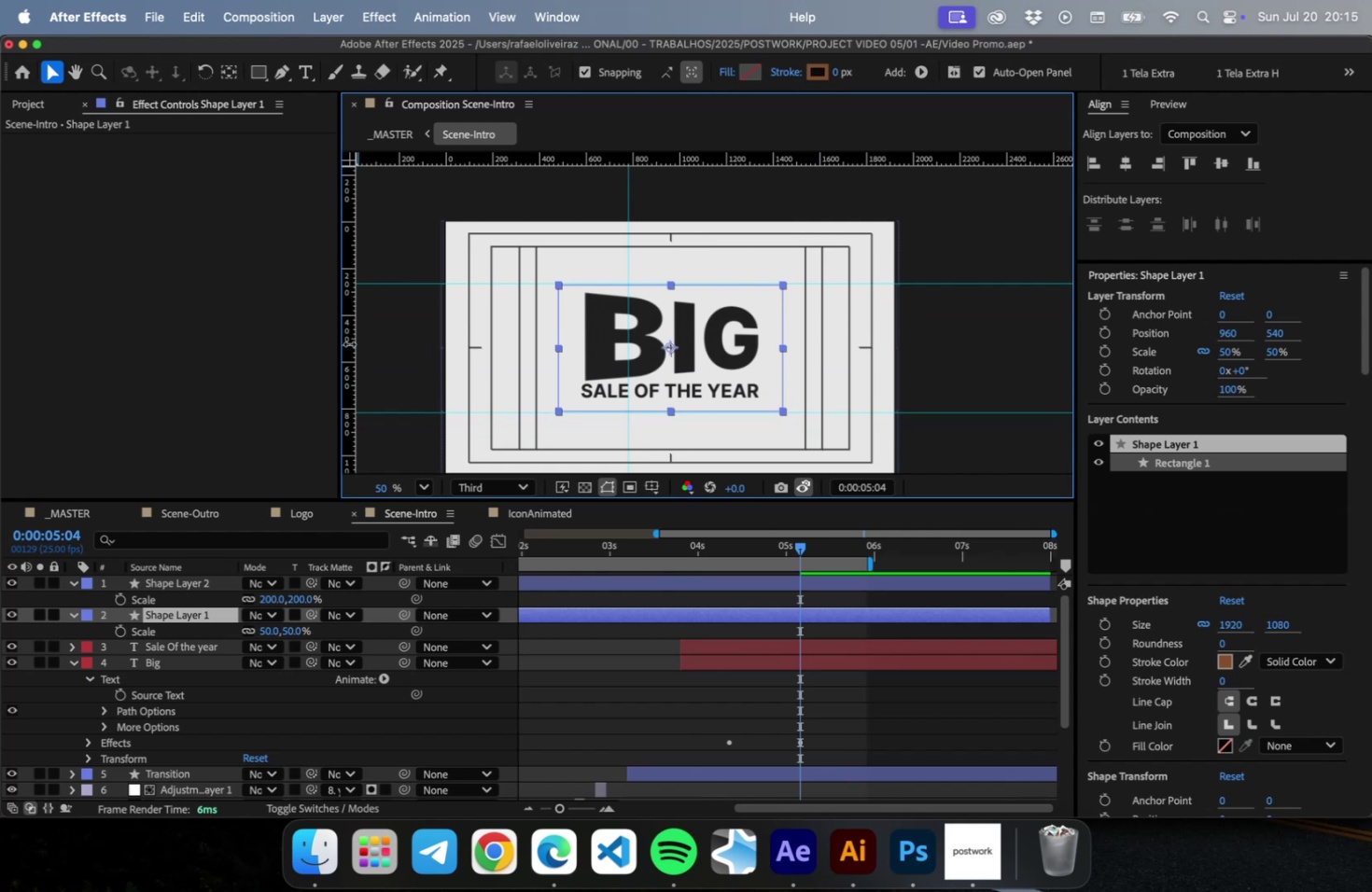 
left_click_drag(start_coordinate=[350, 342], to_coordinate=[781, 373])
 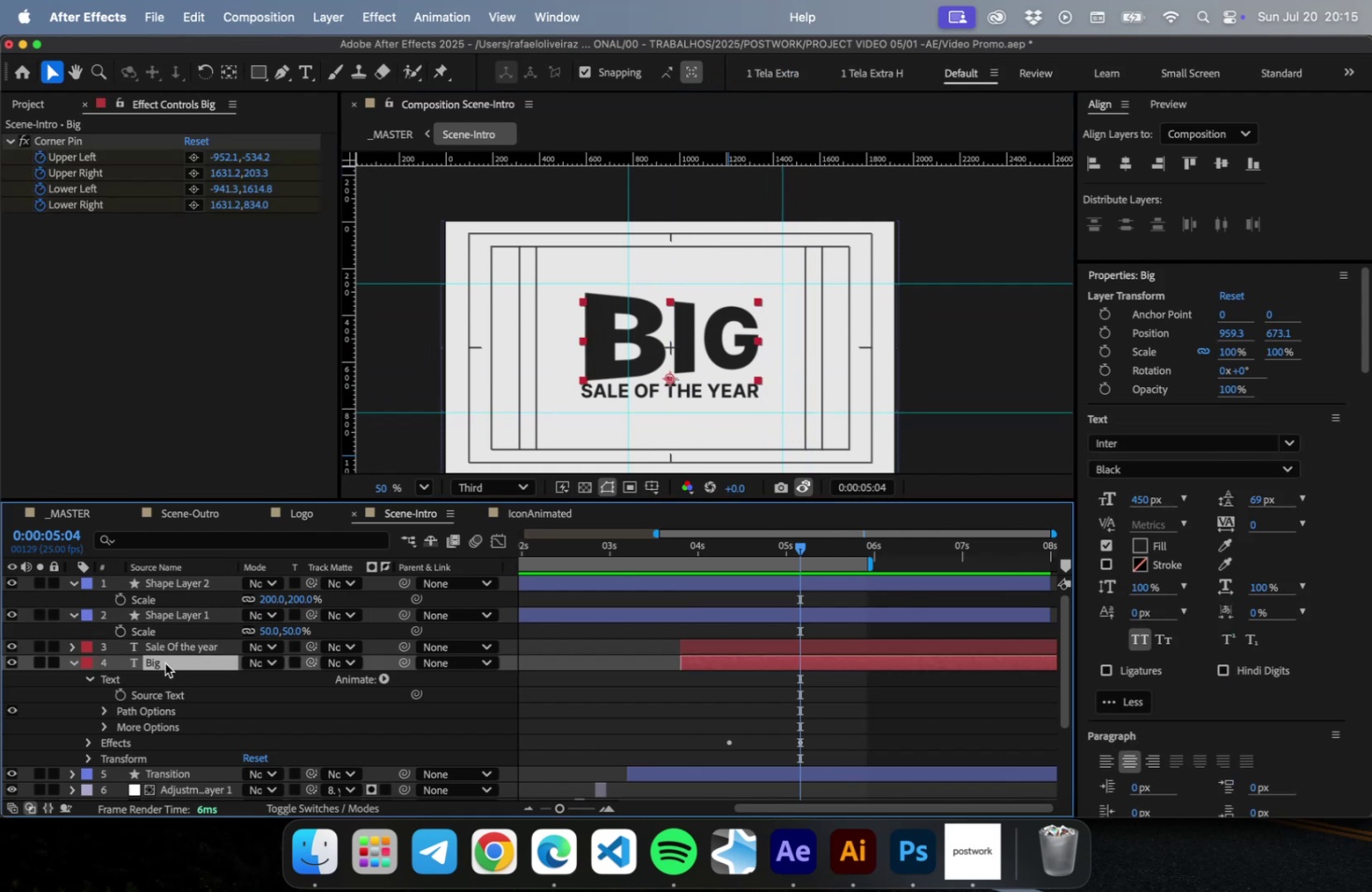 
scroll: coordinate [744, 409], scroll_direction: up, amount: 4.0
 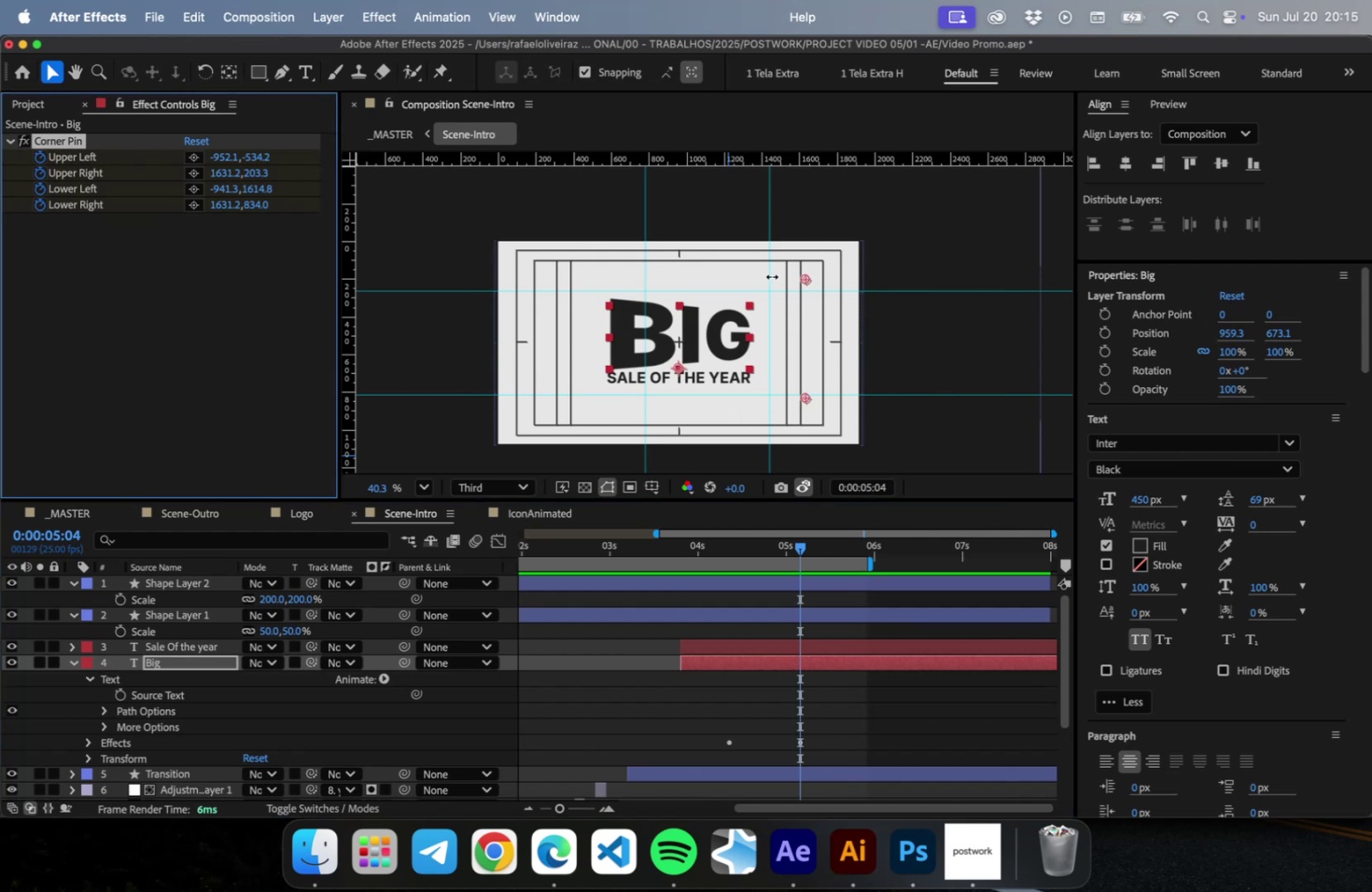 
left_click_drag(start_coordinate=[806, 278], to_coordinate=[773, 290])
 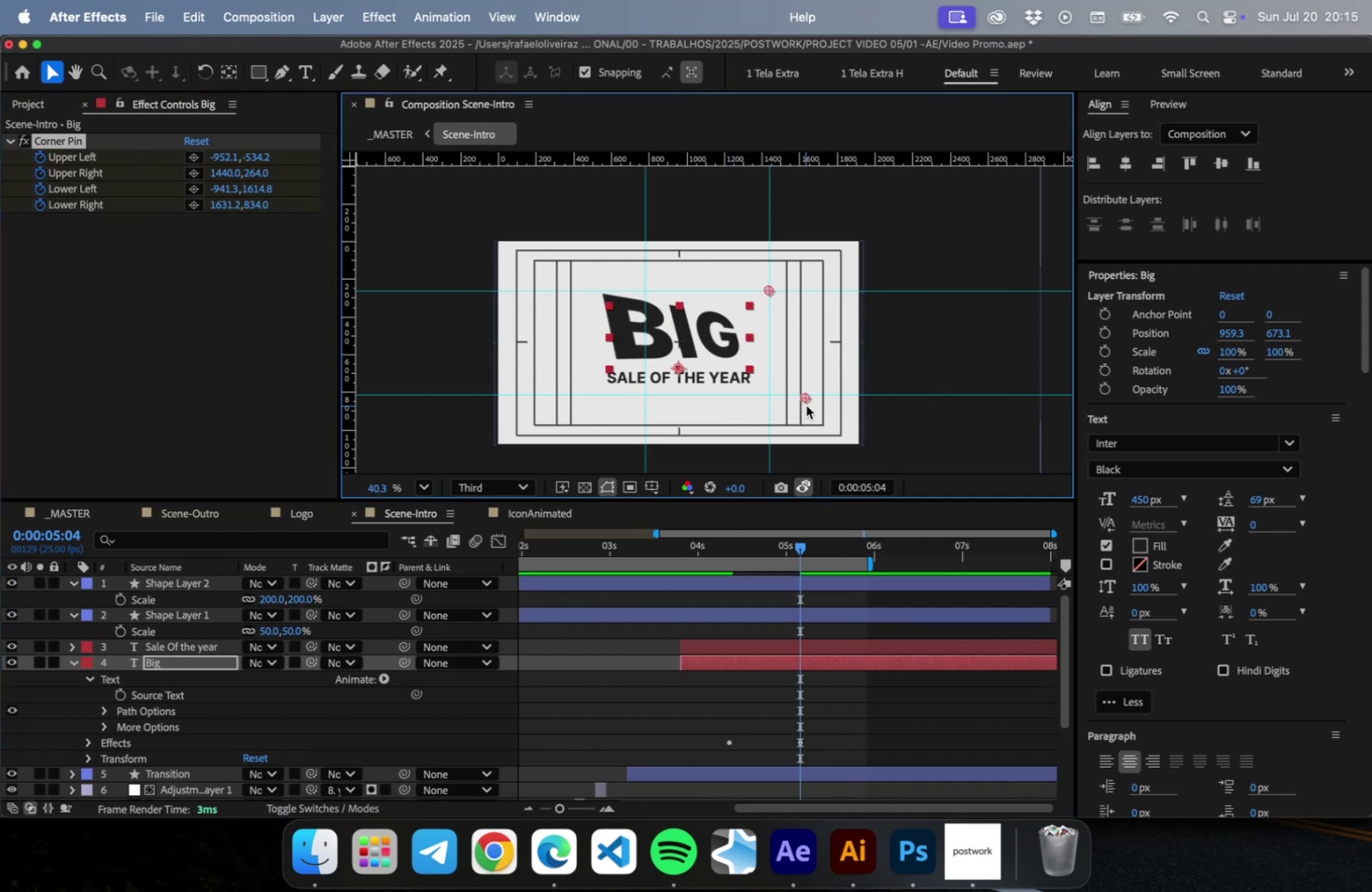 
left_click_drag(start_coordinate=[805, 397], to_coordinate=[774, 395])
 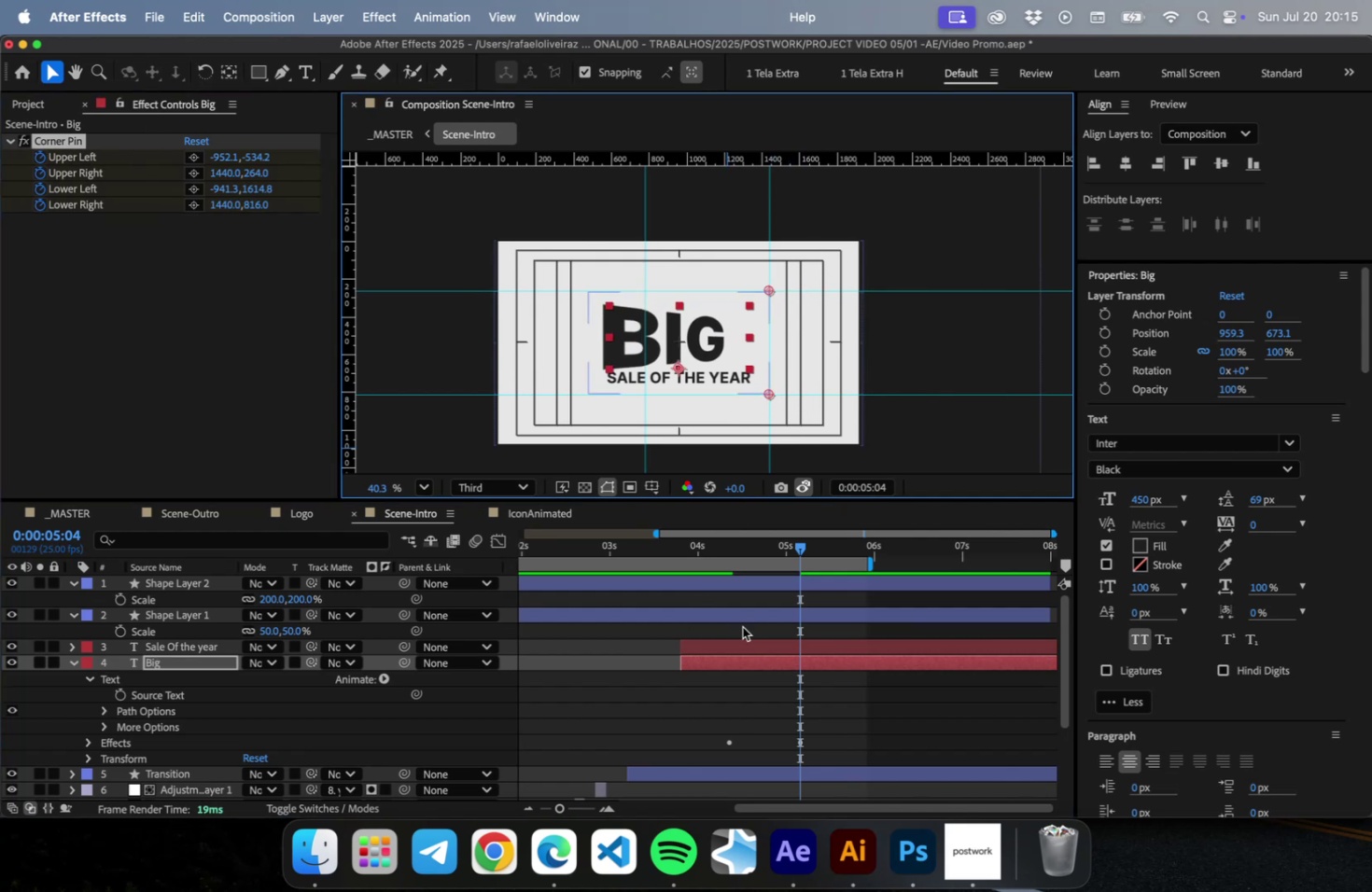 
left_click_drag(start_coordinate=[804, 550], to_coordinate=[824, 564])
 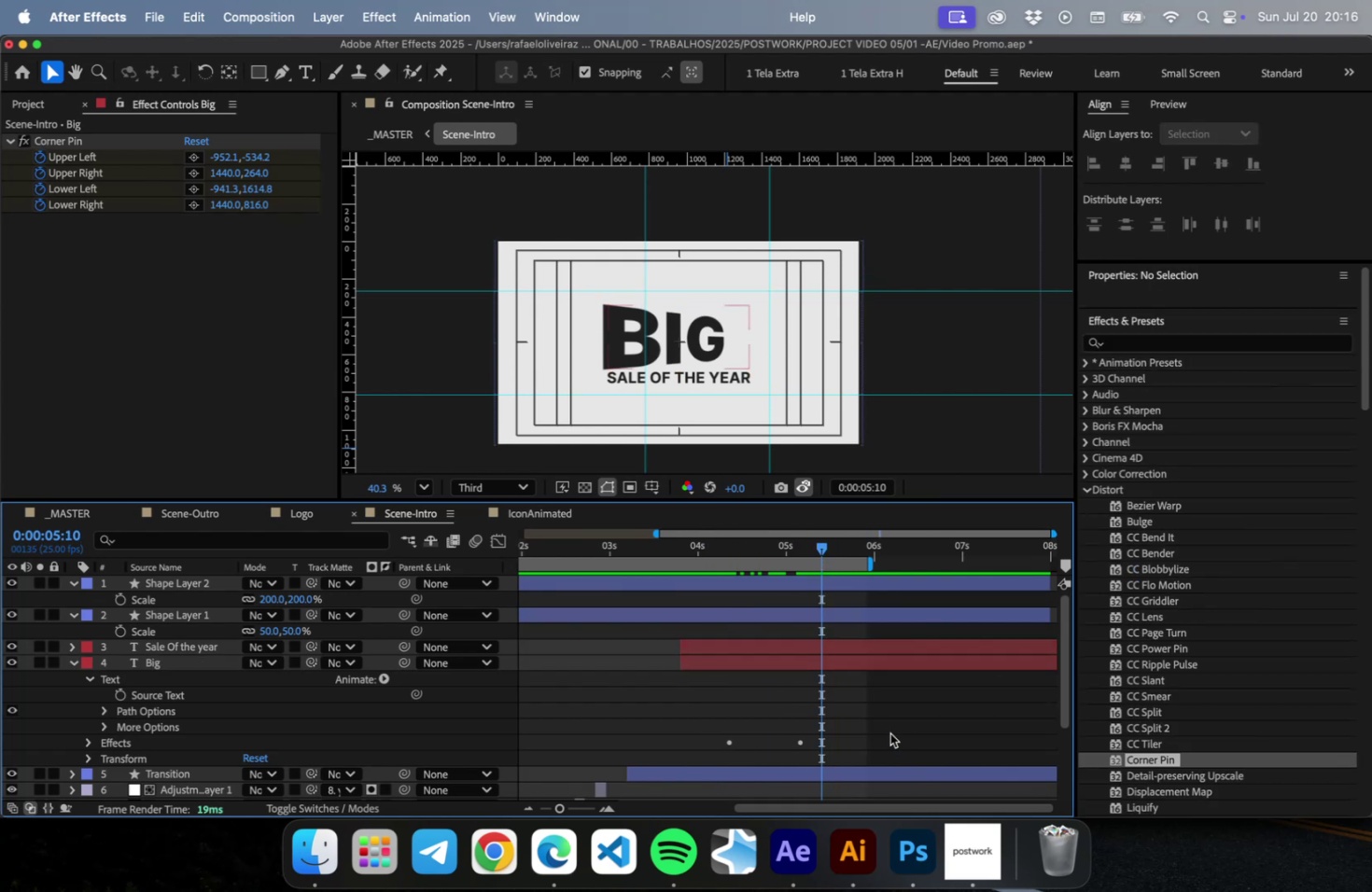 
key(Meta+CommandLeft)
 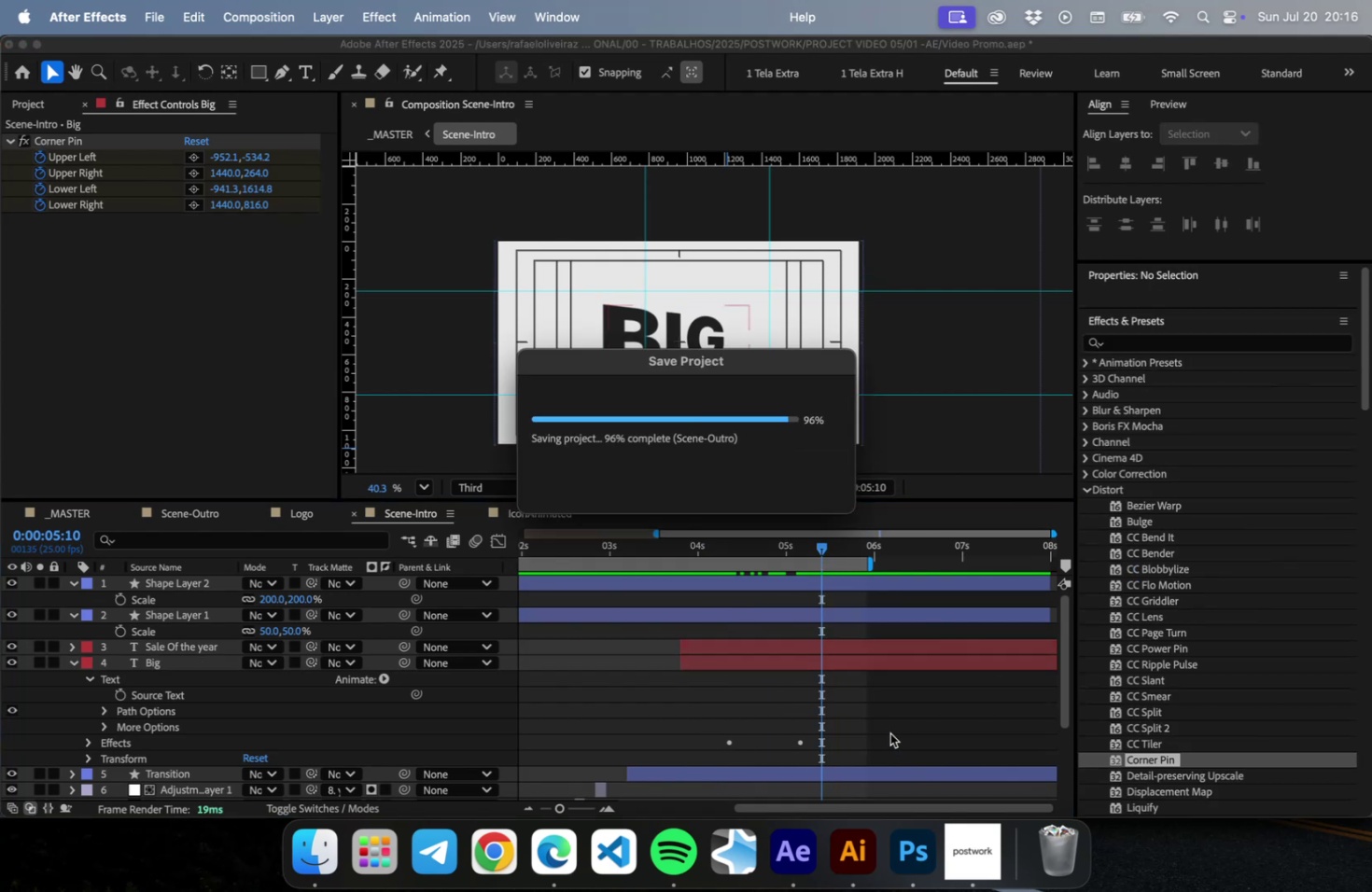 
key(Meta+S)
 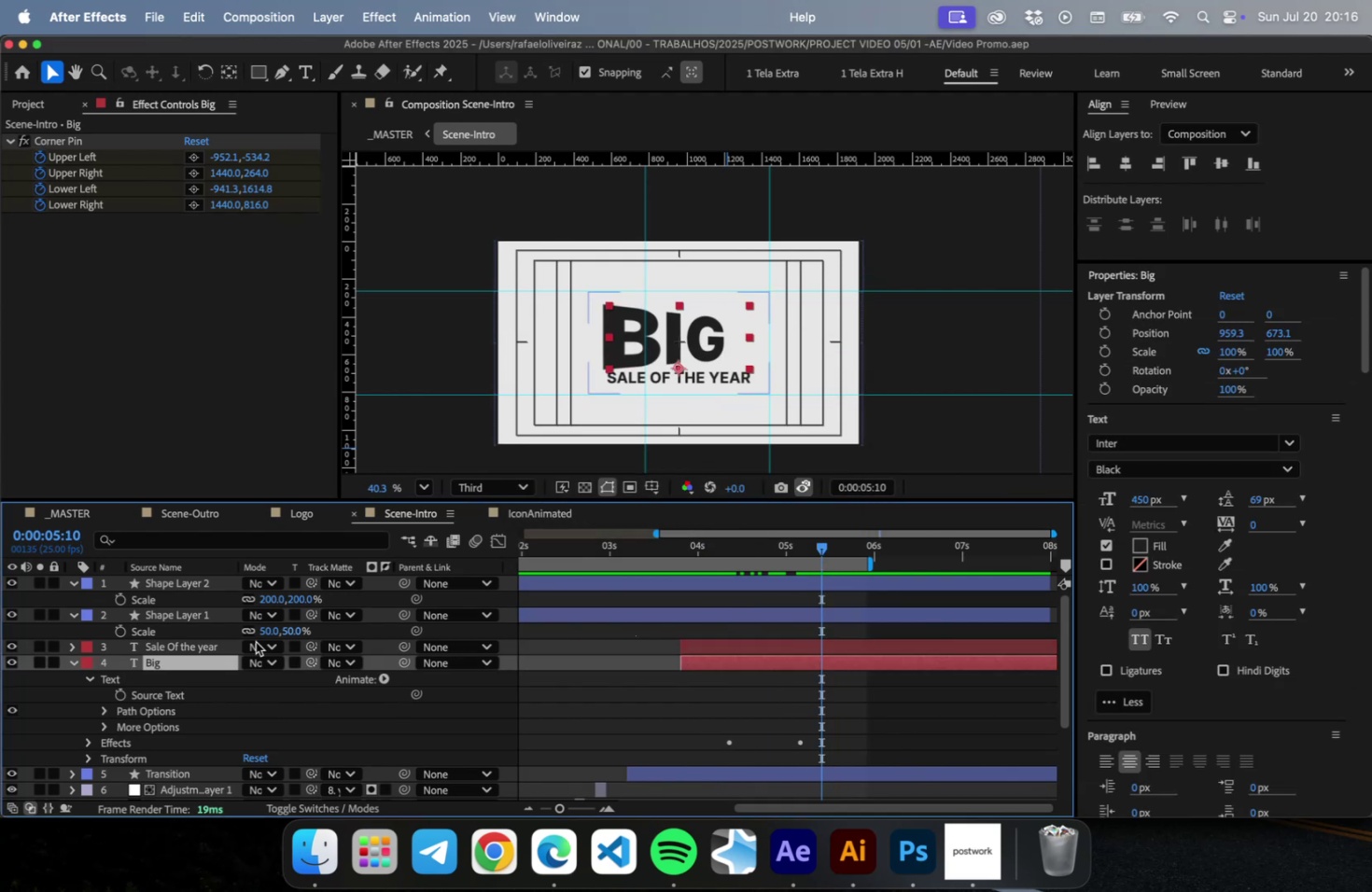 
left_click([183, 644])
 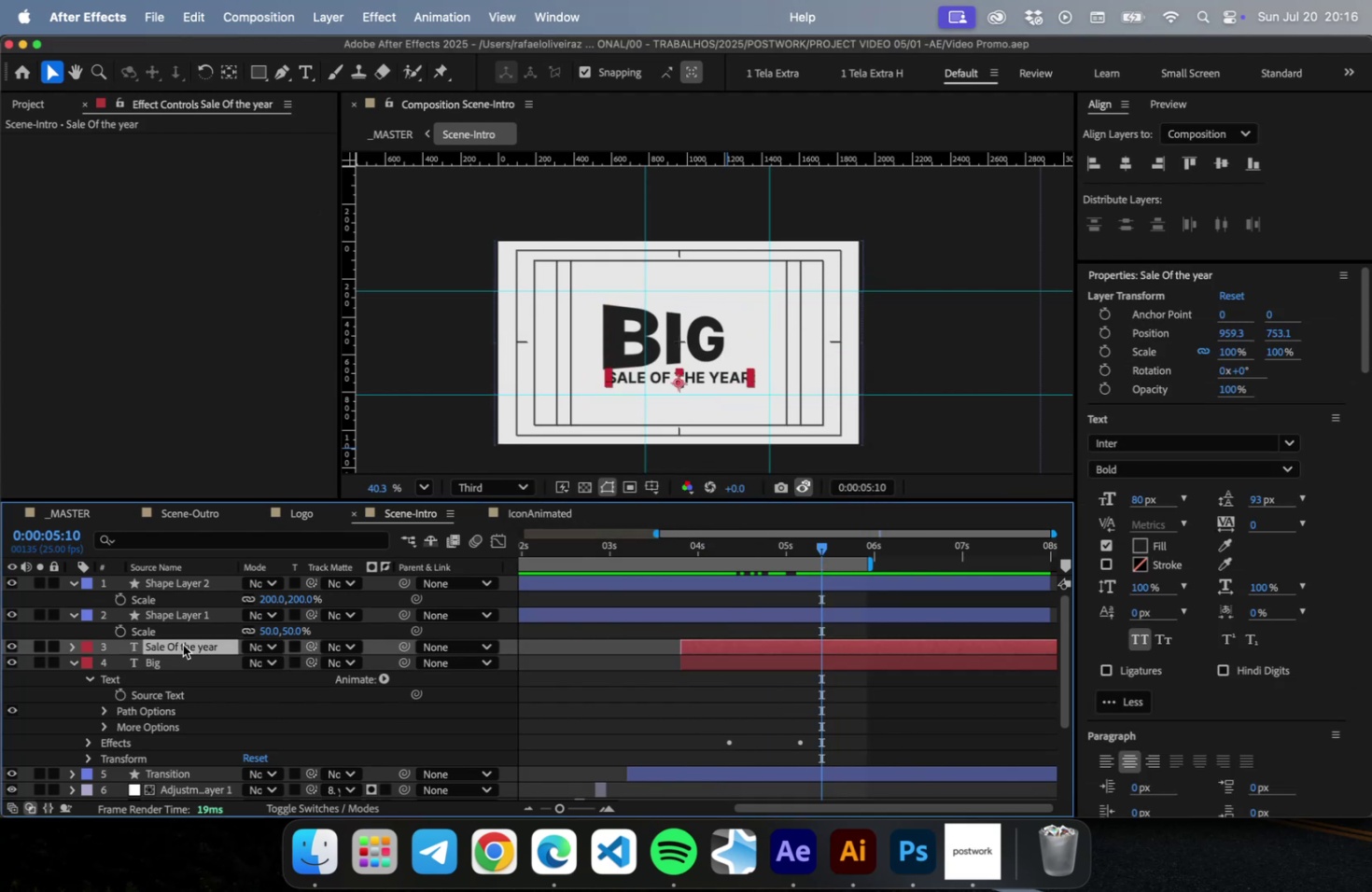 
type( cor)
 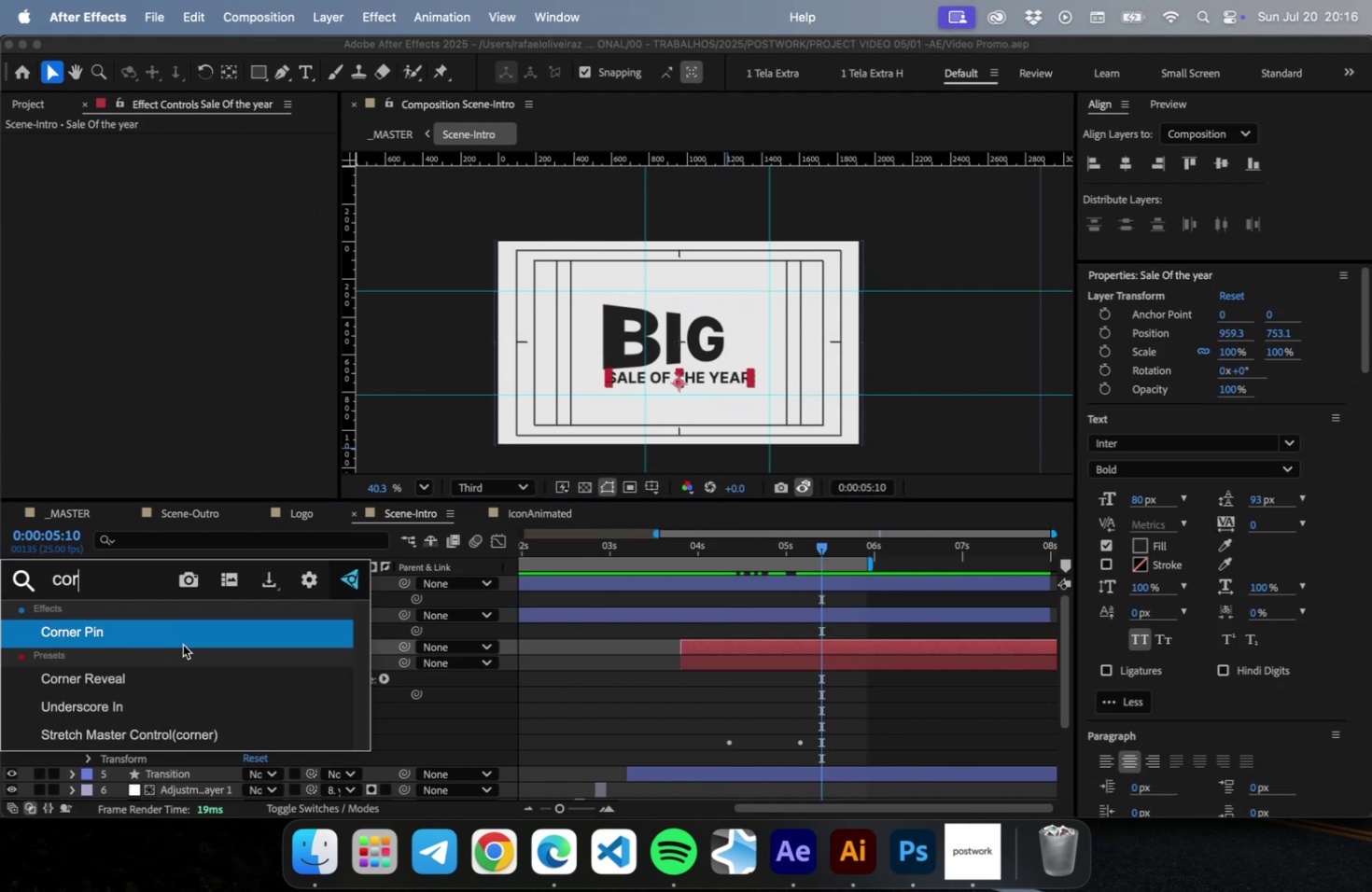 
key(Enter)
 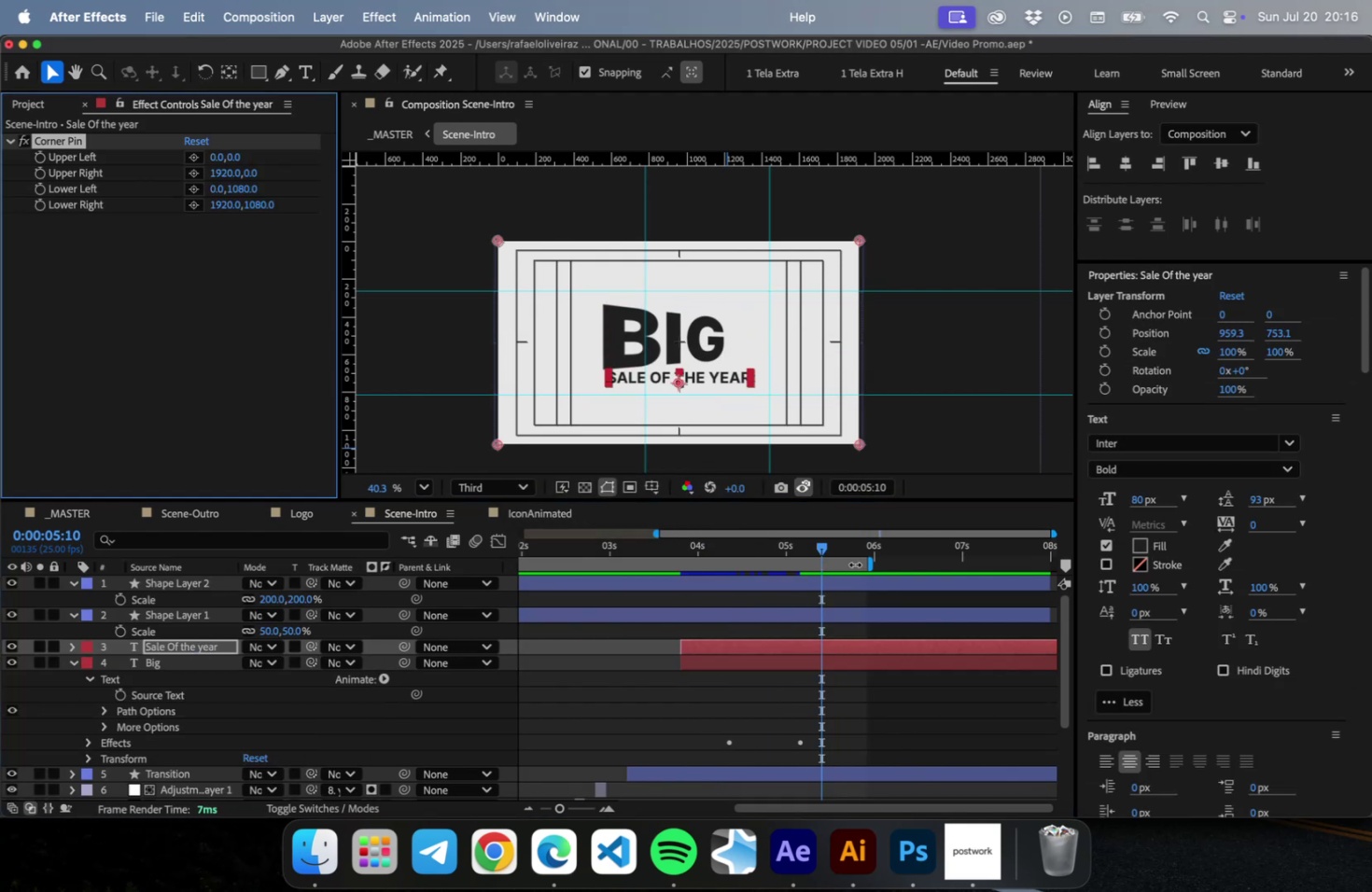 
key(Meta+CommandLeft)
 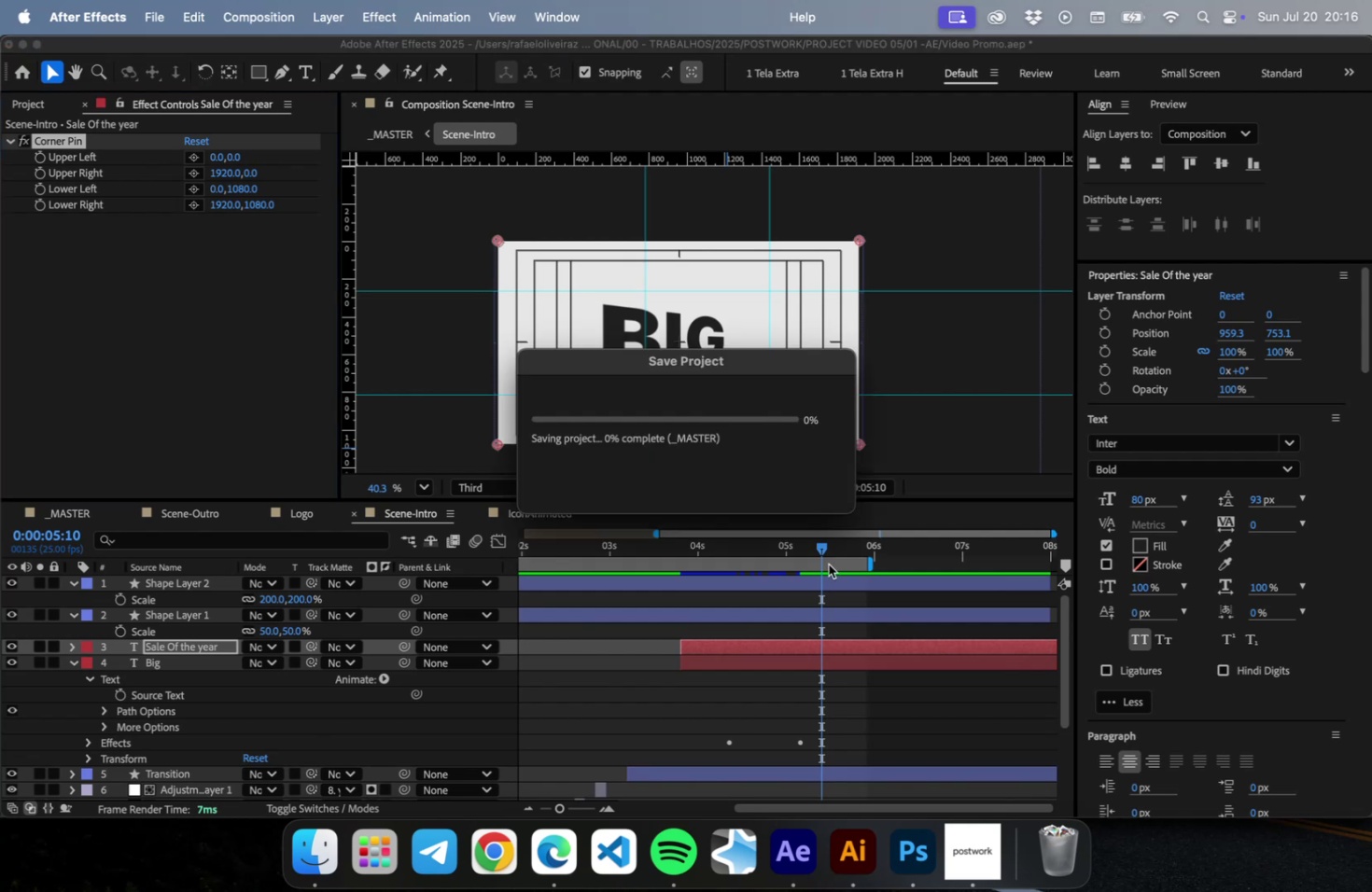 
key(Meta+S)
 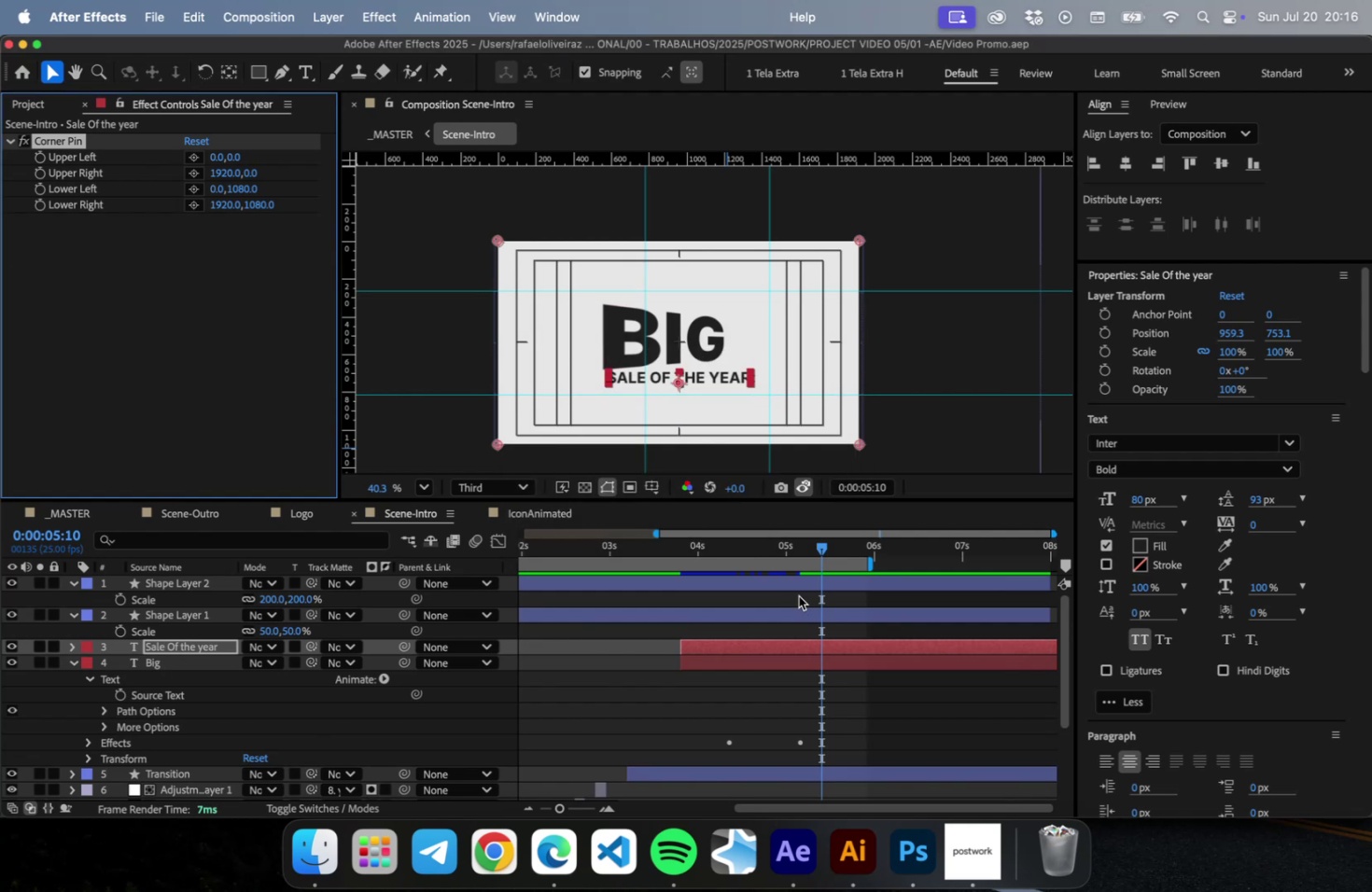 
left_click_drag(start_coordinate=[713, 541], to_coordinate=[730, 550])
 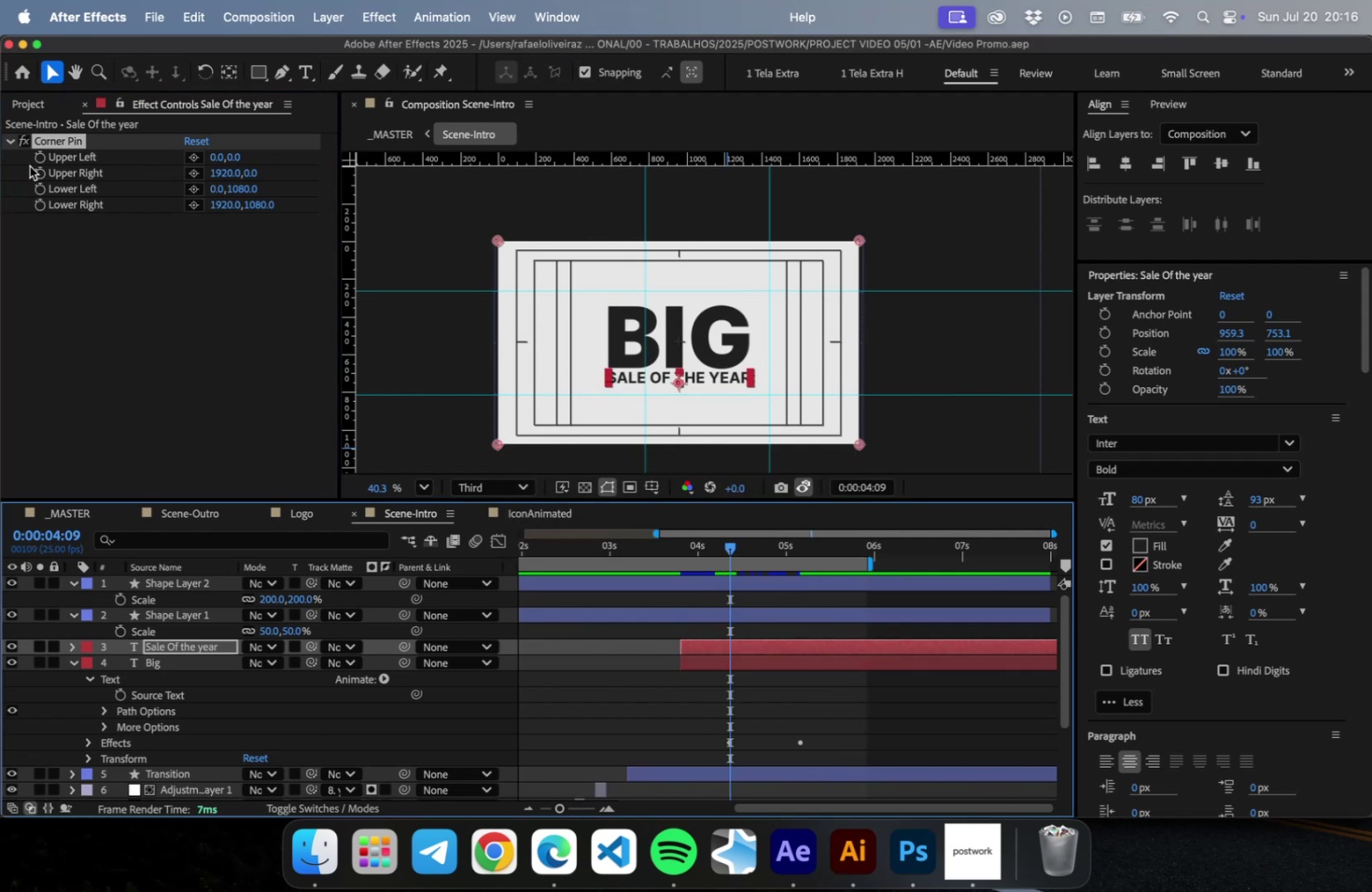 
left_click_drag(start_coordinate=[35, 158], to_coordinate=[36, 216])
 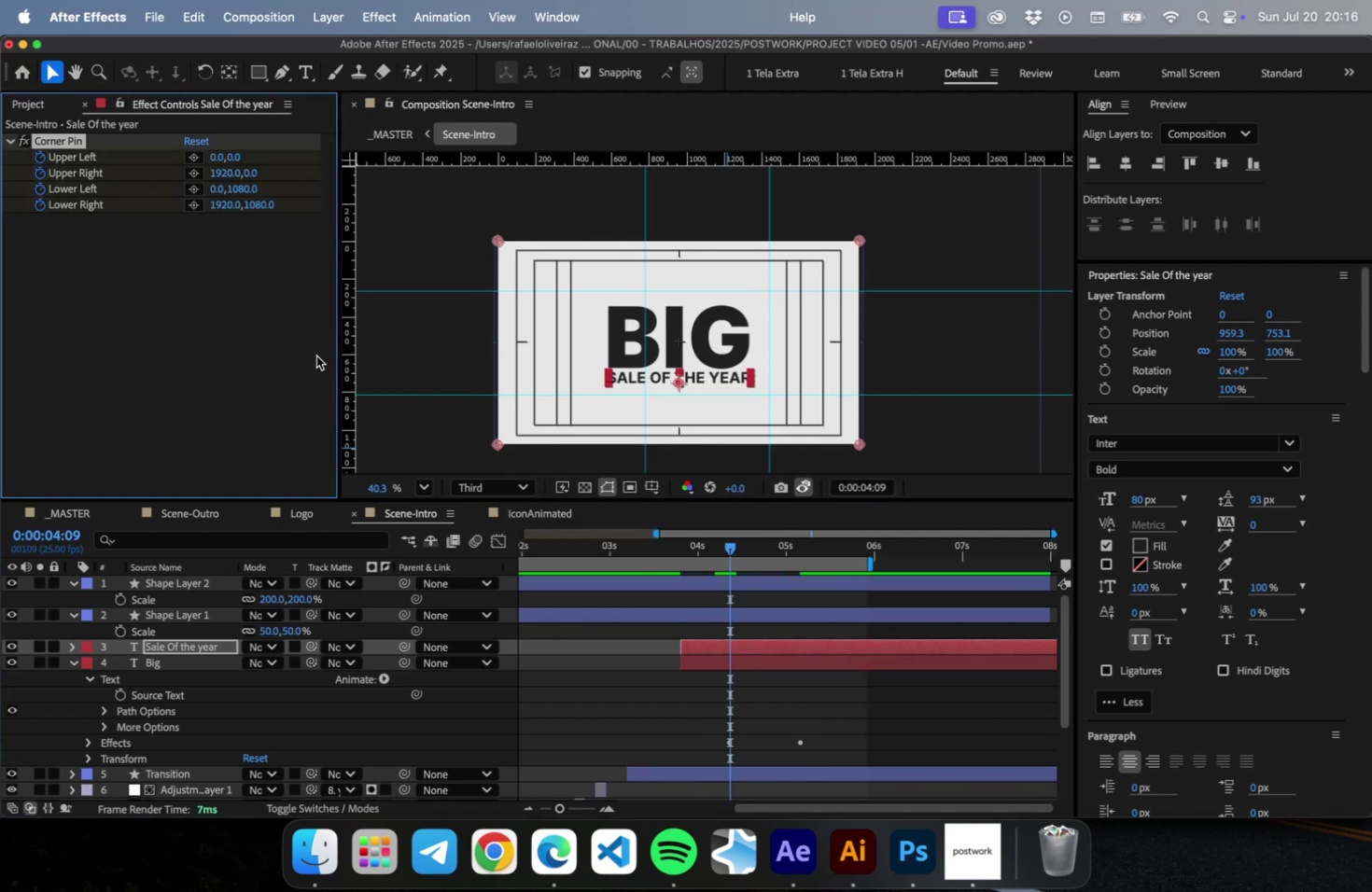 
key(Shift+PageDown)
 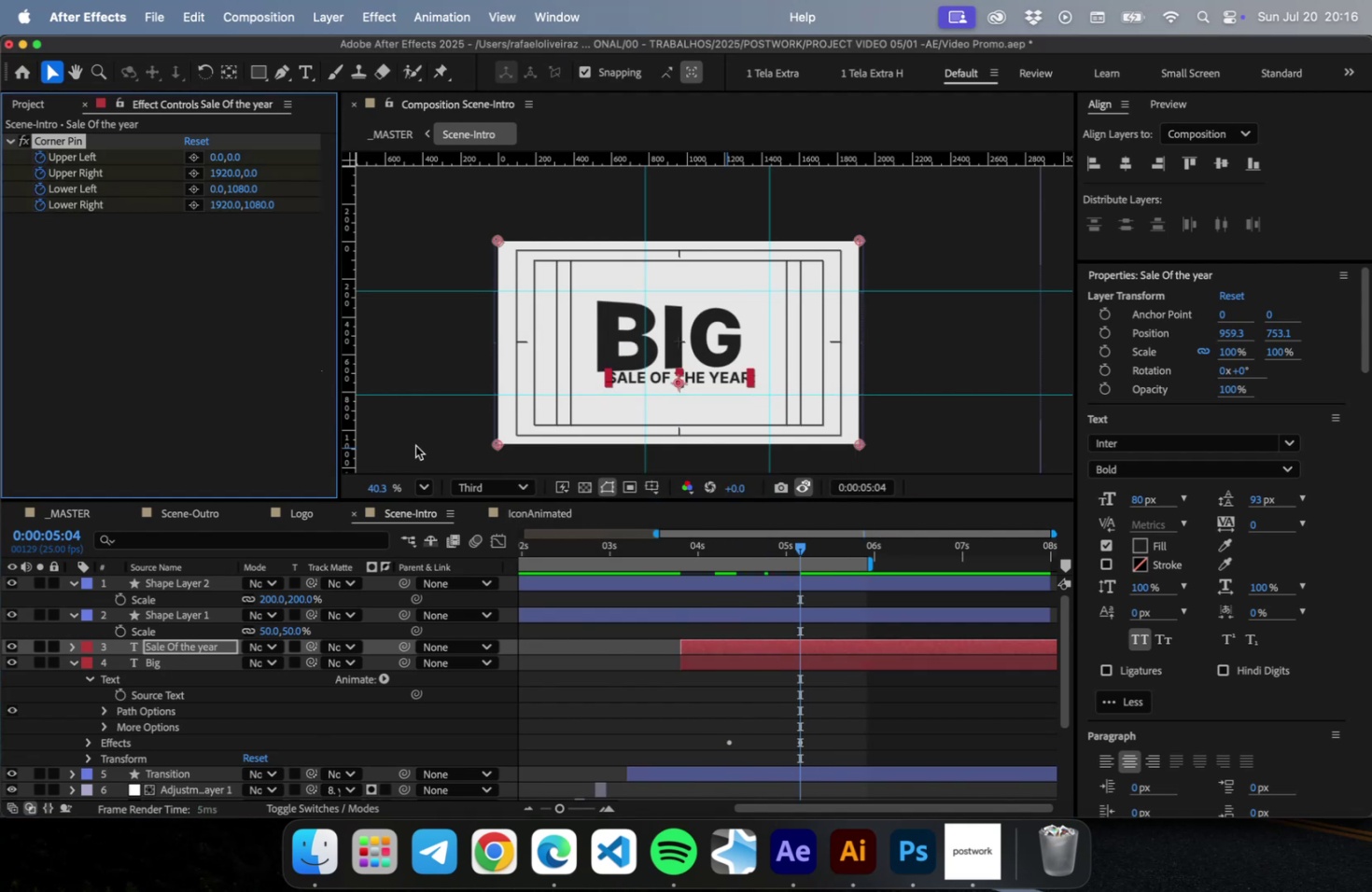 
key(Shift+PageDown)
 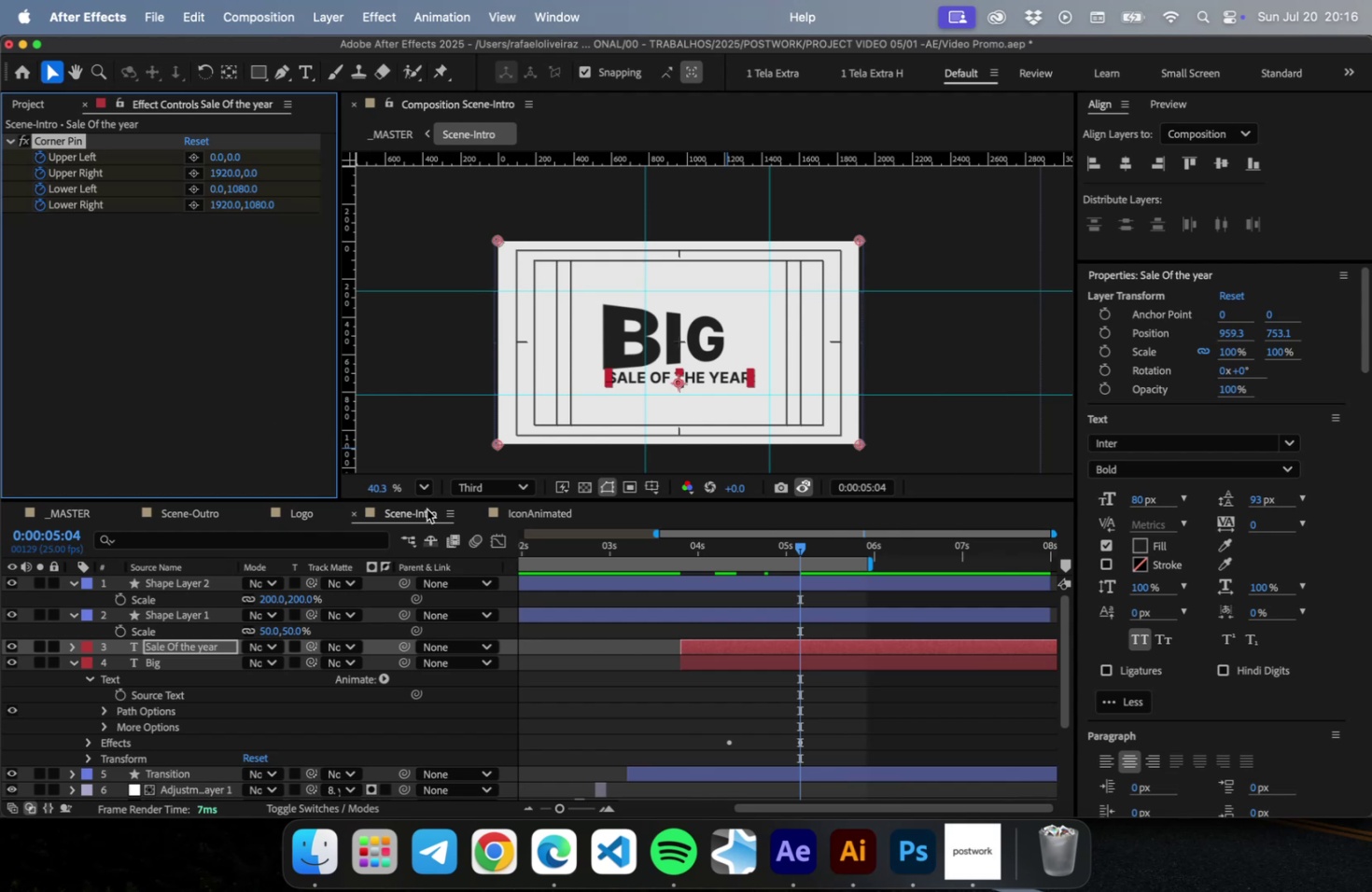 
wait(5.38)
 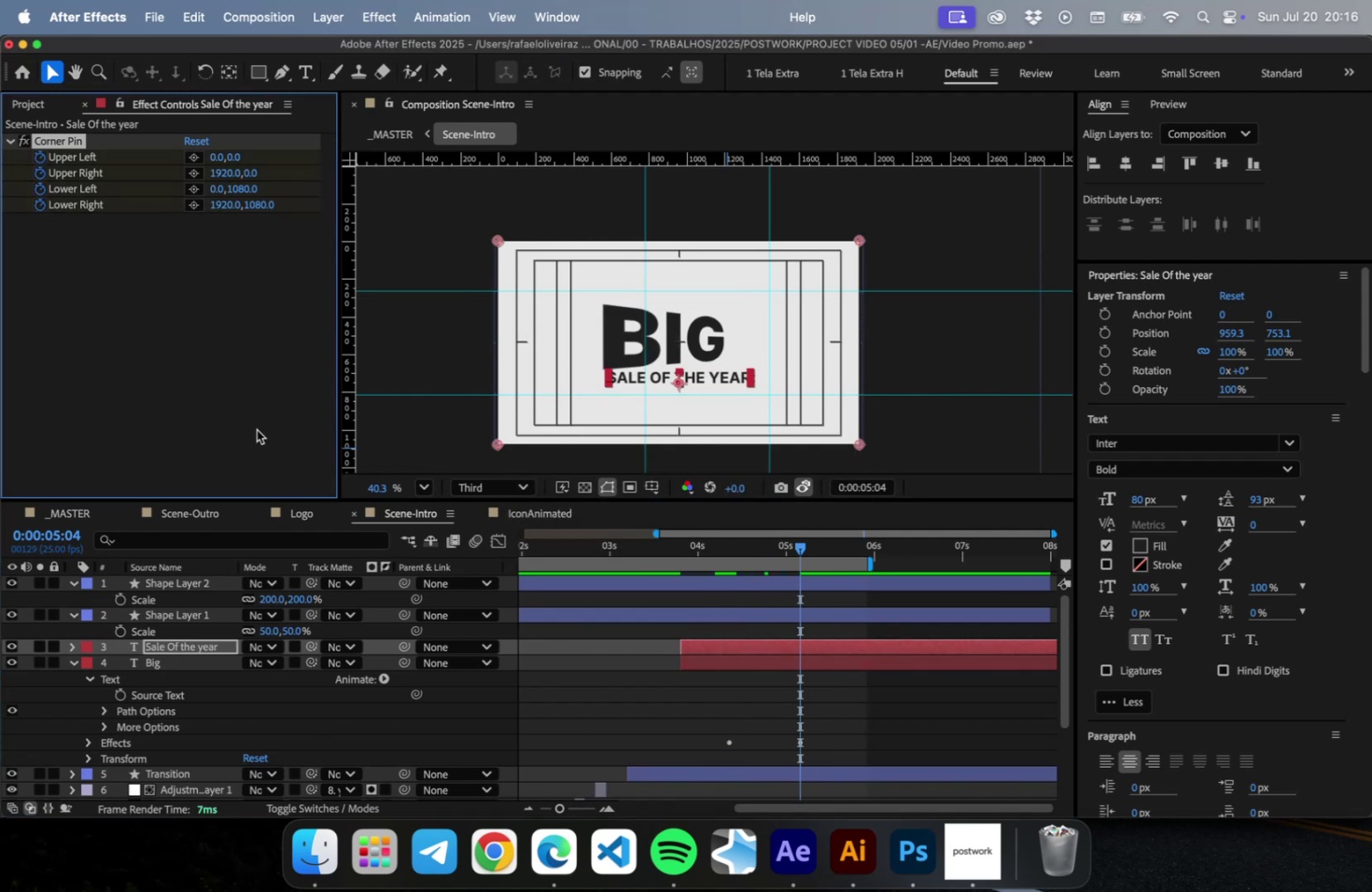 
scroll: coordinate [679, 379], scroll_direction: down, amount: 9.0
 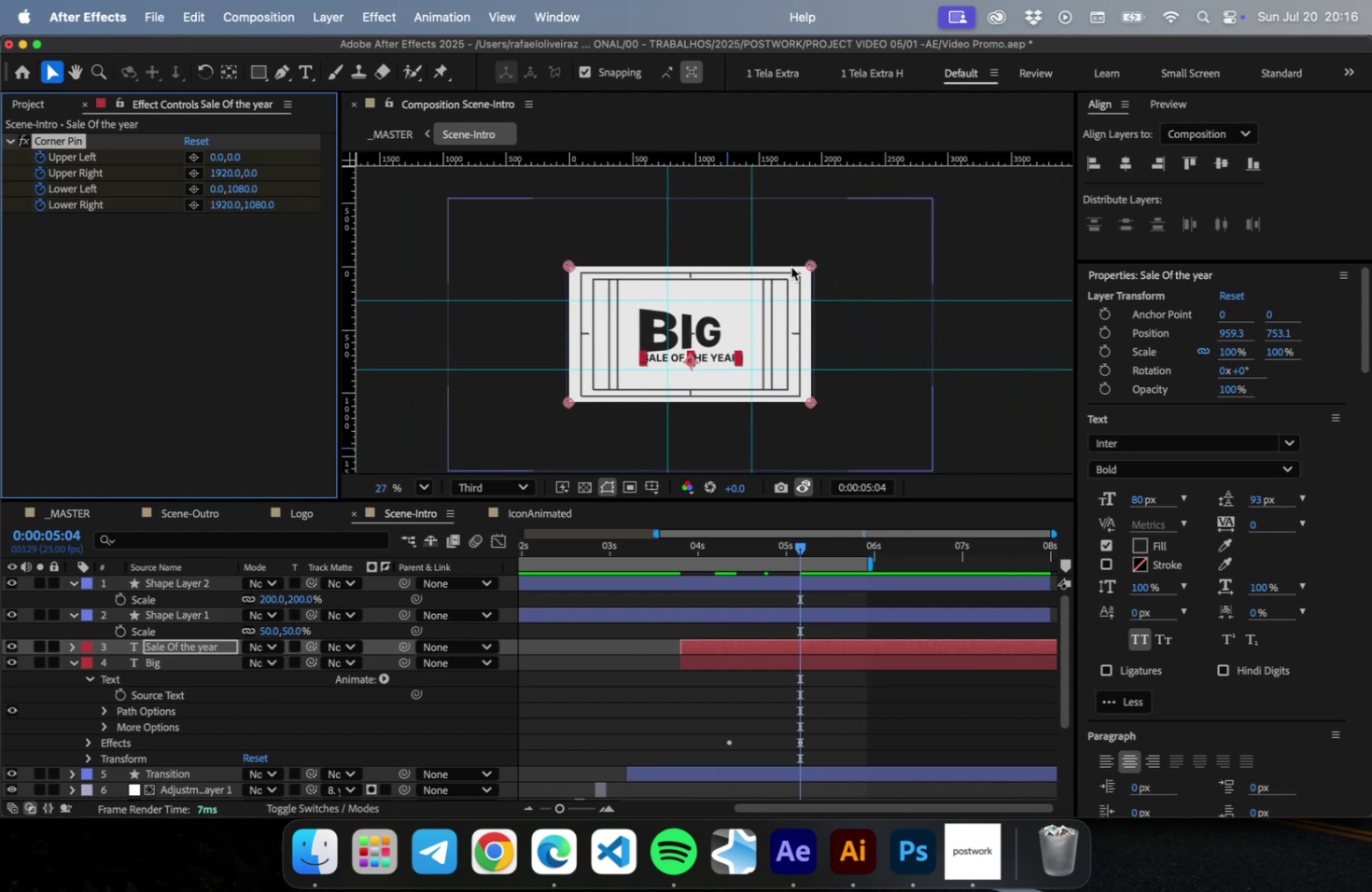 
left_click_drag(start_coordinate=[813, 264], to_coordinate=[933, 200])
 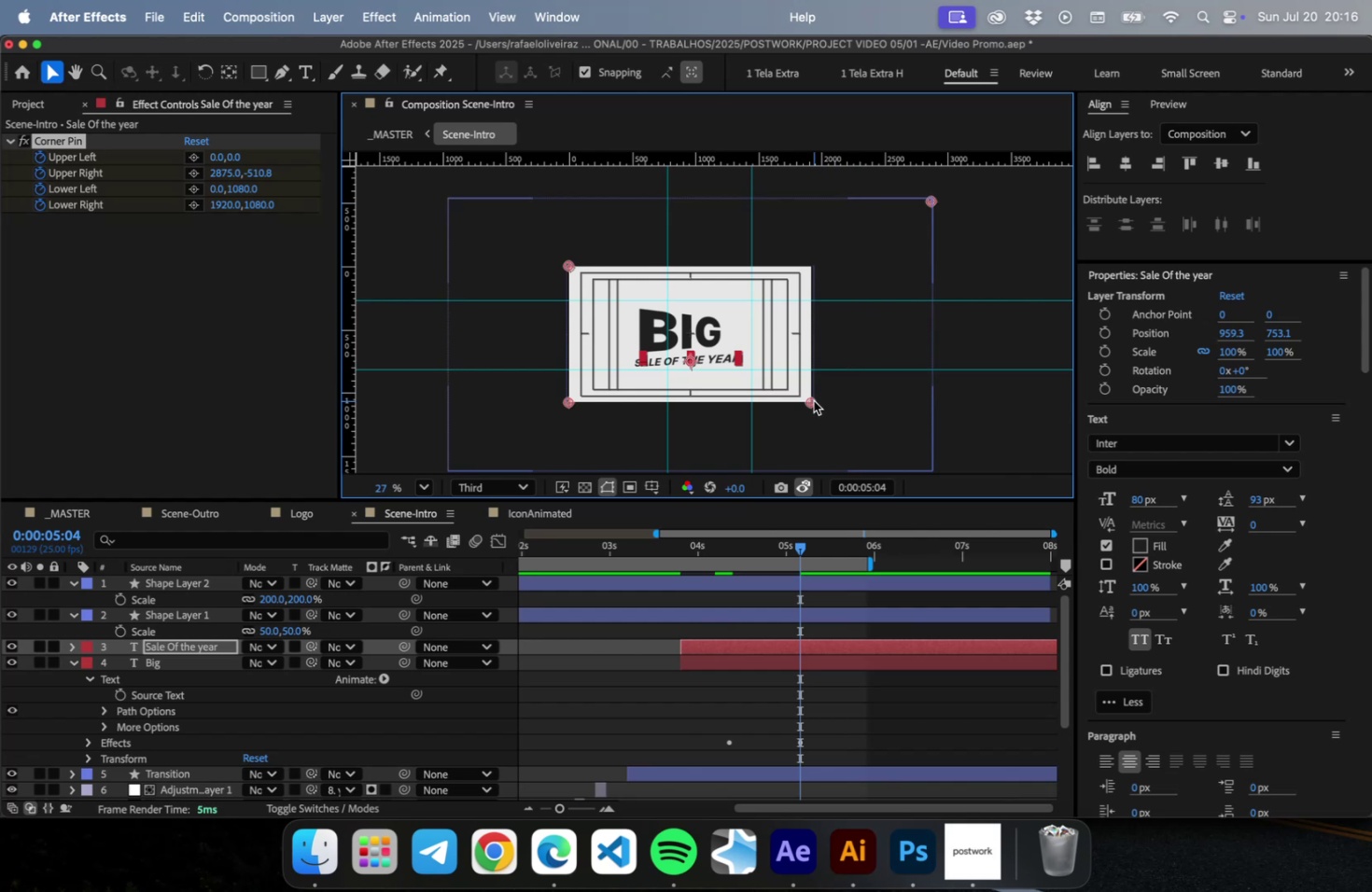 
left_click_drag(start_coordinate=[811, 400], to_coordinate=[930, 467])
 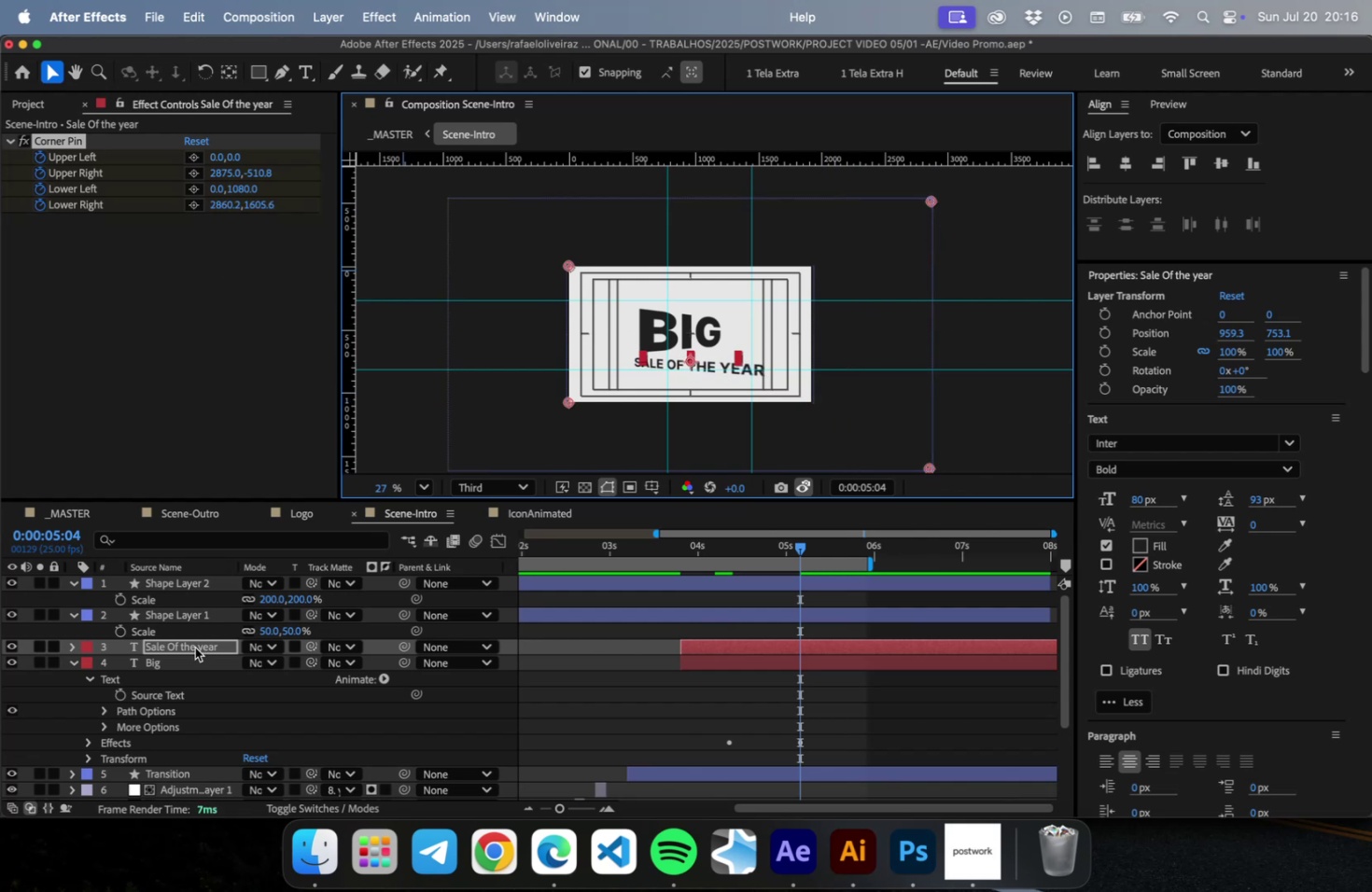 
wait(6.63)
 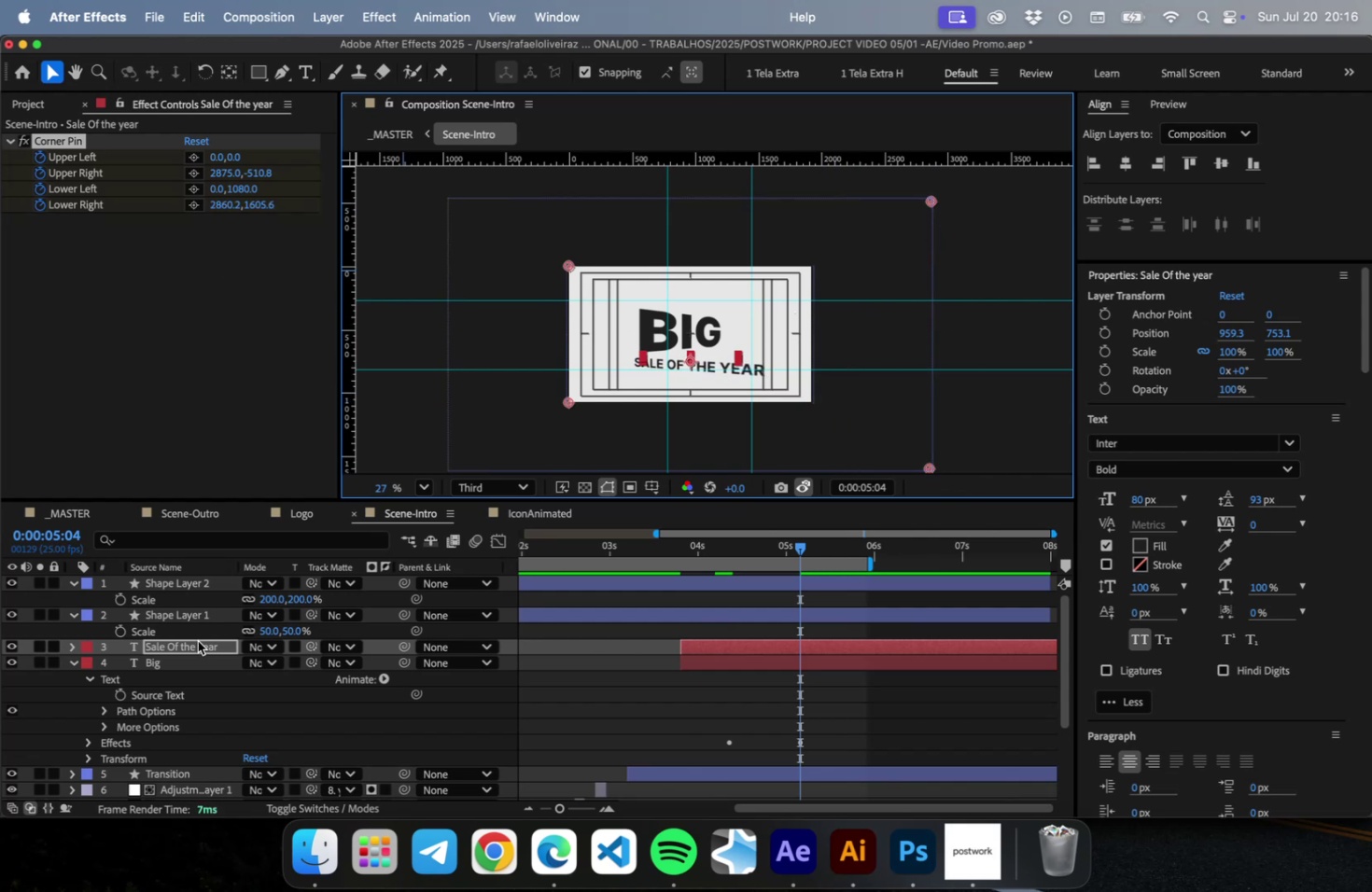 
scroll: coordinate [187, 640], scroll_direction: down, amount: 4.0
 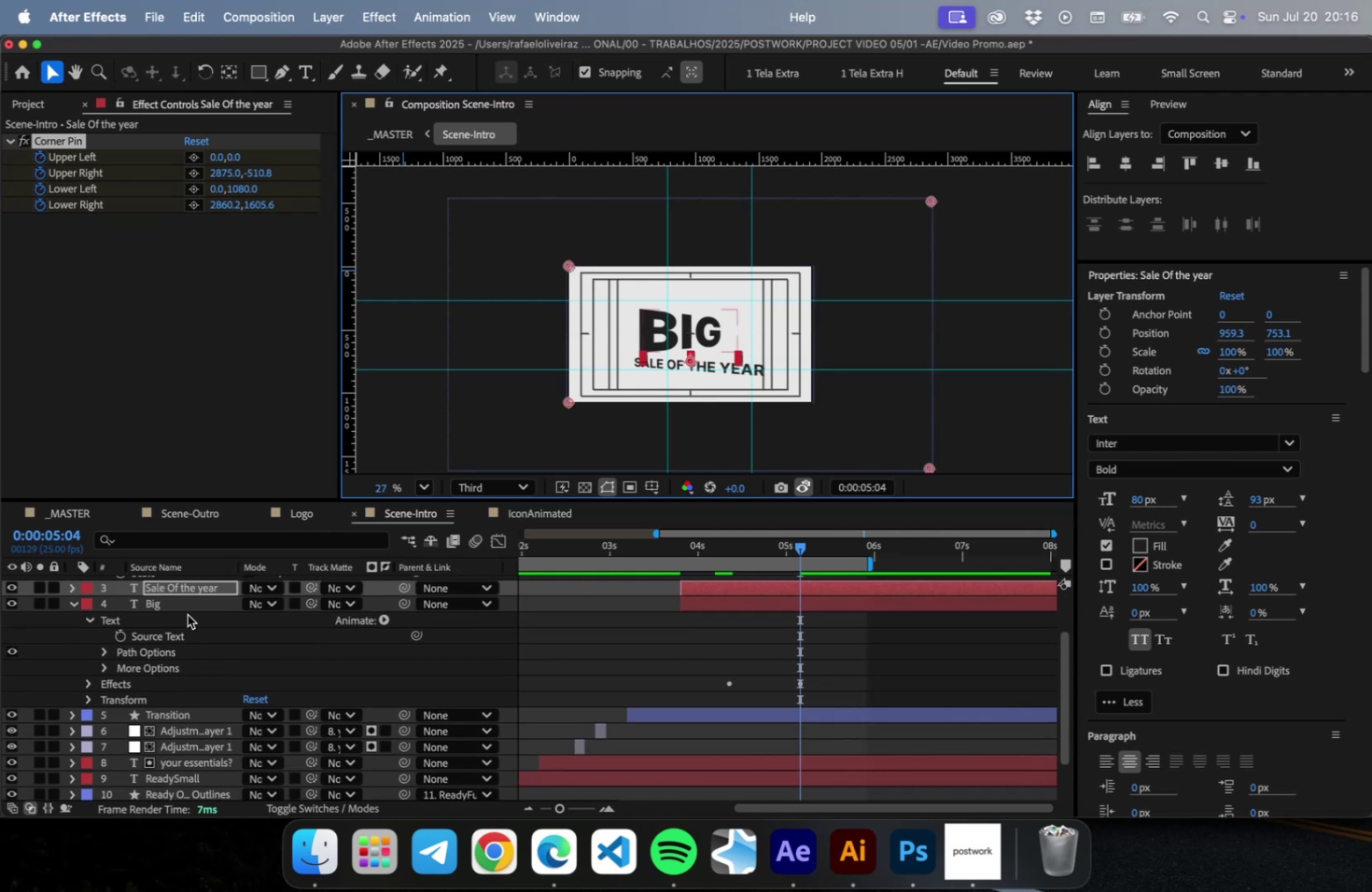 
scroll: coordinate [218, 651], scroll_direction: up, amount: 17.0
 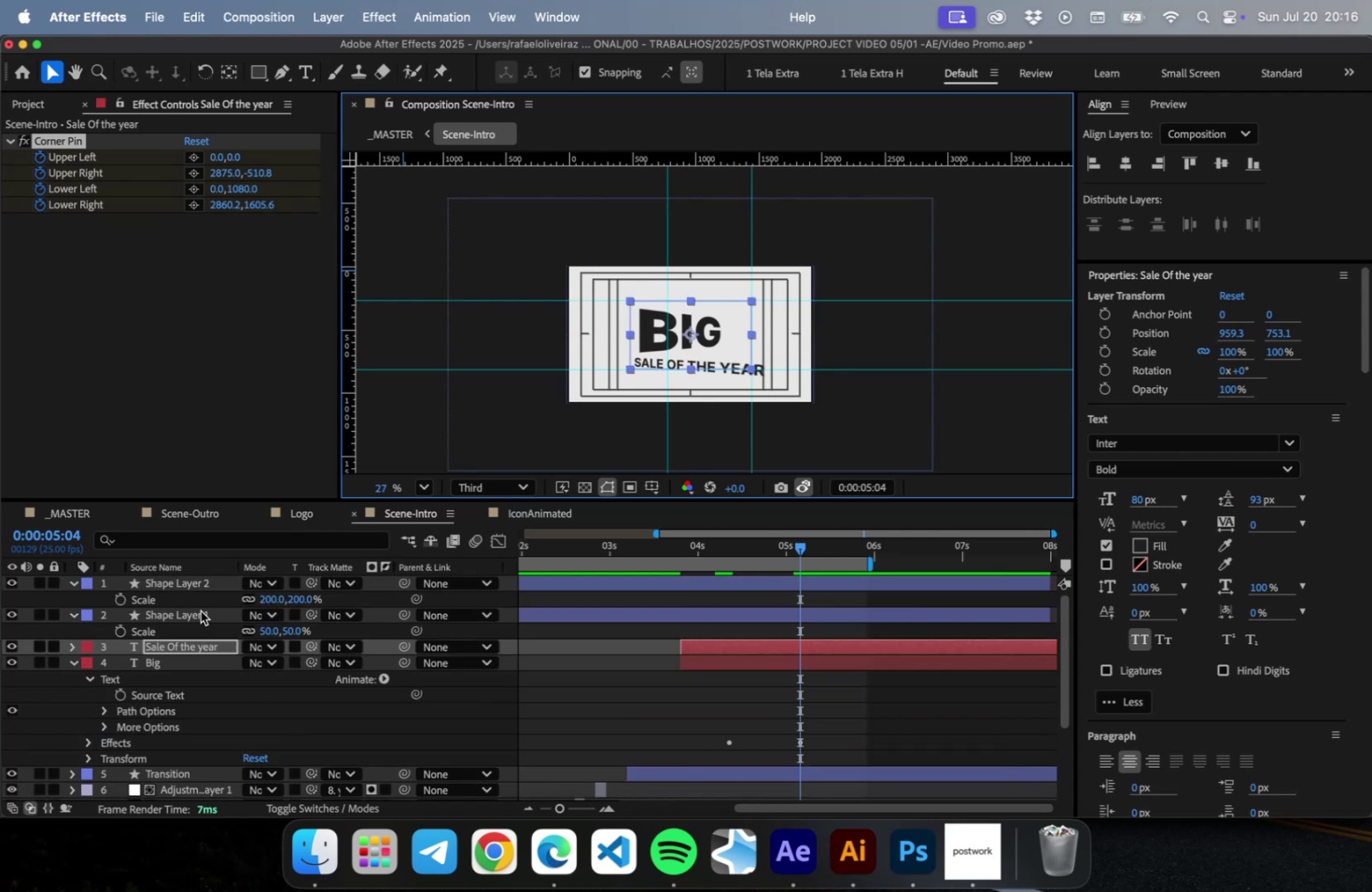 
left_click([201, 610])
 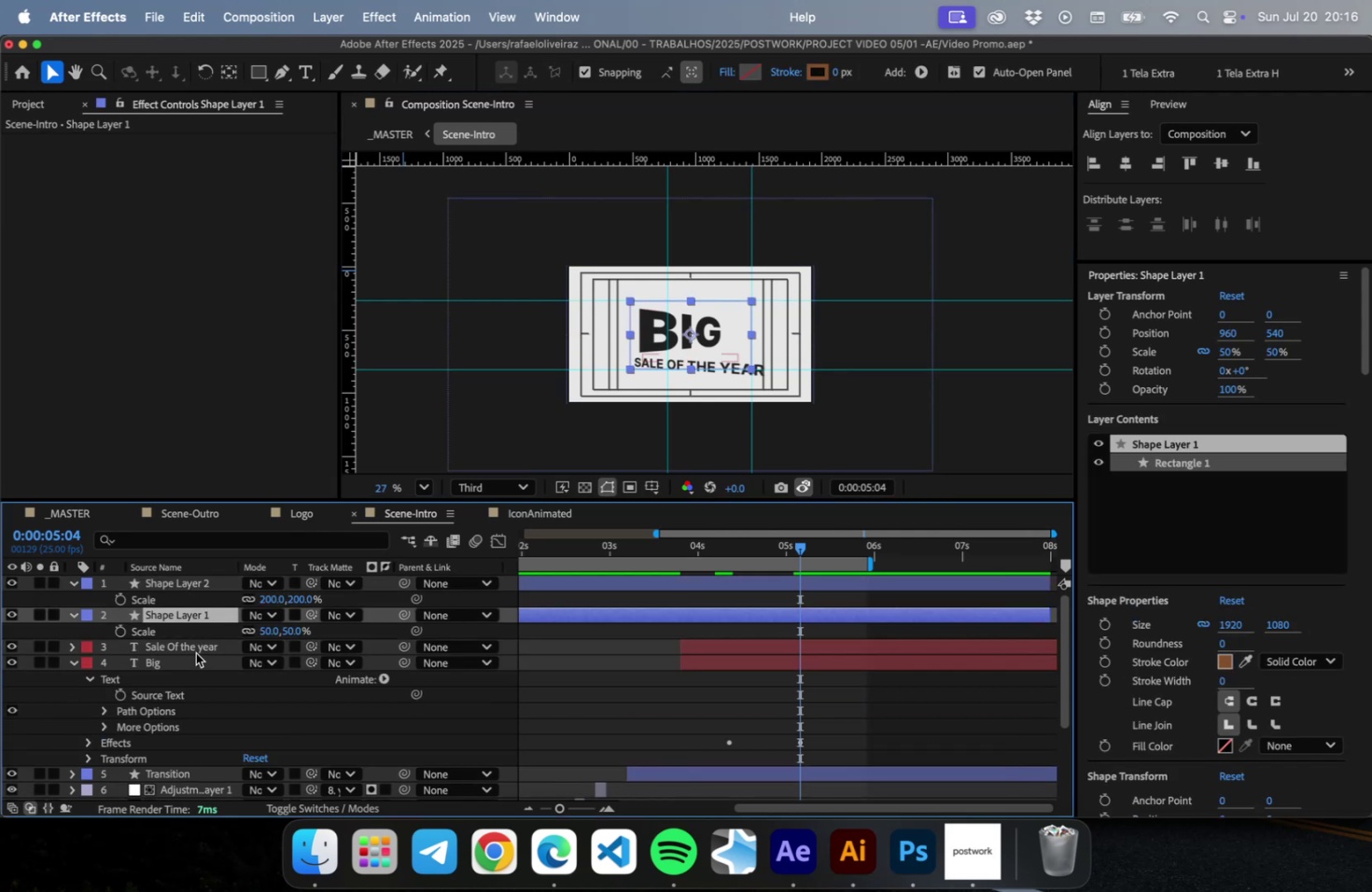 
scroll: coordinate [641, 324], scroll_direction: up, amount: 16.0
 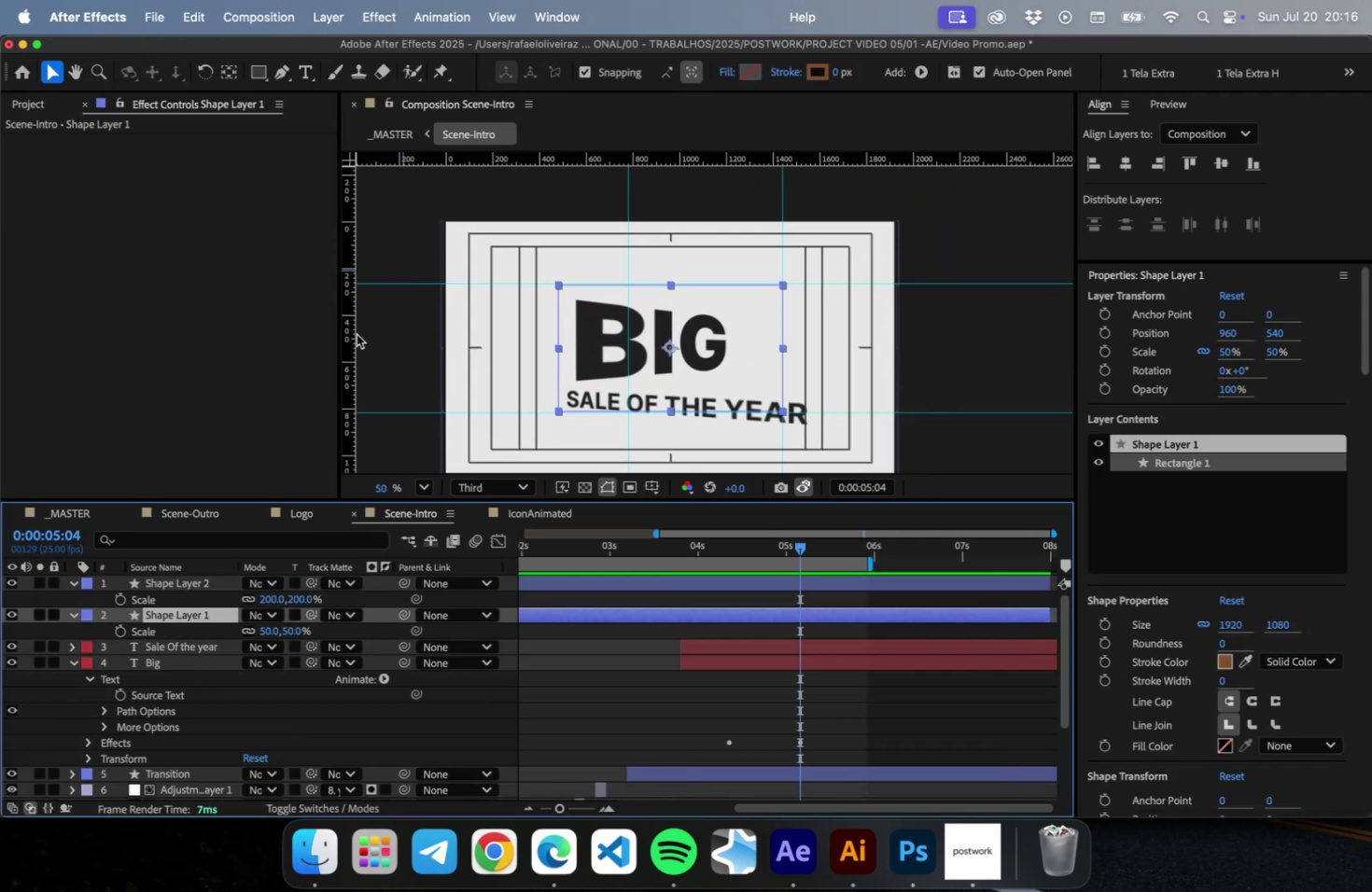 
left_click_drag(start_coordinate=[353, 333], to_coordinate=[556, 341])
 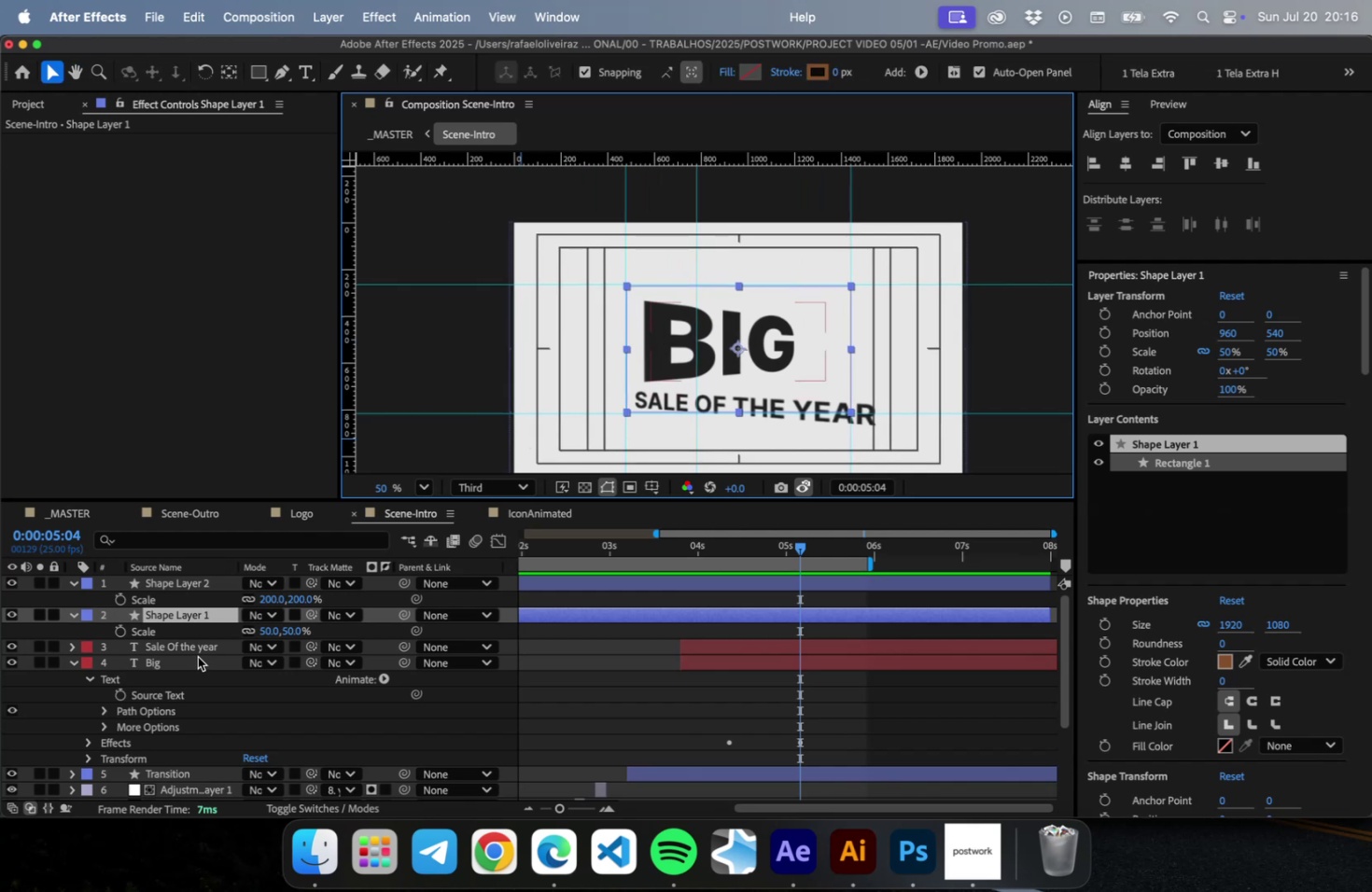 
left_click([198, 651])
 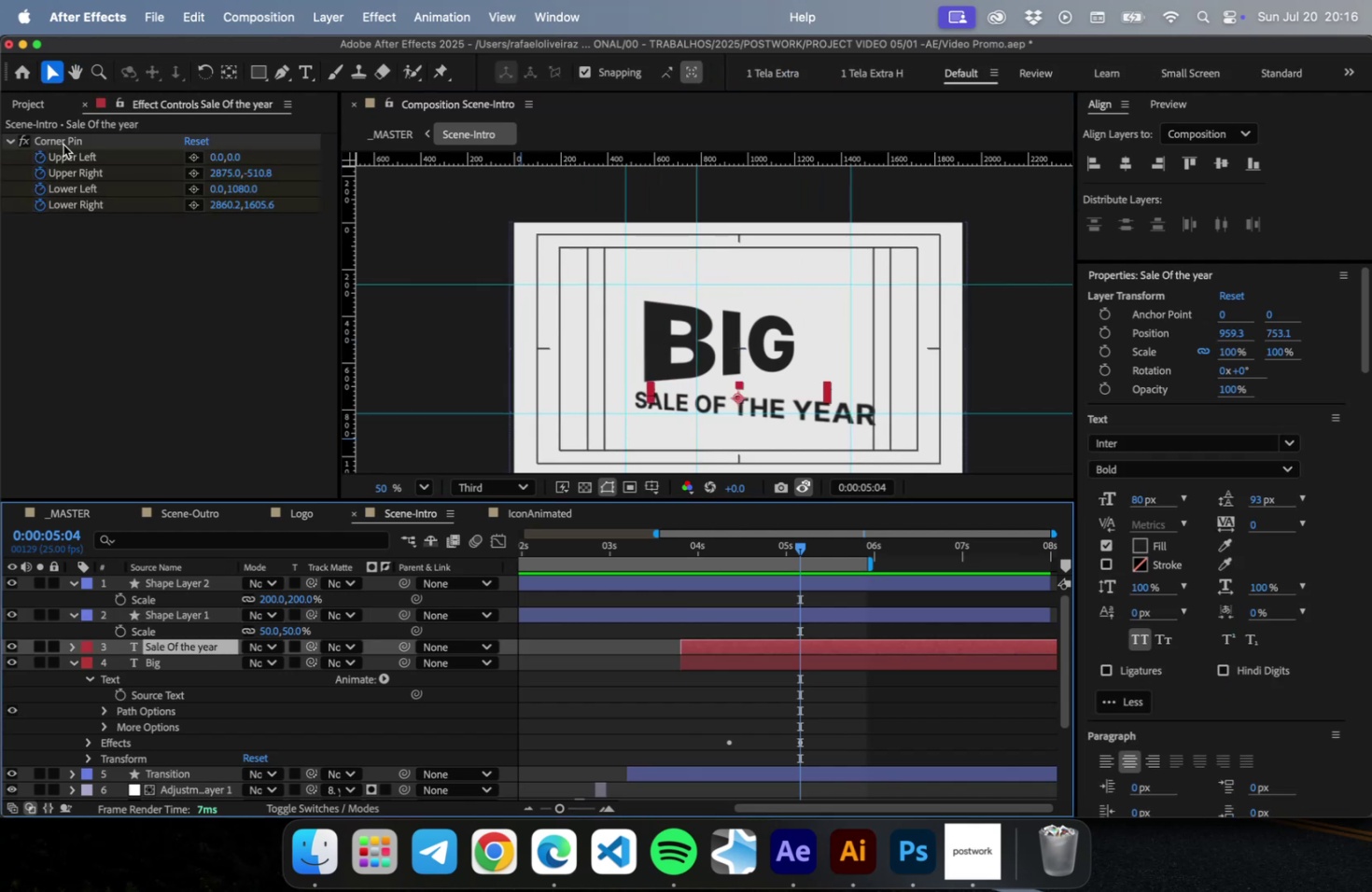 
left_click([63, 145])
 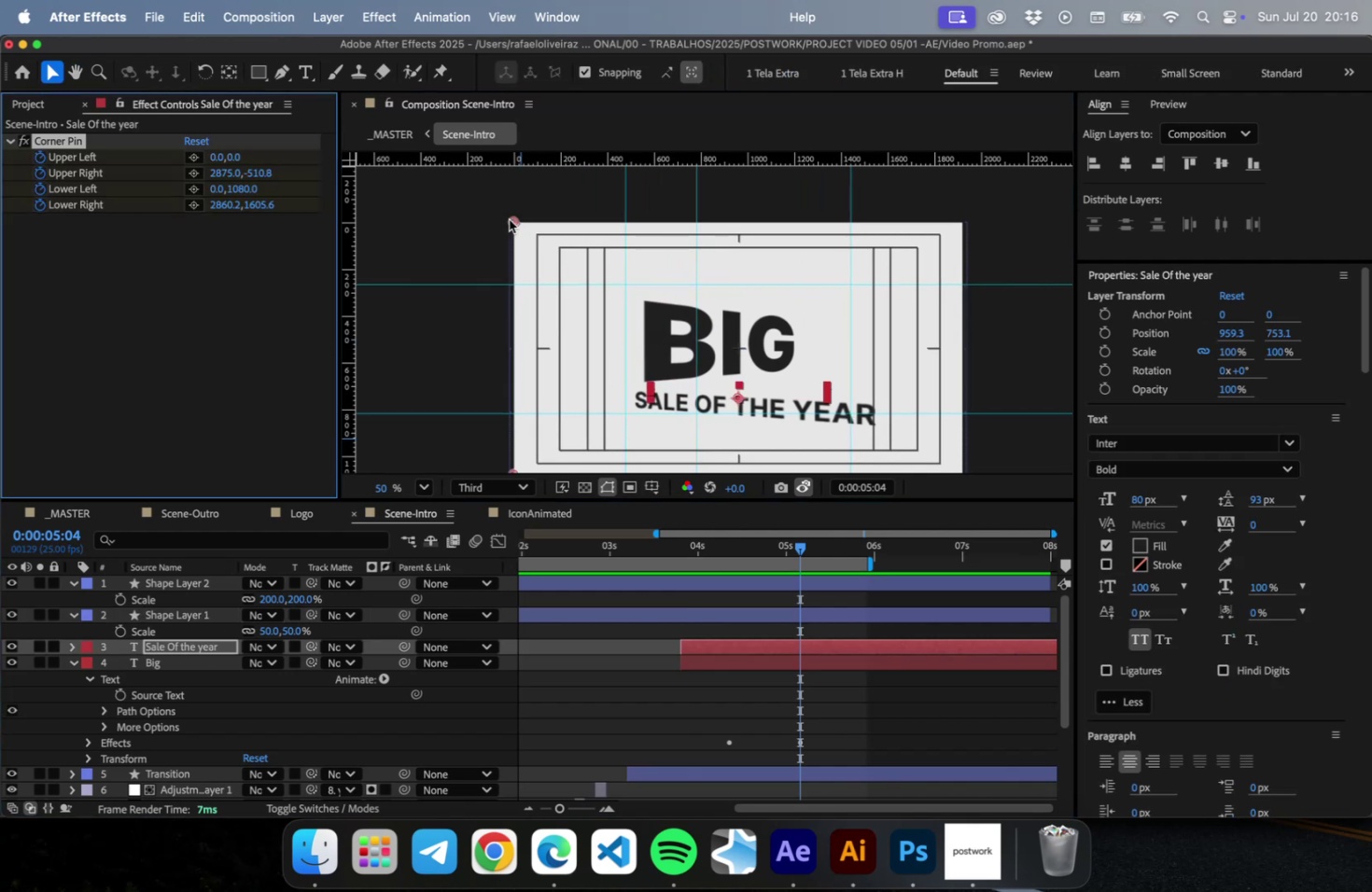 
left_click_drag(start_coordinate=[508, 217], to_coordinate=[624, 276])
 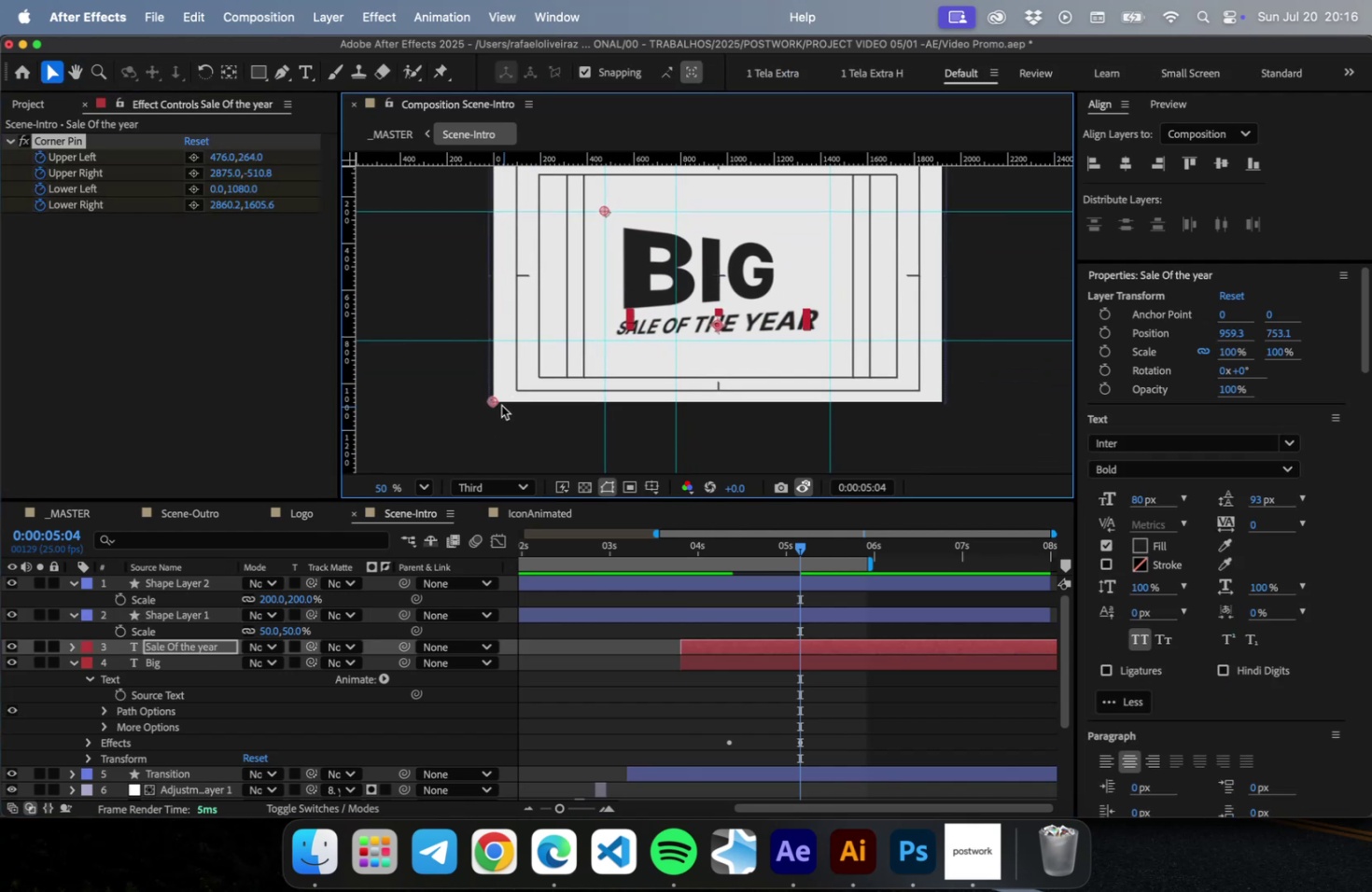 
left_click_drag(start_coordinate=[494, 403], to_coordinate=[603, 337])
 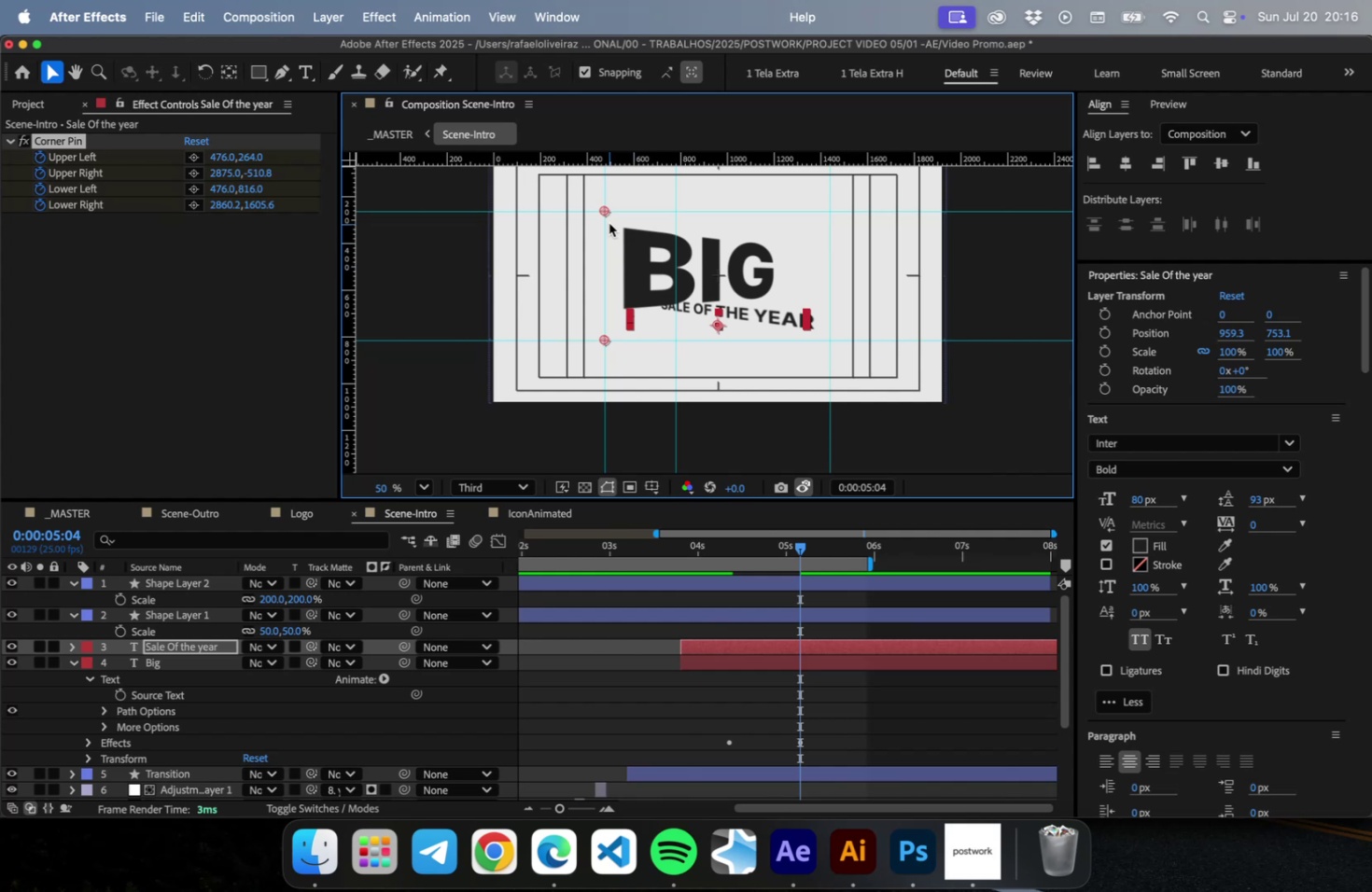 
left_click([605, 212])
 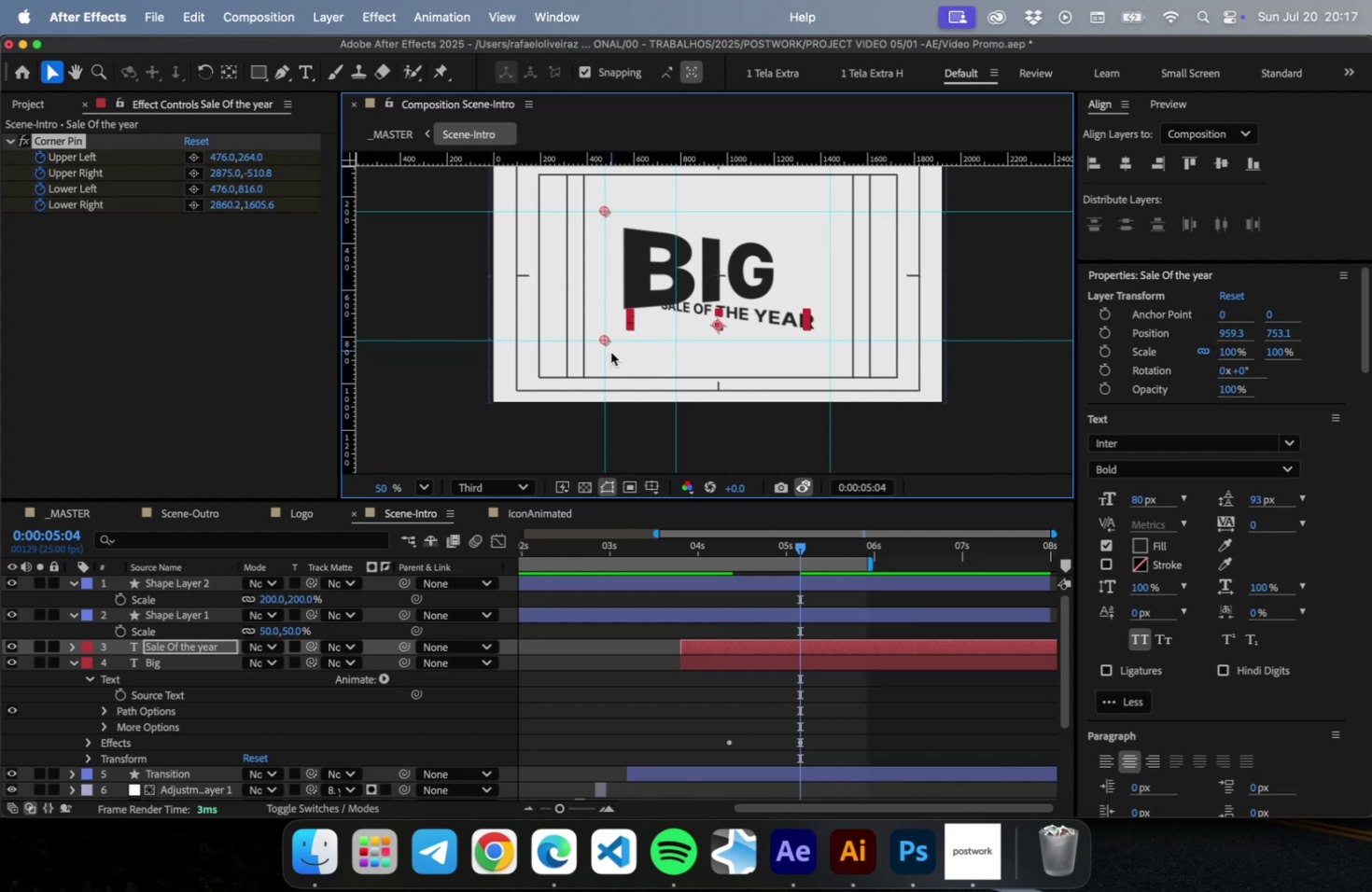 
hold_key(key=ShiftLeft, duration=0.78)
left_click([604, 341])
 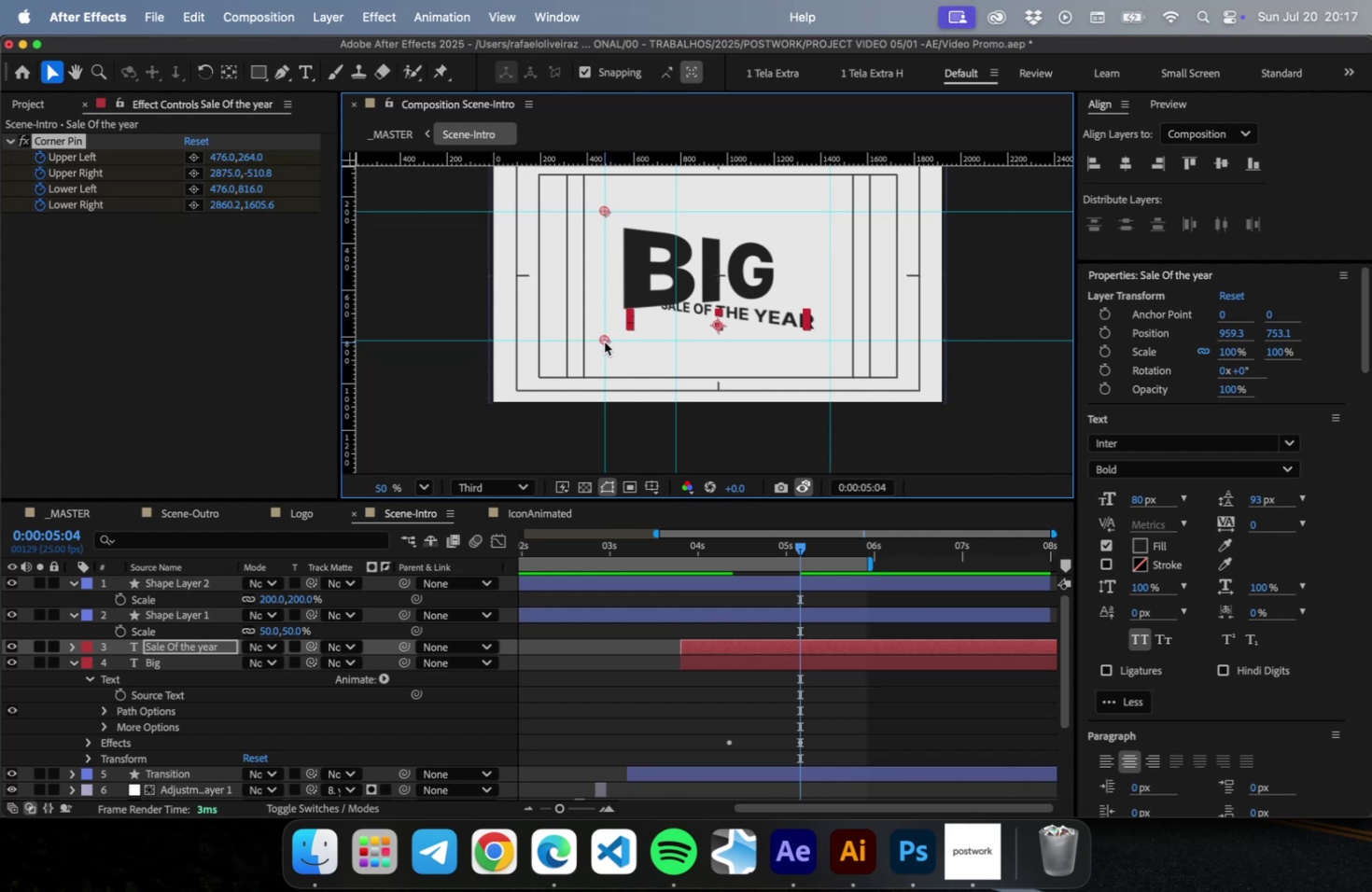 
left_click_drag(start_coordinate=[604, 341], to_coordinate=[603, 398])
 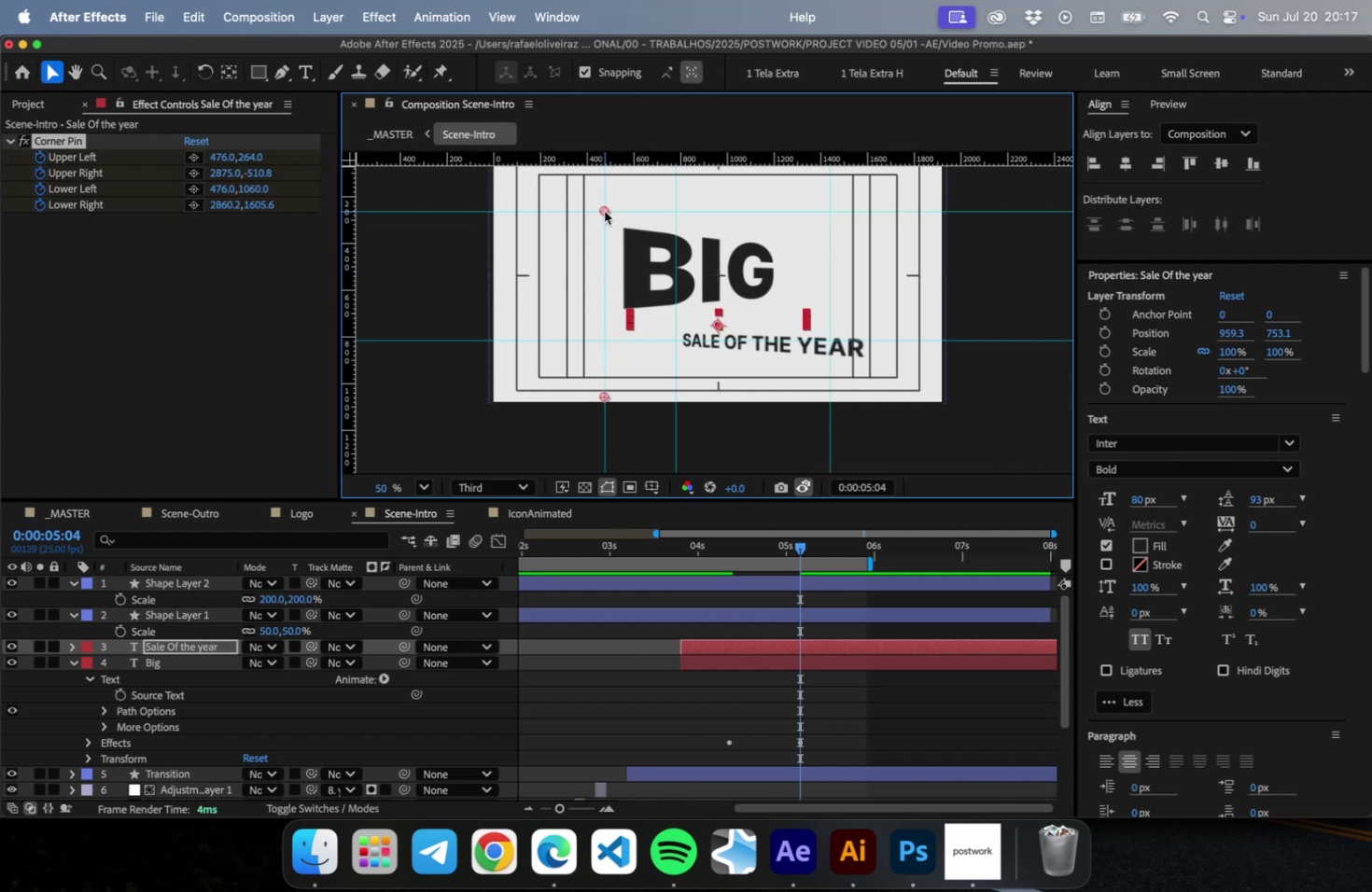 
left_click_drag(start_coordinate=[604, 211], to_coordinate=[604, 230])
 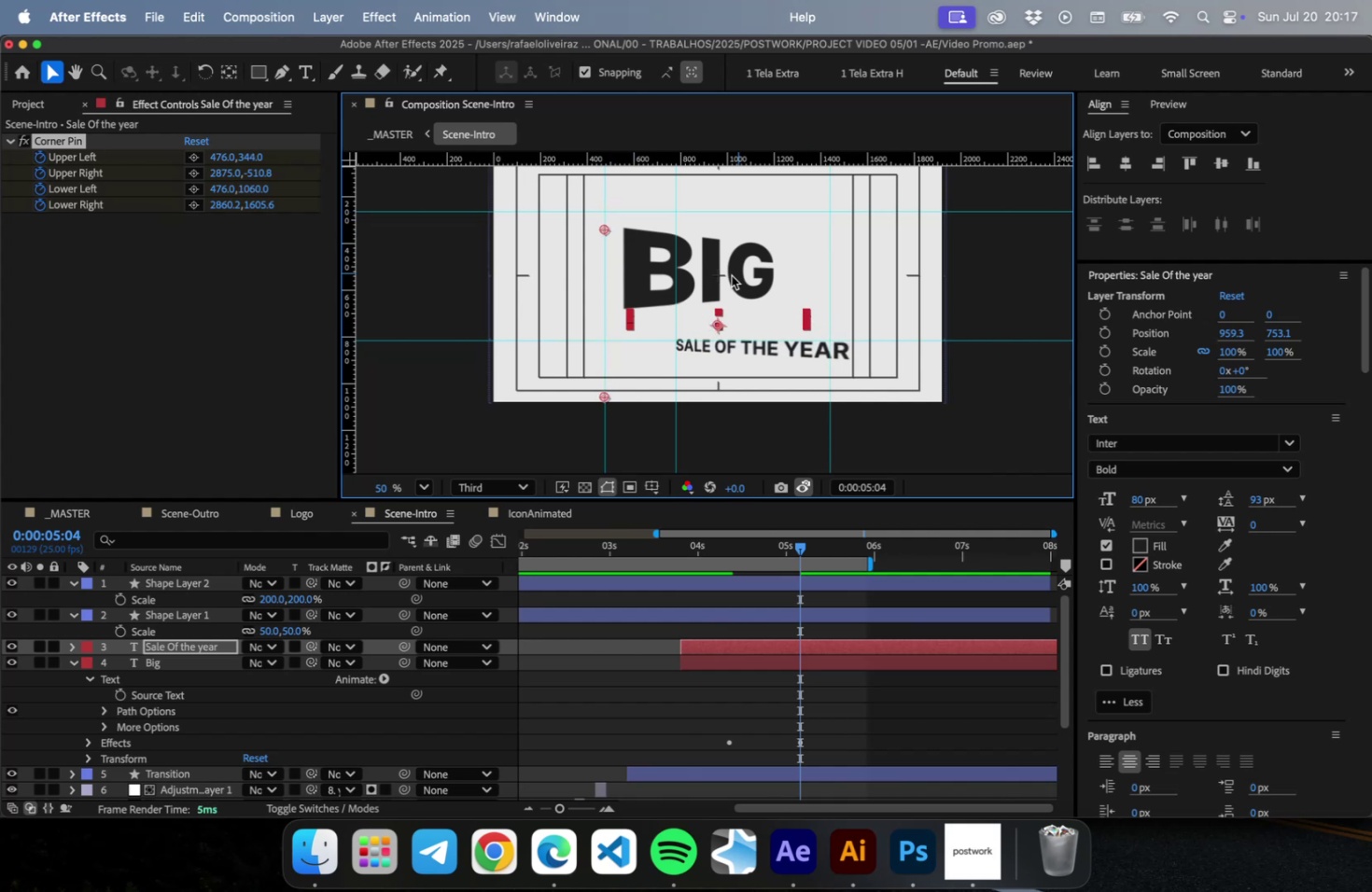 
scroll: coordinate [708, 318], scroll_direction: down, amount: 10.0
 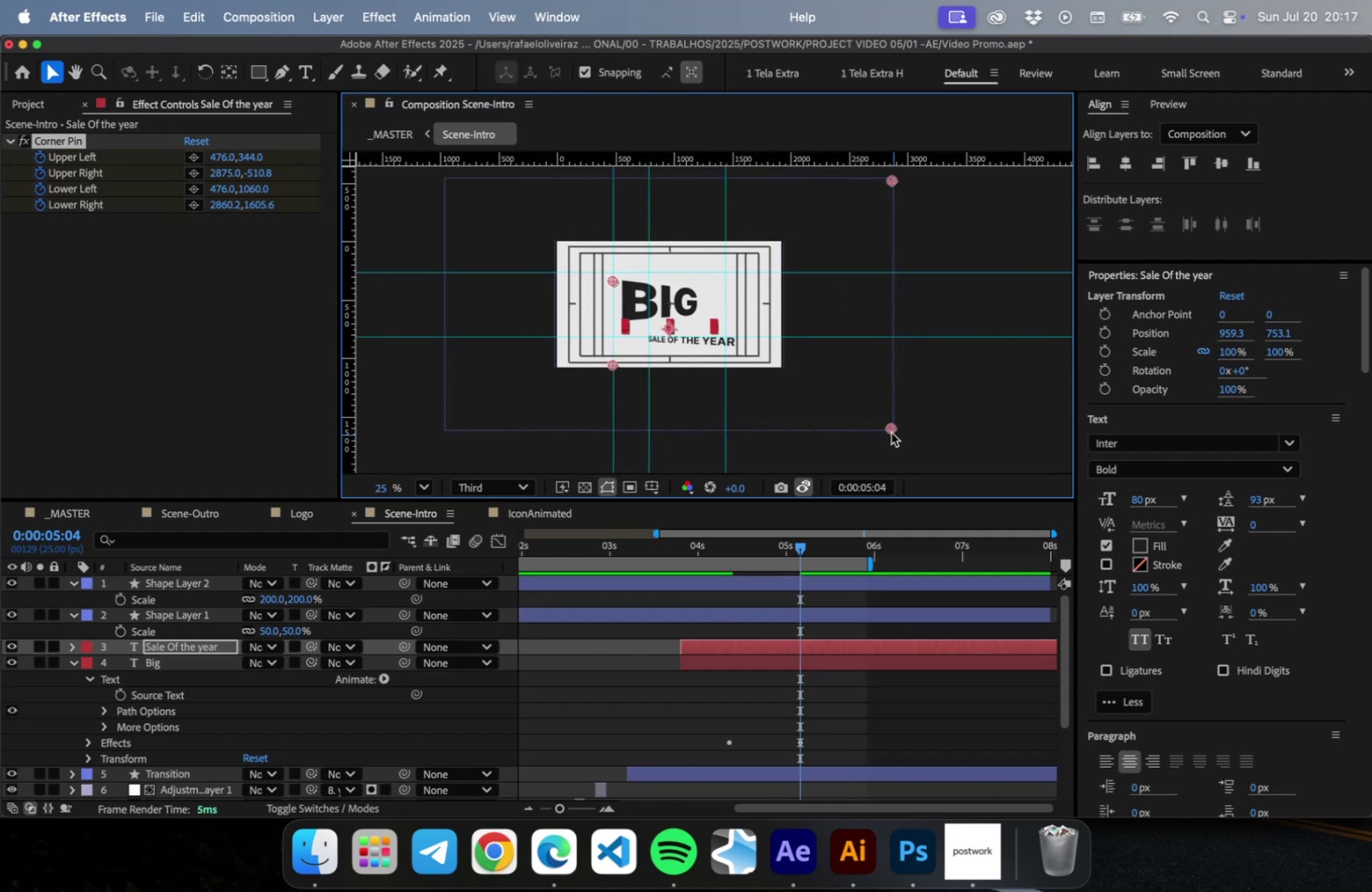 
left_click_drag(start_coordinate=[889, 431], to_coordinate=[782, 373])
 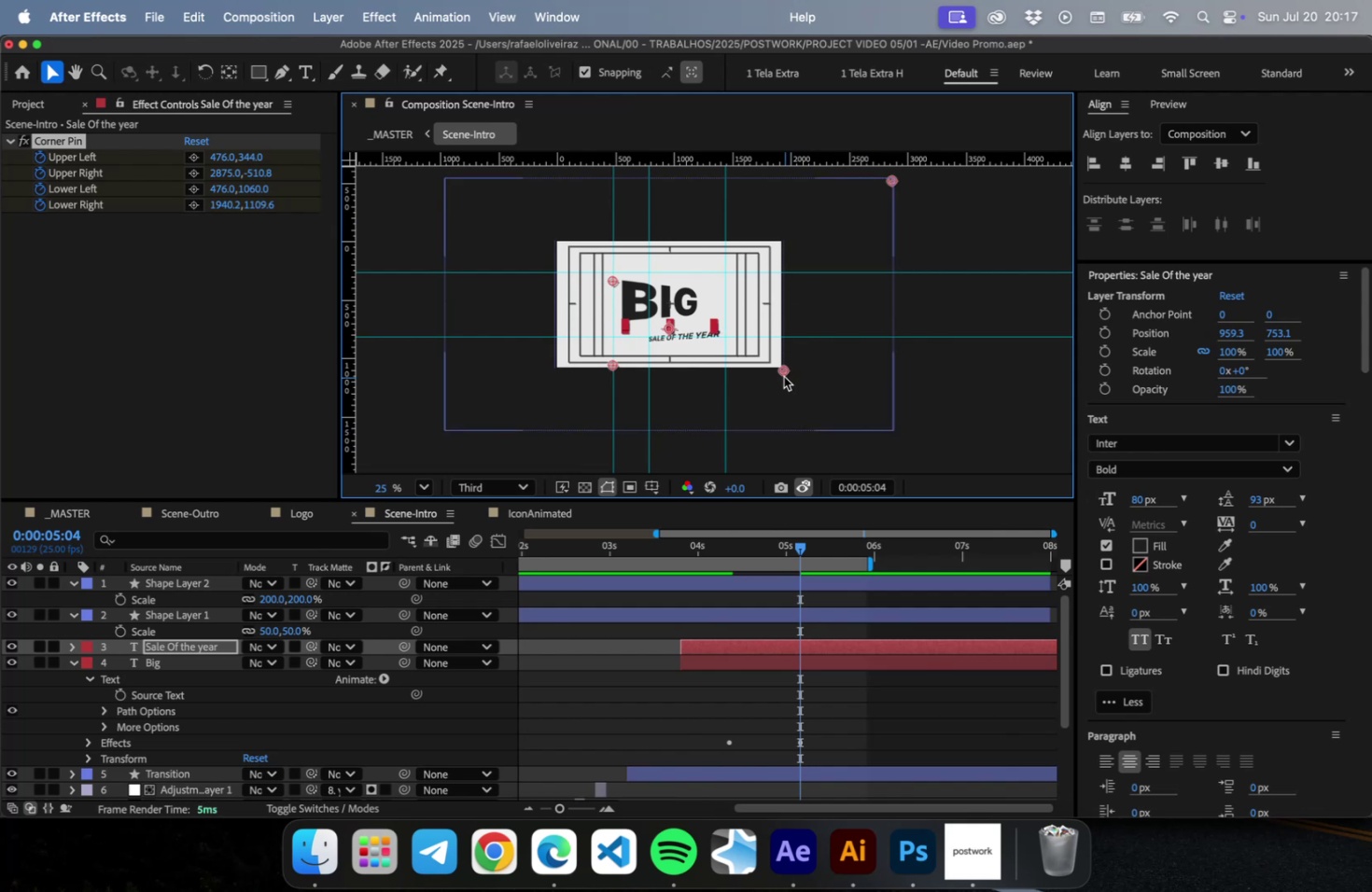 
left_click_drag(start_coordinate=[782, 373], to_coordinate=[847, 394])
 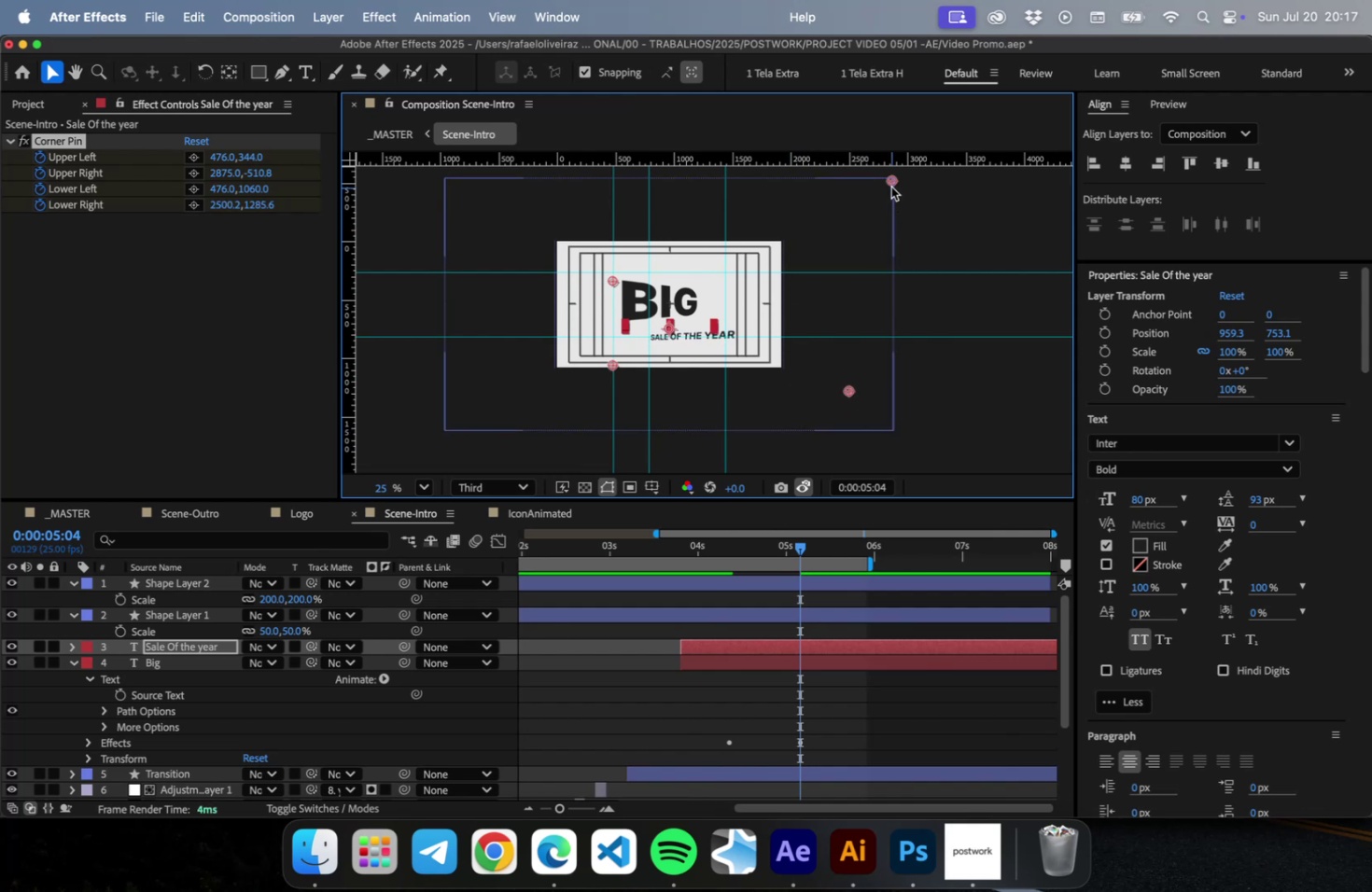 
left_click_drag(start_coordinate=[890, 186], to_coordinate=[864, 221])
 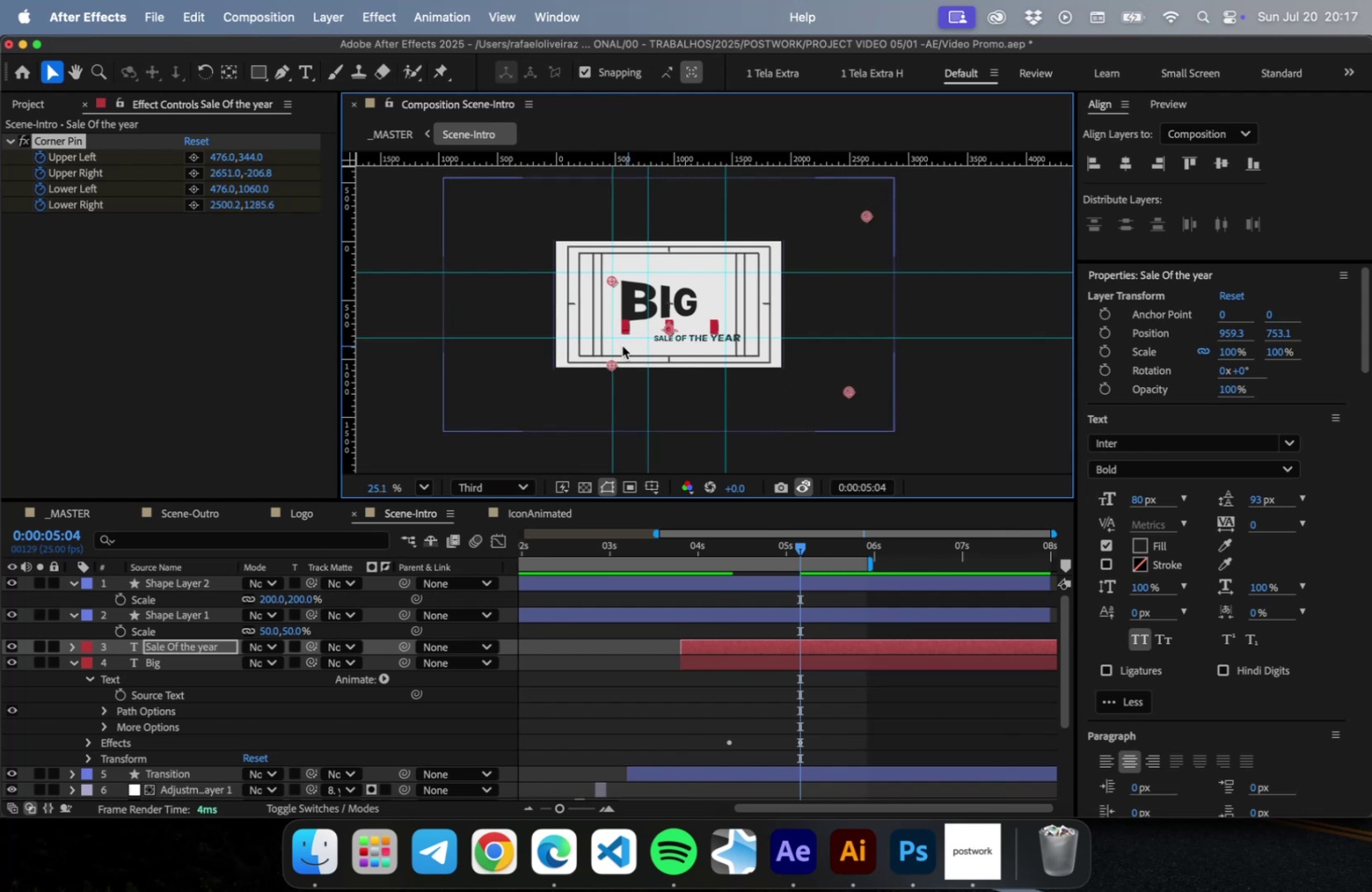 
scroll: coordinate [622, 345], scroll_direction: up, amount: 2.0
 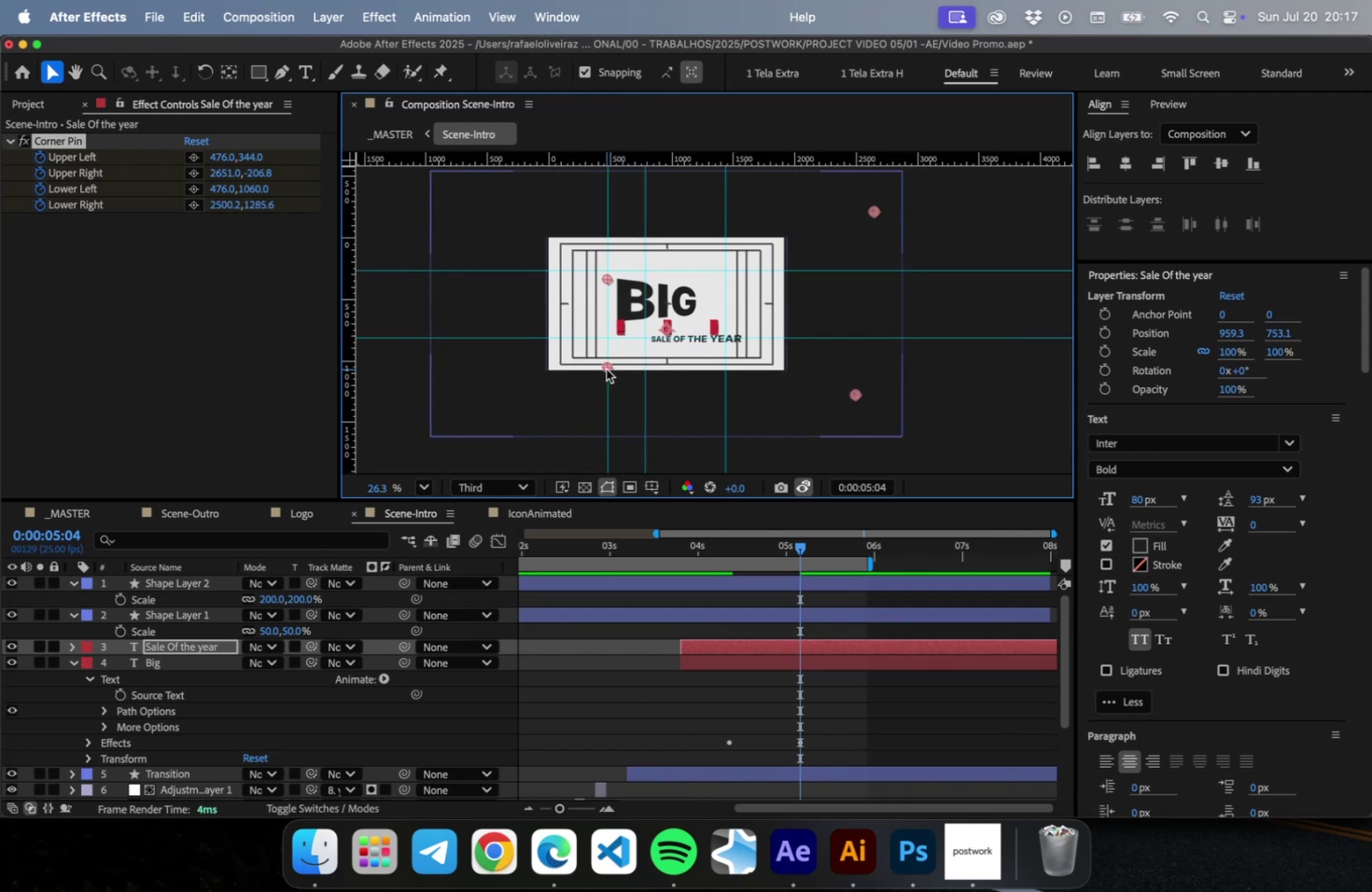 
left_click_drag(start_coordinate=[606, 367], to_coordinate=[594, 355])
 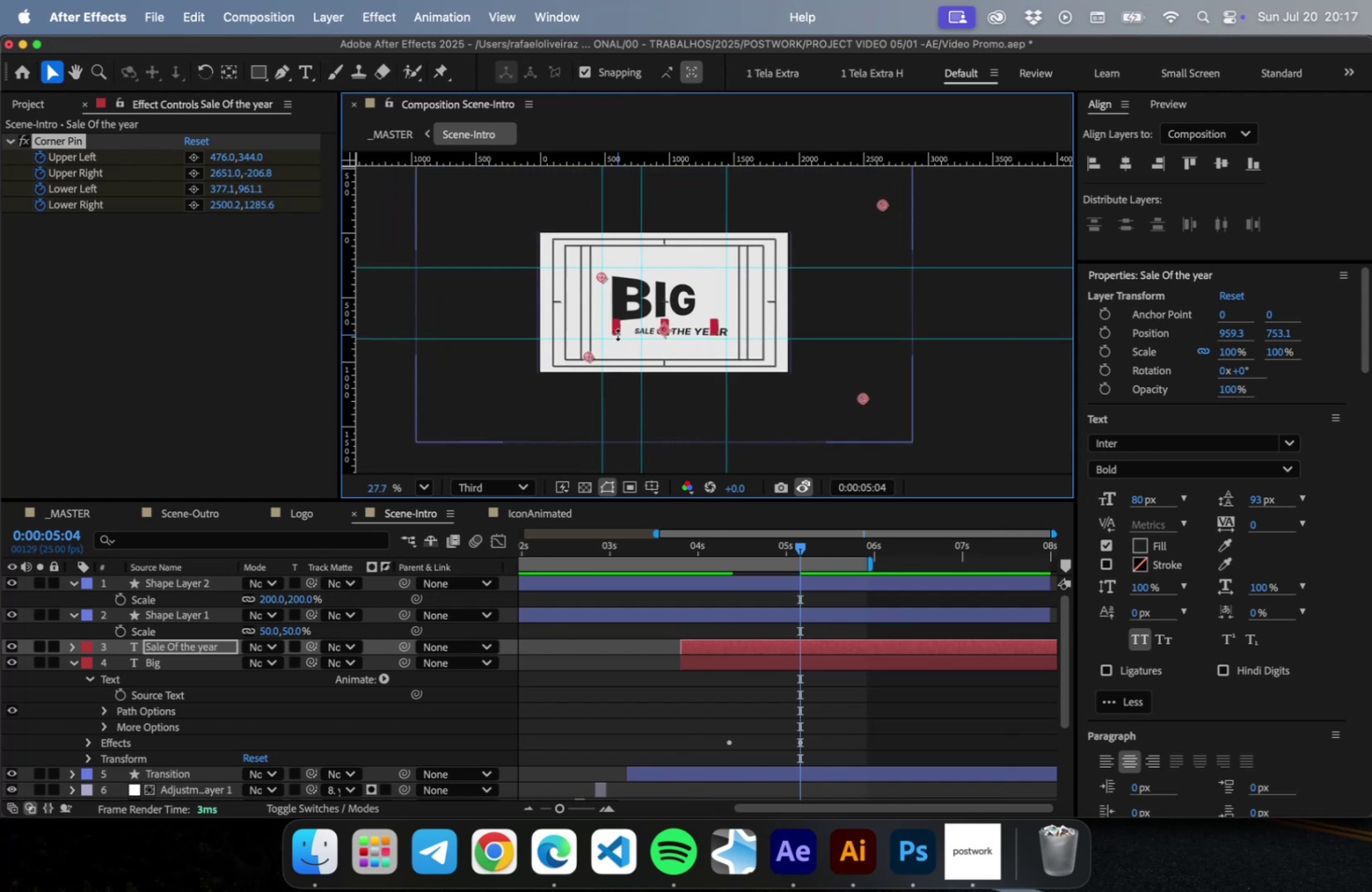 
scroll: coordinate [617, 334], scroll_direction: up, amount: 16.0
 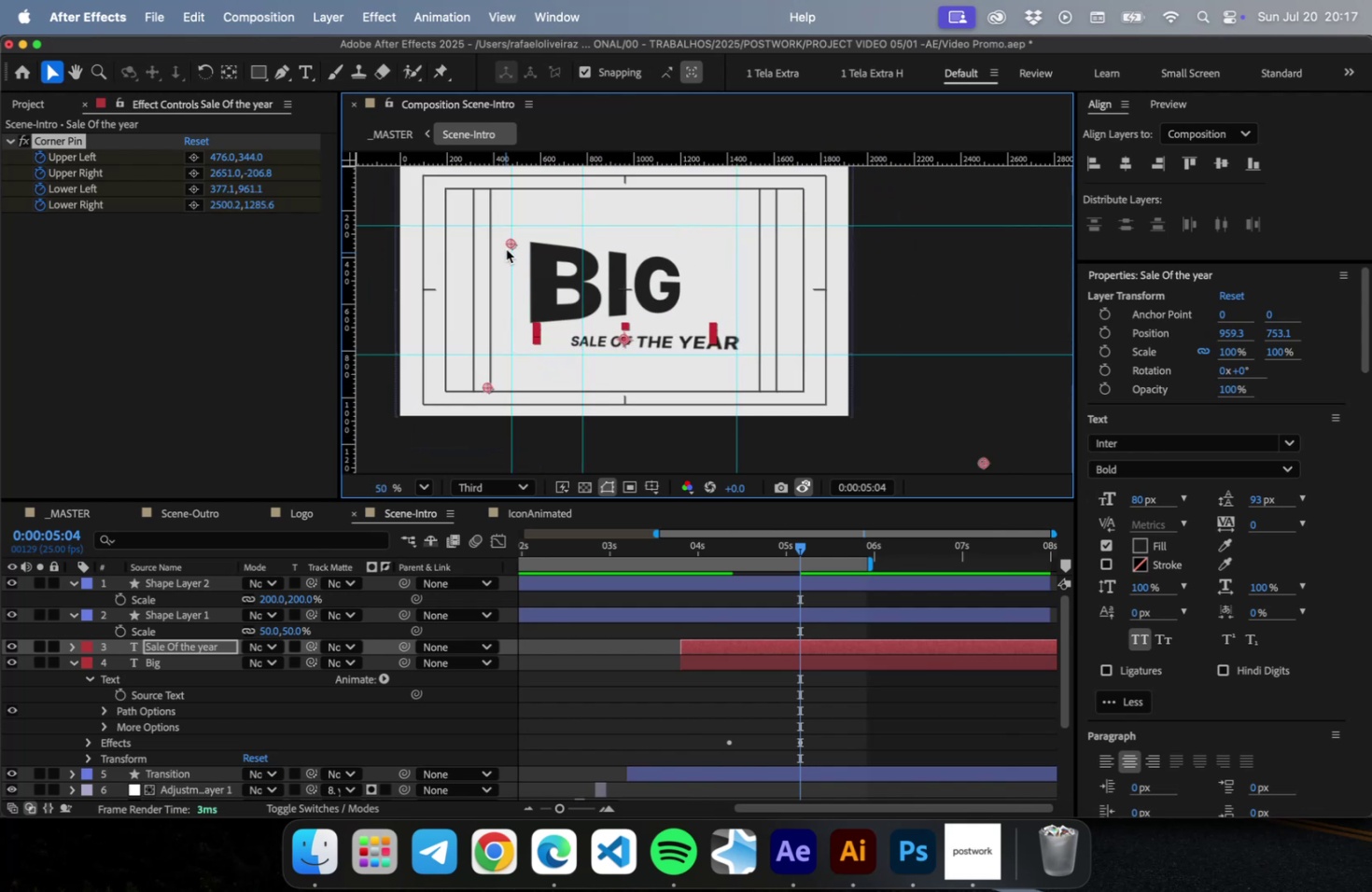 
left_click_drag(start_coordinate=[509, 244], to_coordinate=[424, 222])
 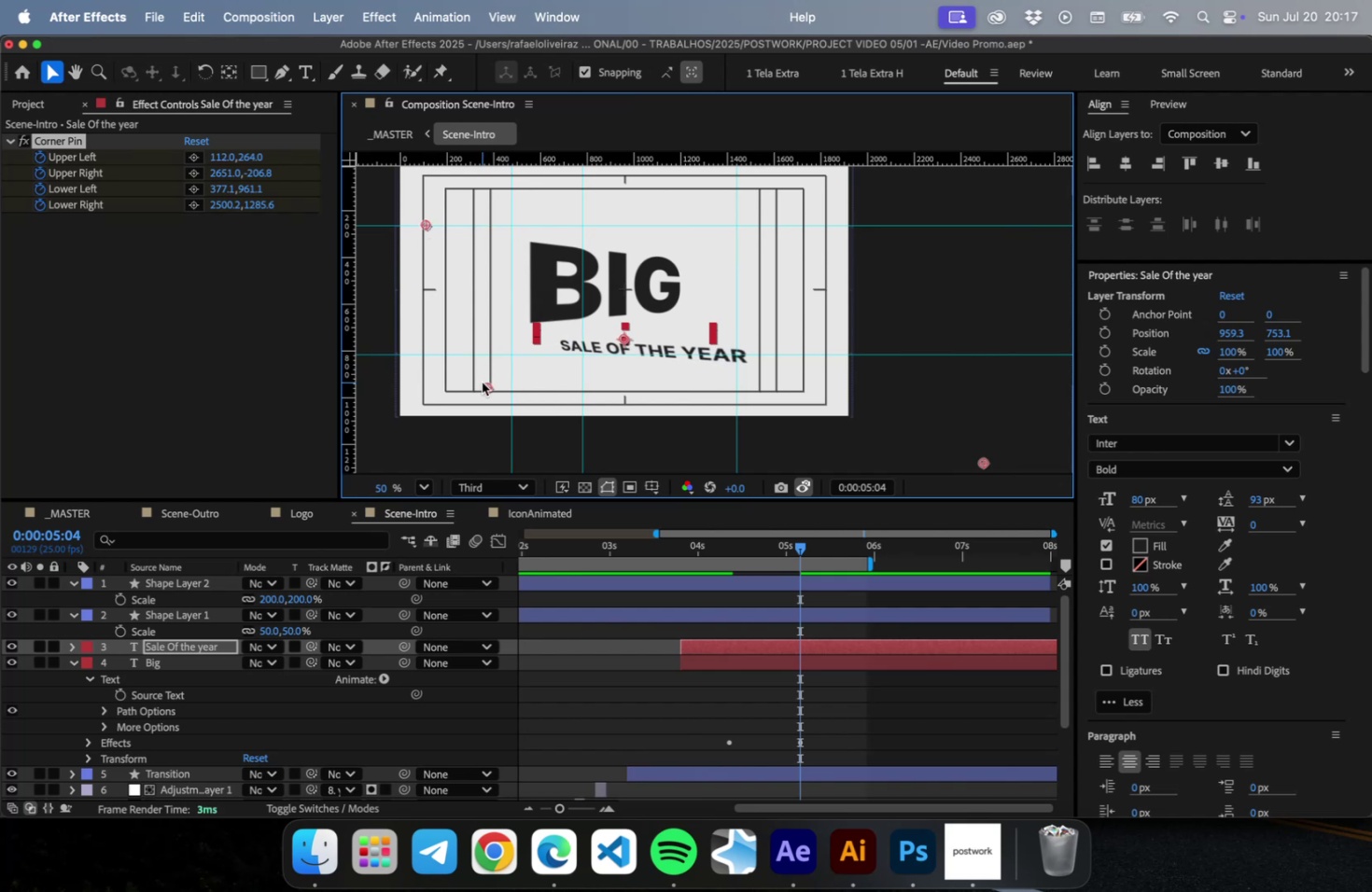 
left_click_drag(start_coordinate=[484, 386], to_coordinate=[445, 387])
 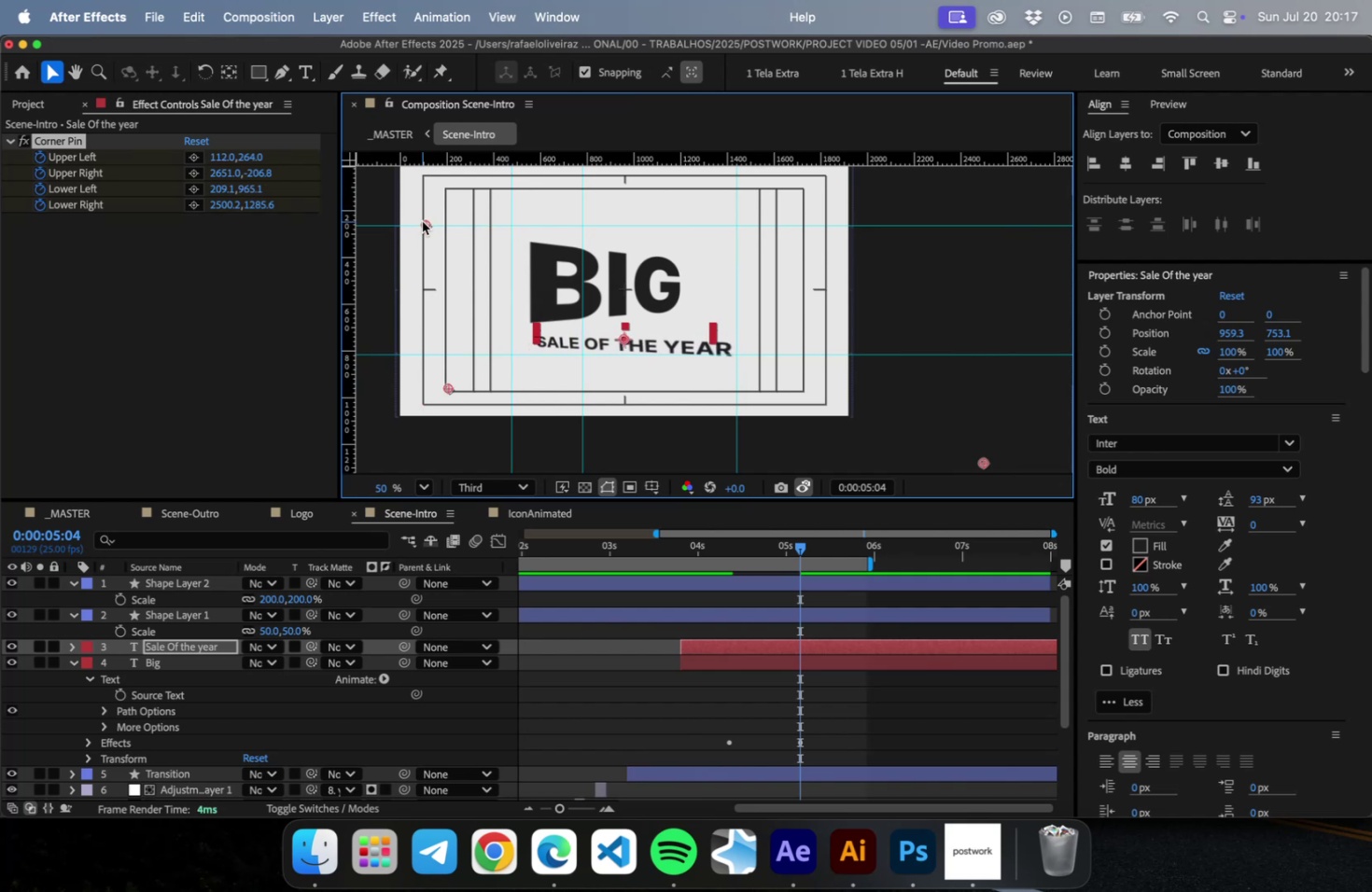 
left_click_drag(start_coordinate=[422, 221], to_coordinate=[445, 188])
 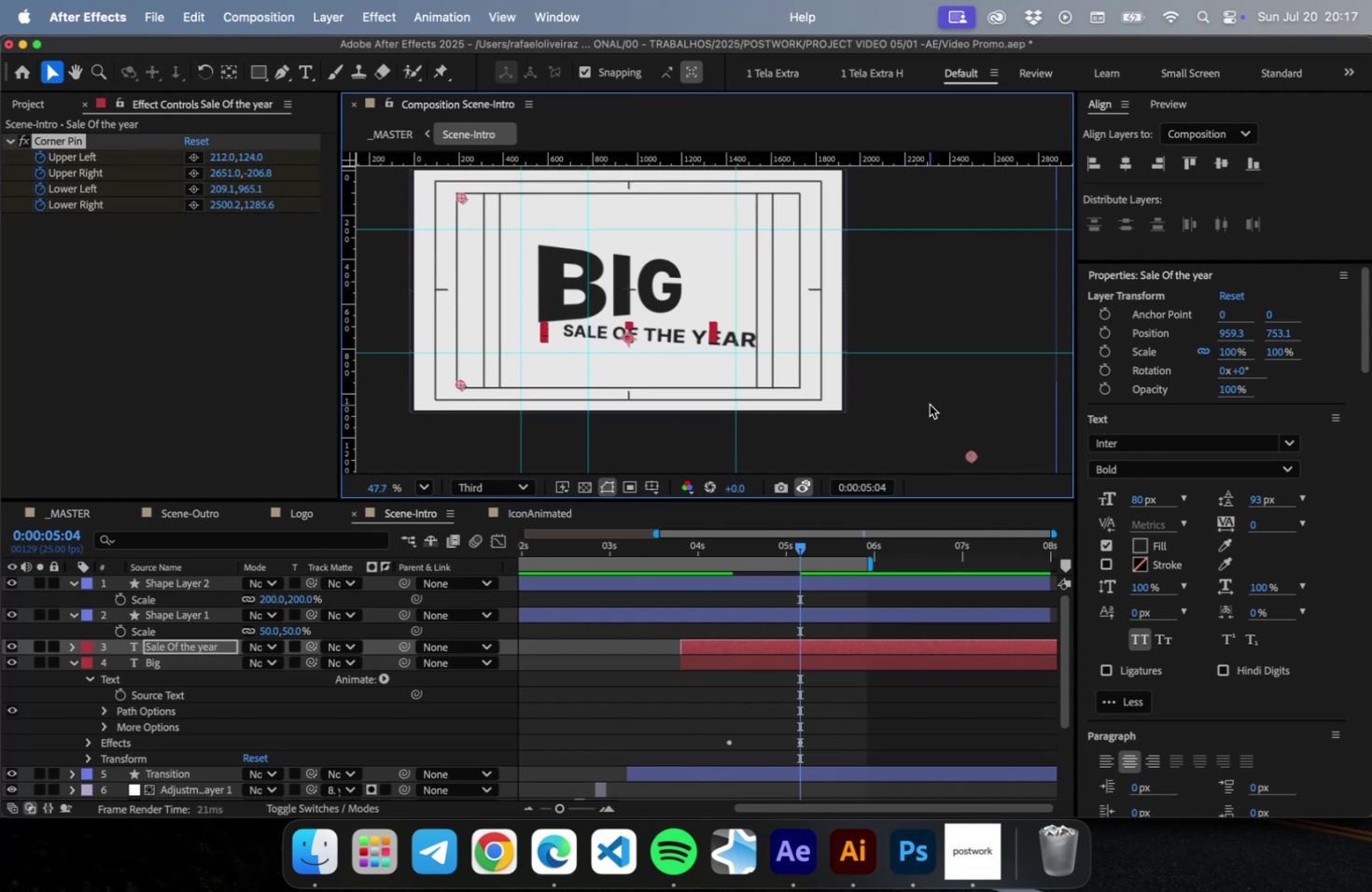 
scroll: coordinate [989, 410], scroll_direction: down, amount: 7.0
 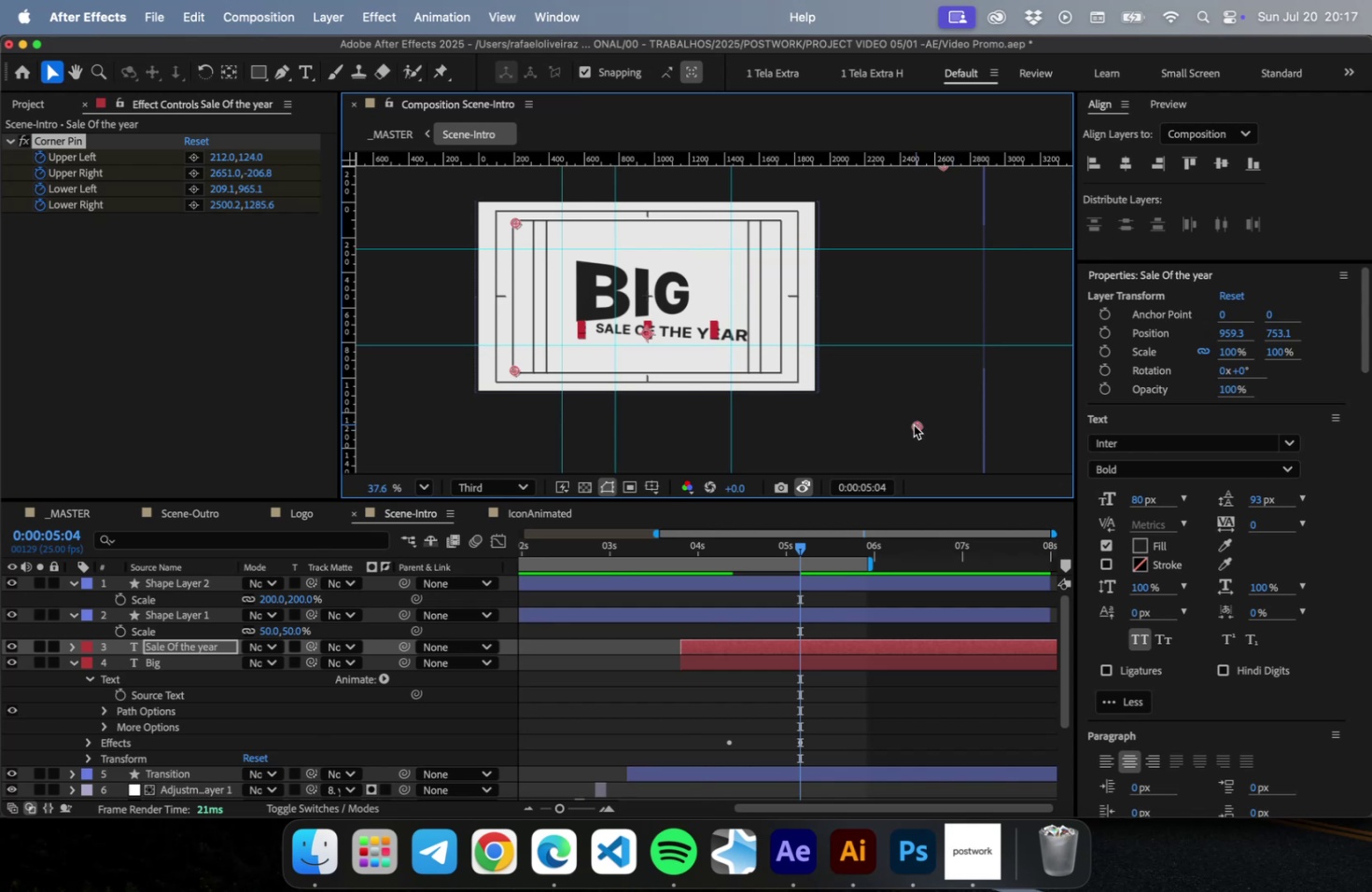 
left_click_drag(start_coordinate=[913, 425], to_coordinate=[824, 455])
 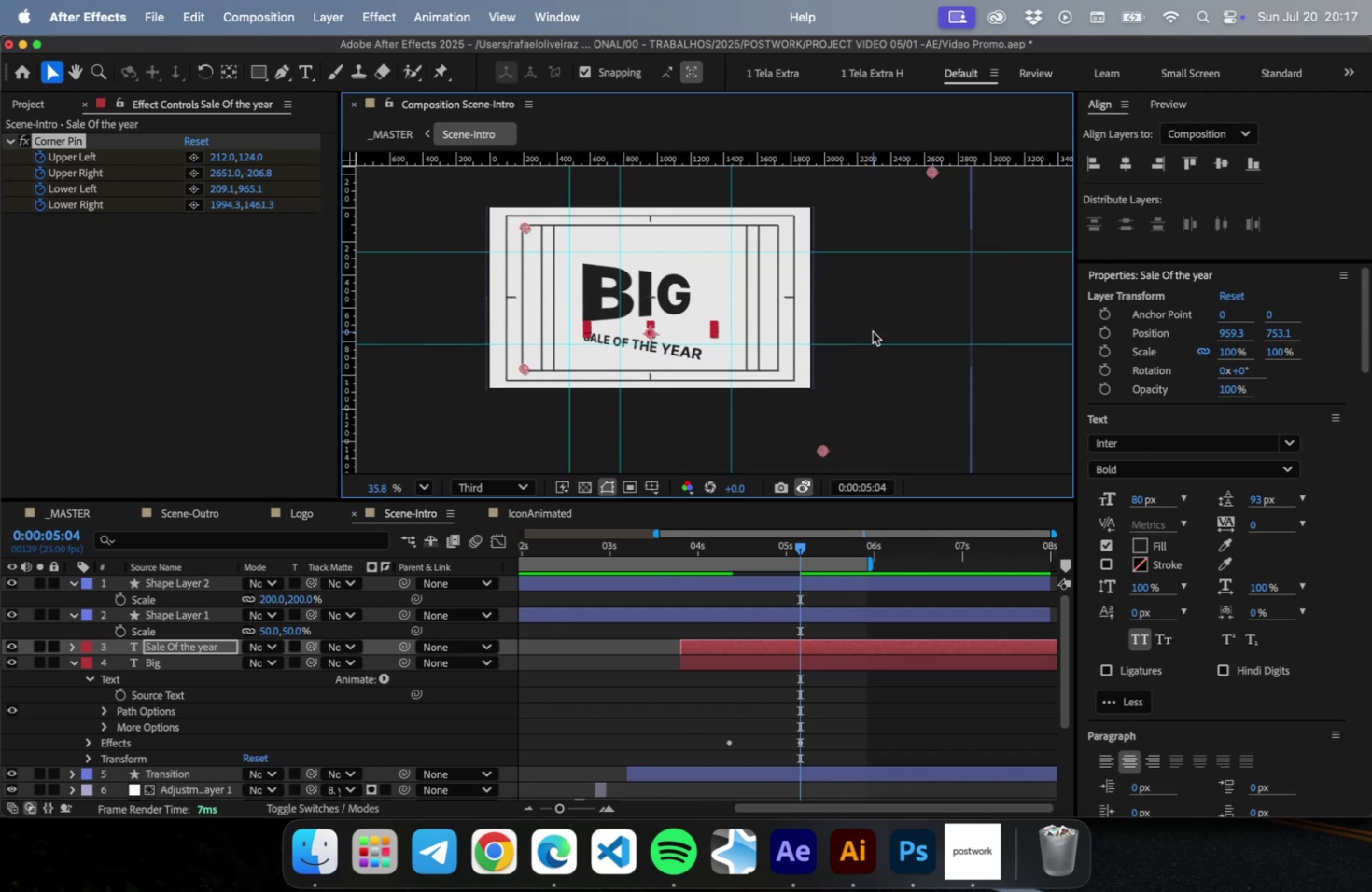 
scroll: coordinate [872, 333], scroll_direction: down, amount: 9.0
 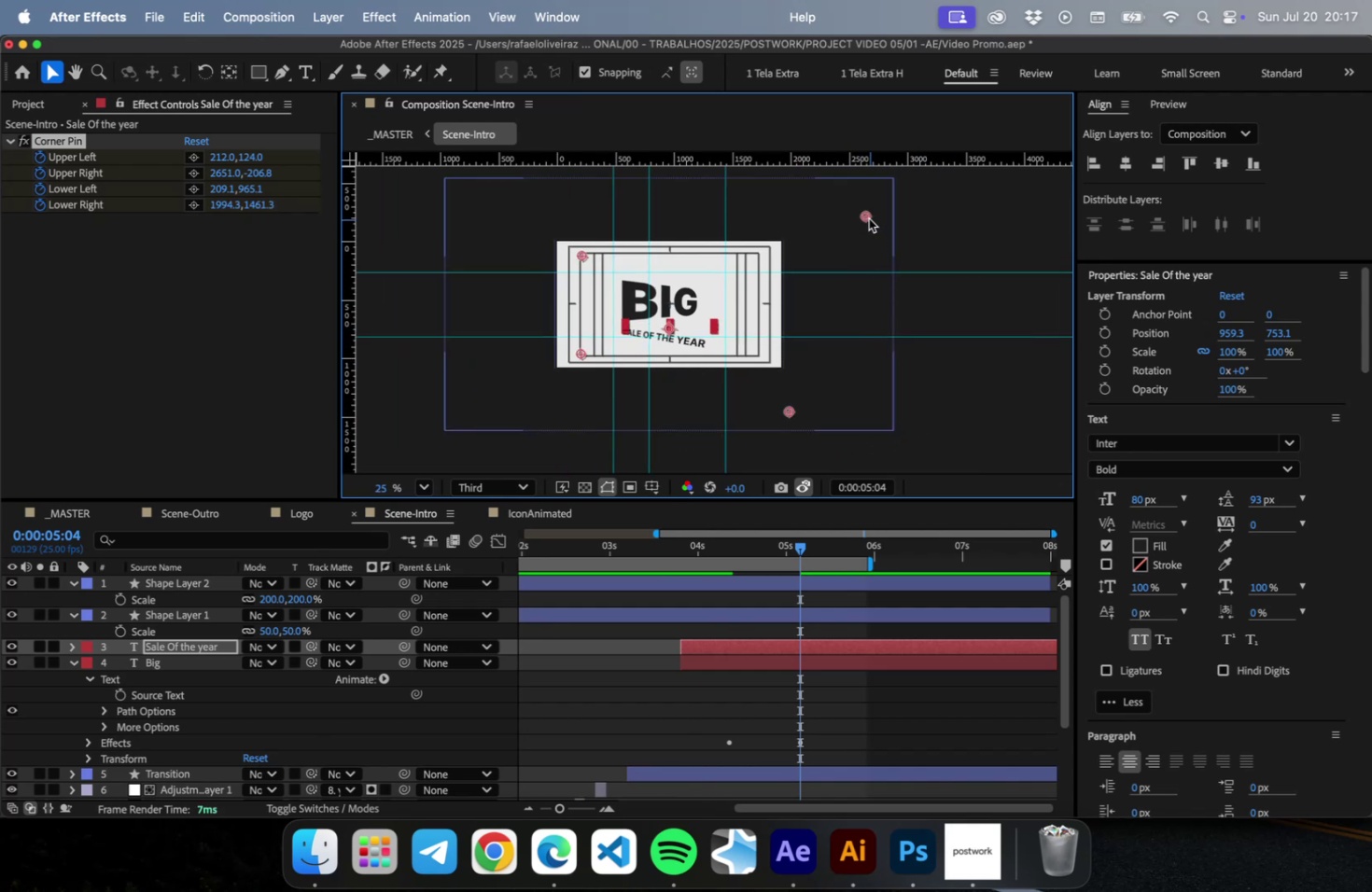 
left_click_drag(start_coordinate=[867, 216], to_coordinate=[809, 181])
 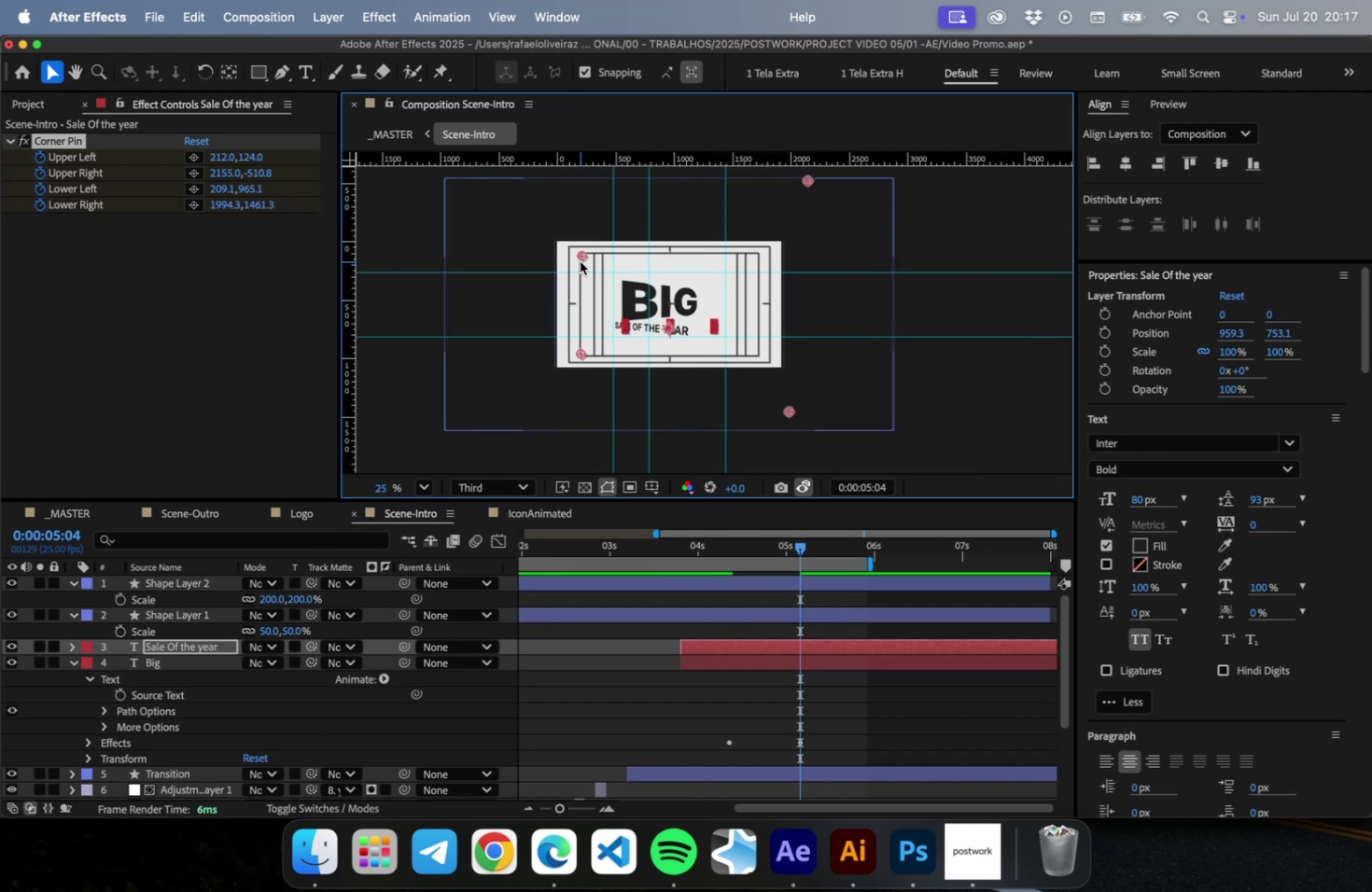 
left_click_drag(start_coordinate=[581, 260], to_coordinate=[584, 253])
 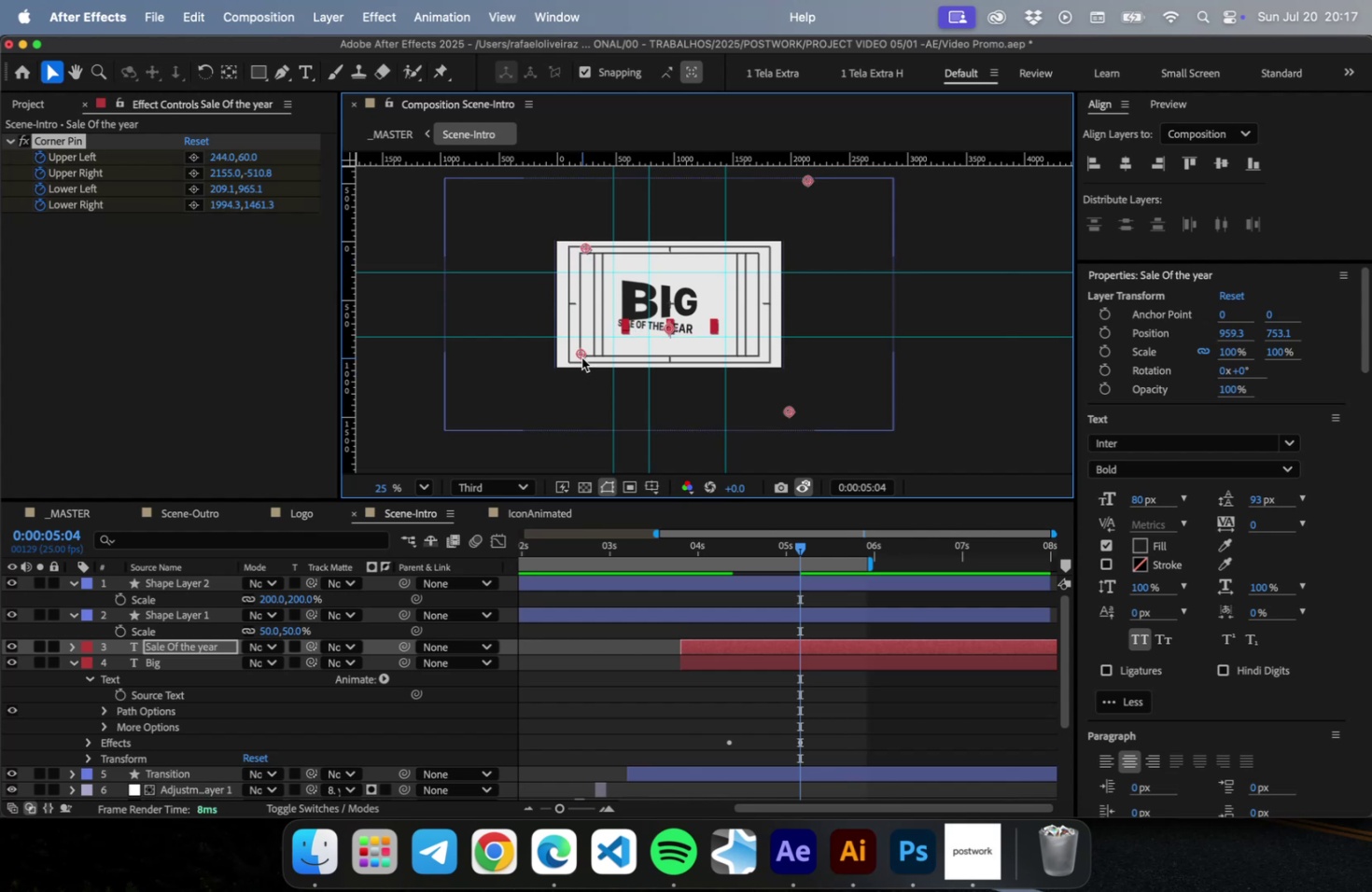 
left_click_drag(start_coordinate=[581, 357], to_coordinate=[596, 357])
 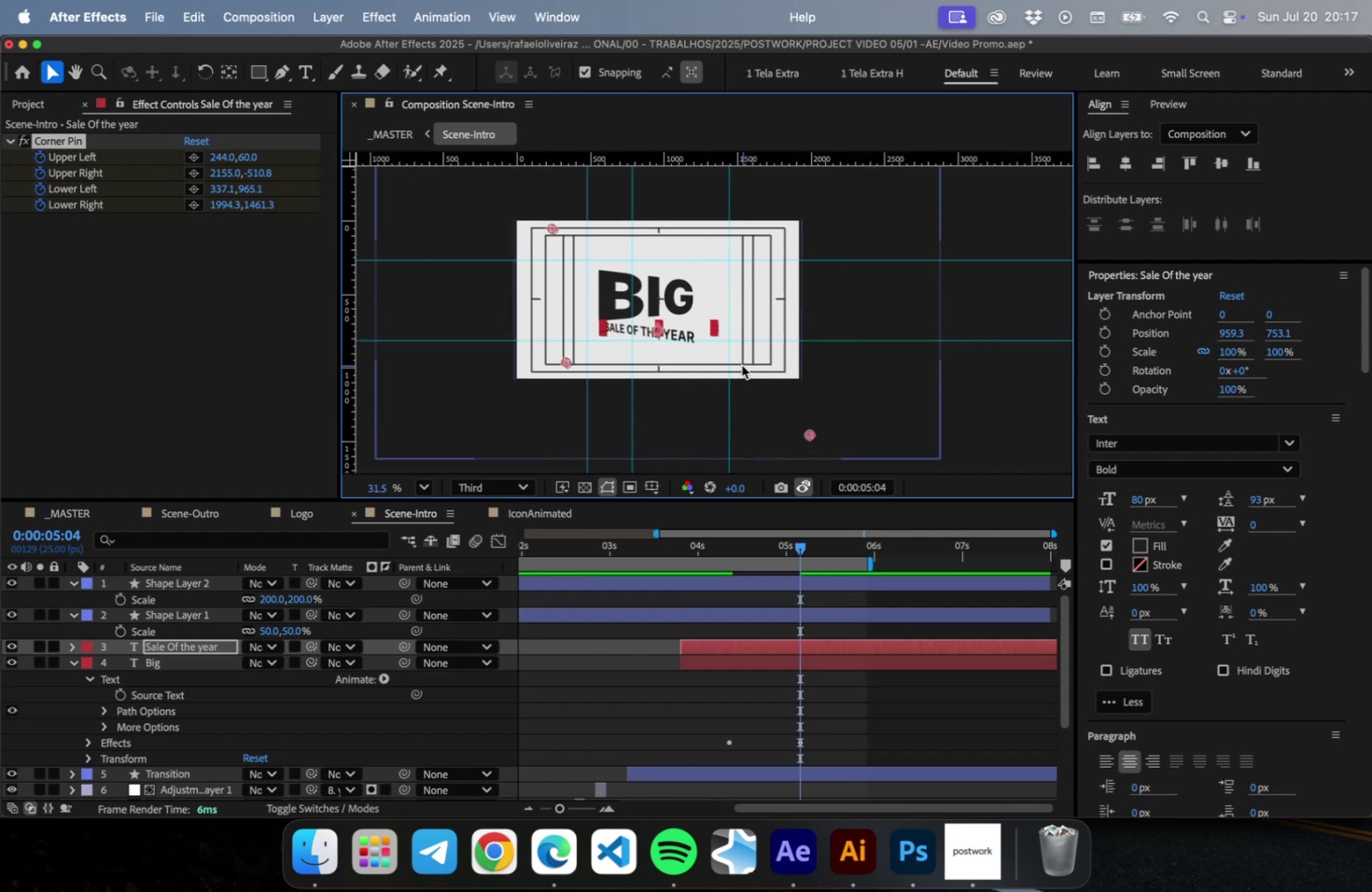 
scroll: coordinate [713, 388], scroll_direction: up, amount: 25.0
 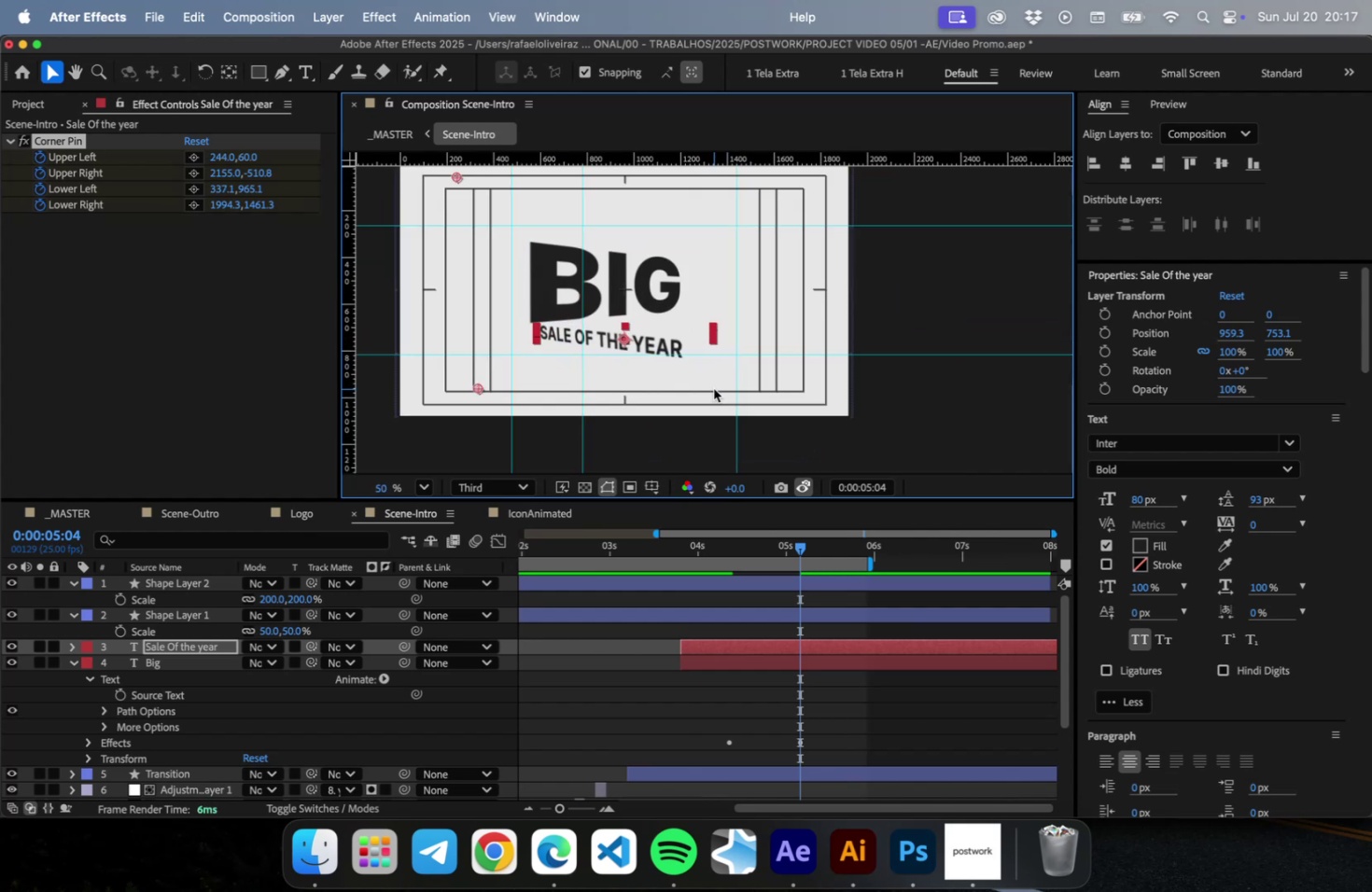 
scroll: coordinate [832, 403], scroll_direction: down, amount: 15.0
 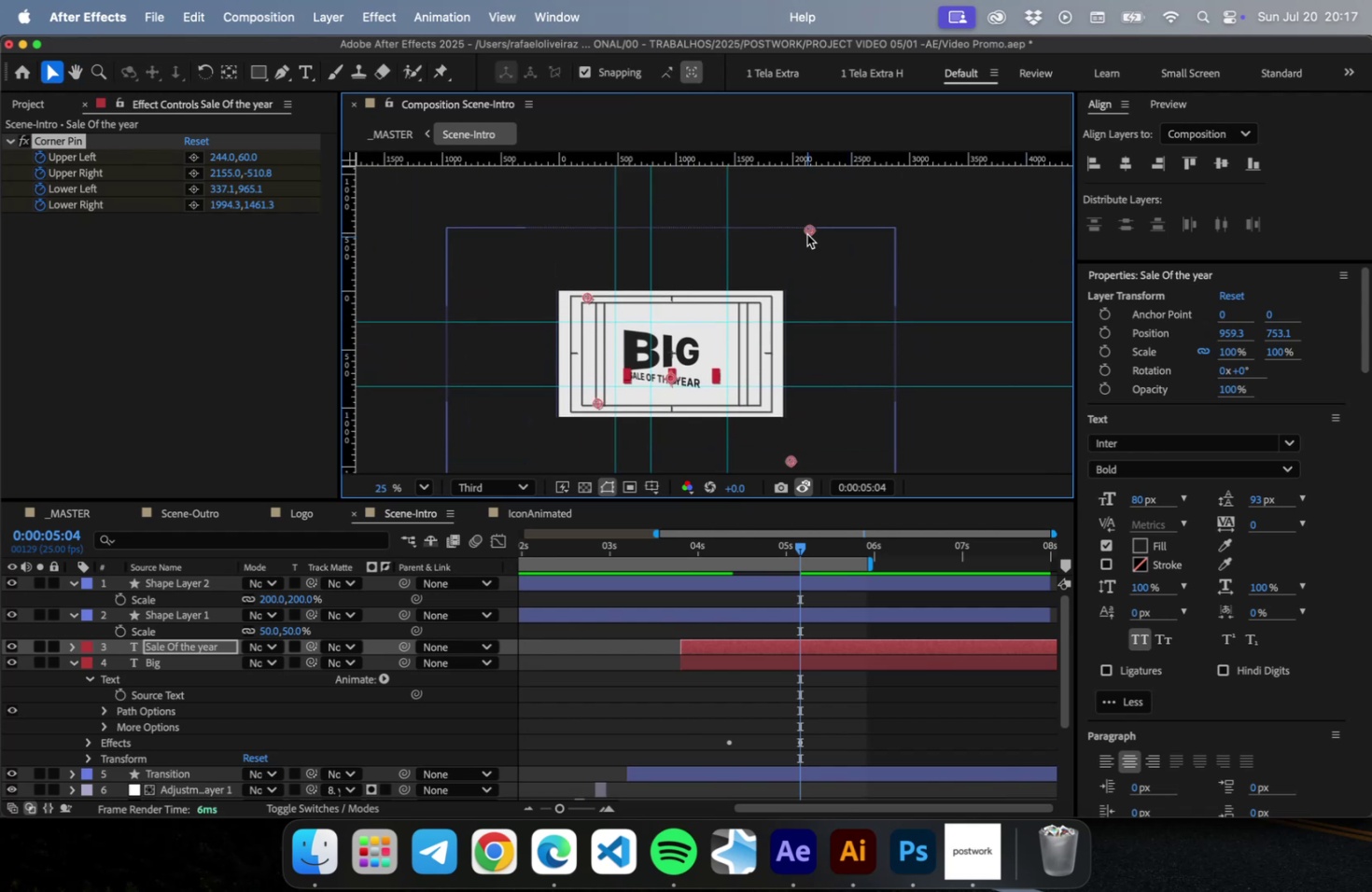 
left_click_drag(start_coordinate=[809, 231], to_coordinate=[811, 193])
 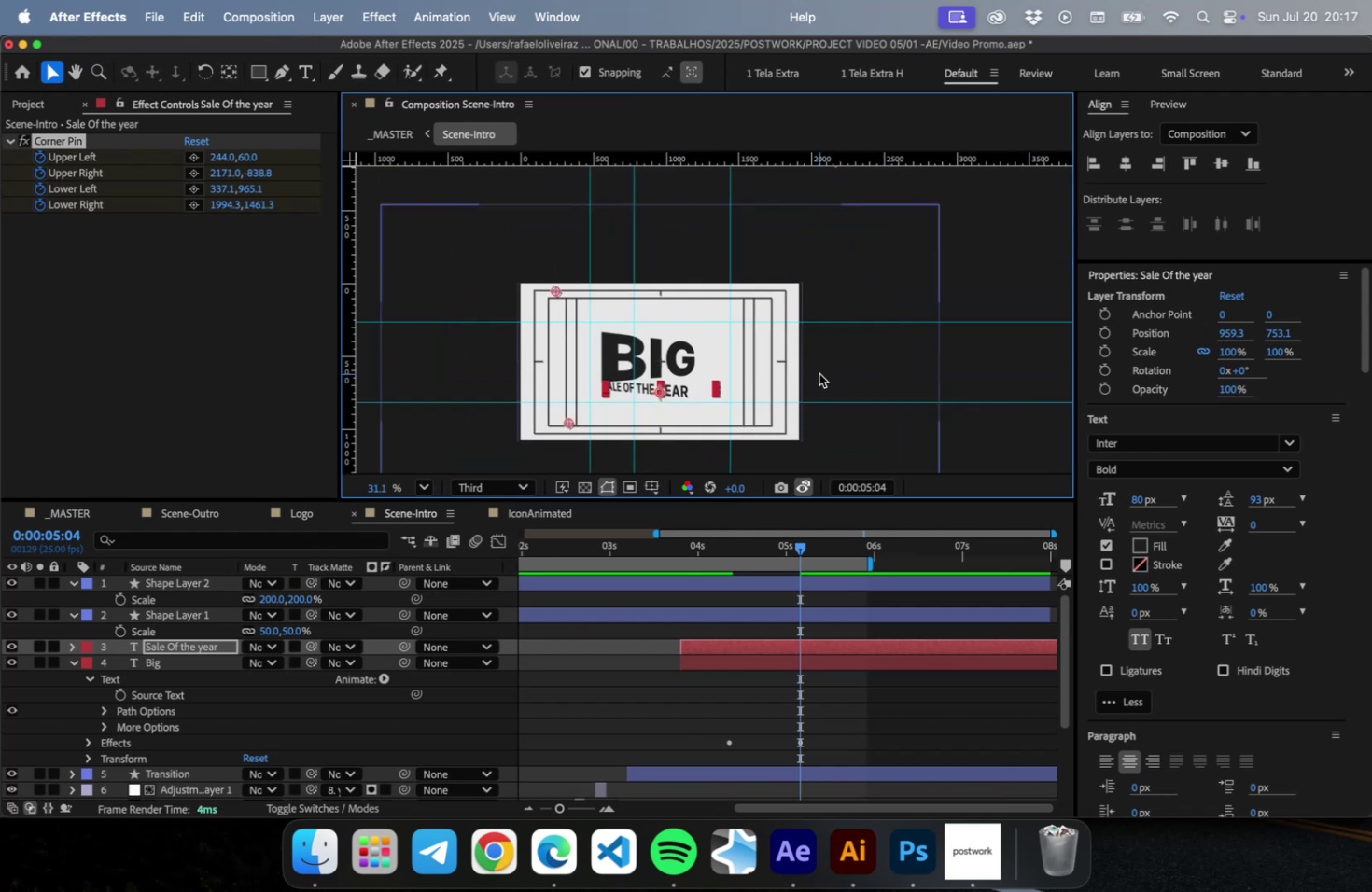 
scroll: coordinate [819, 373], scroll_direction: up, amount: 5.0
 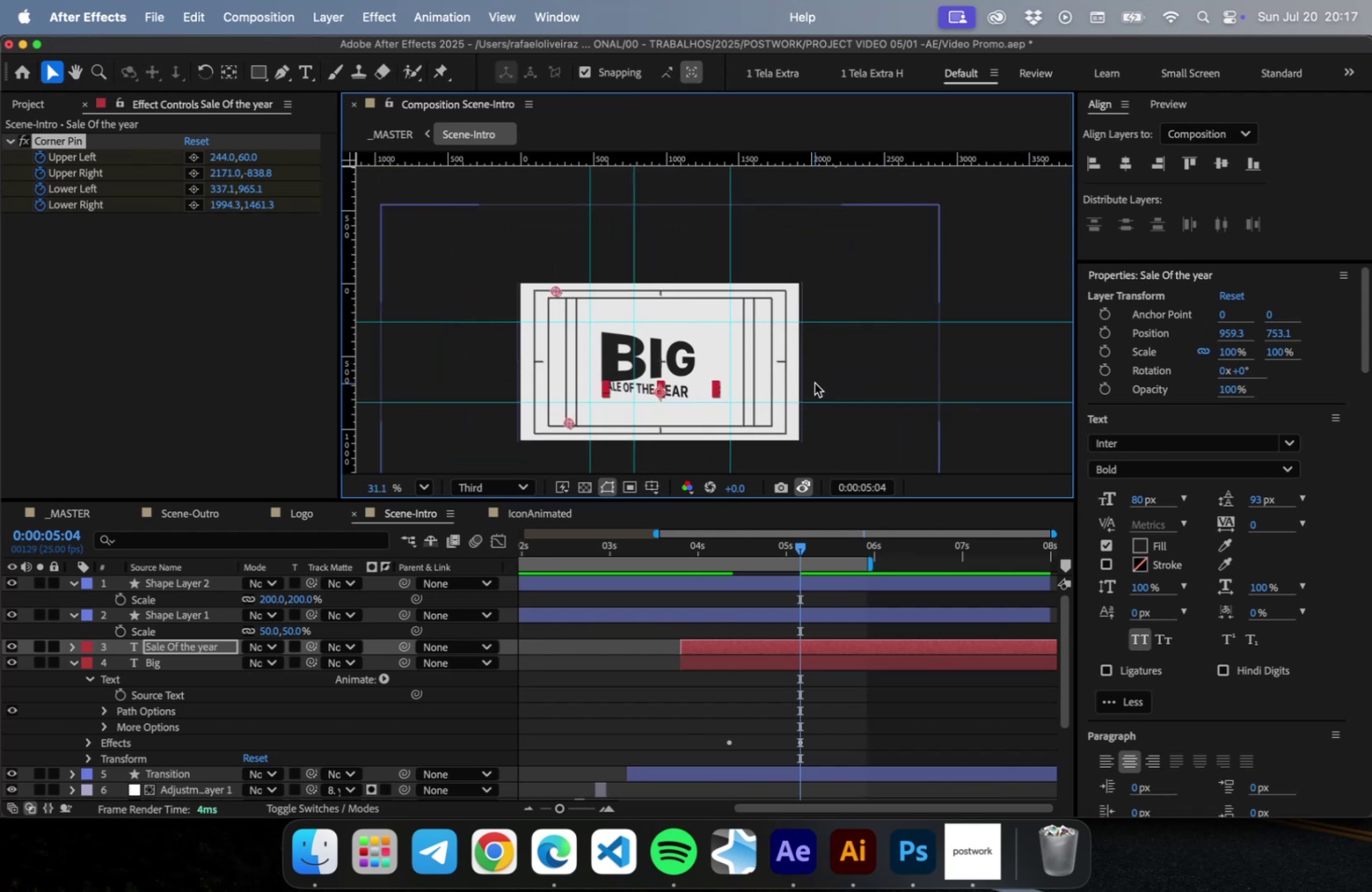 
left_click([814, 383])
 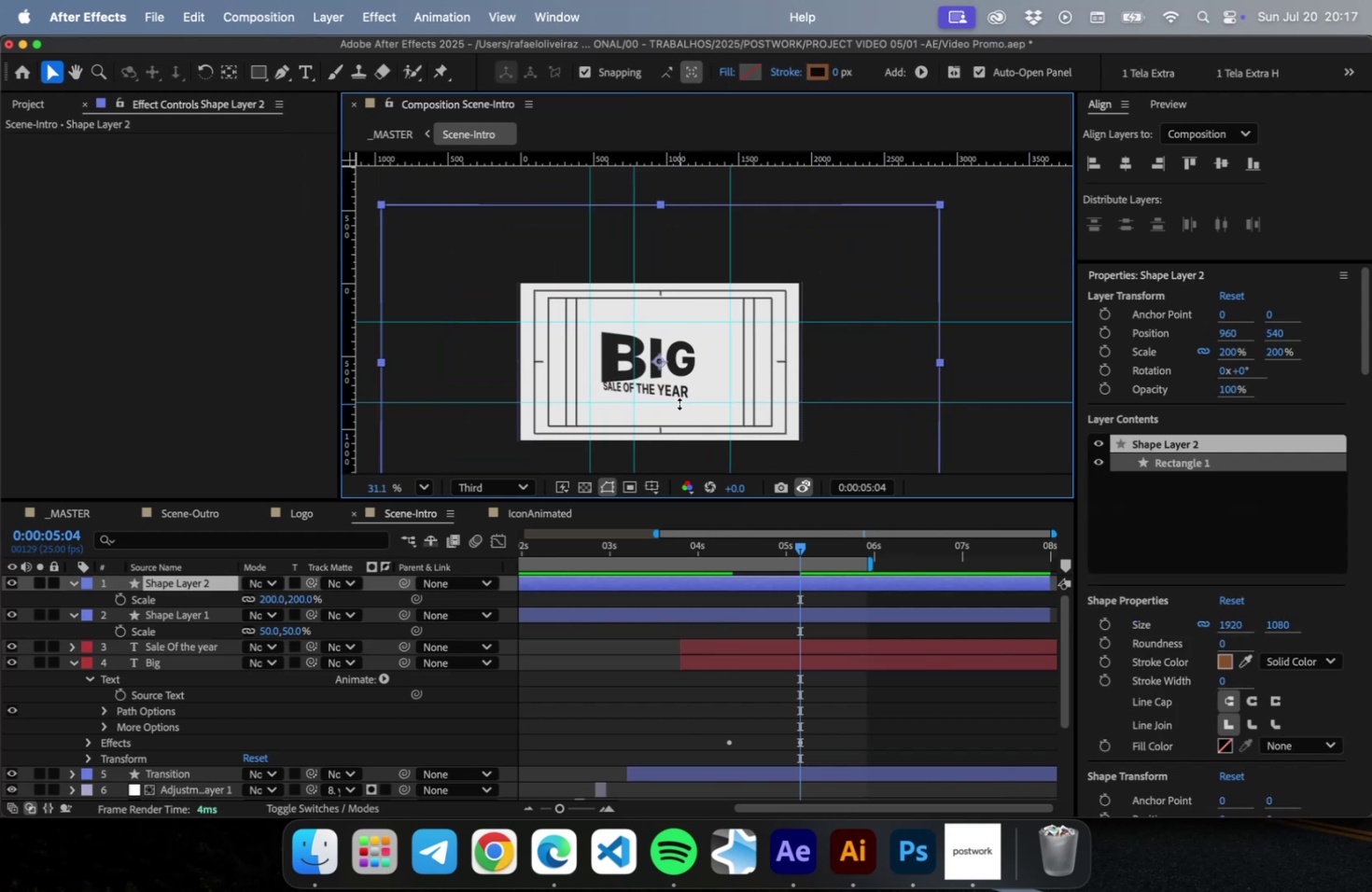 
scroll: coordinate [702, 397], scroll_direction: up, amount: 7.0
 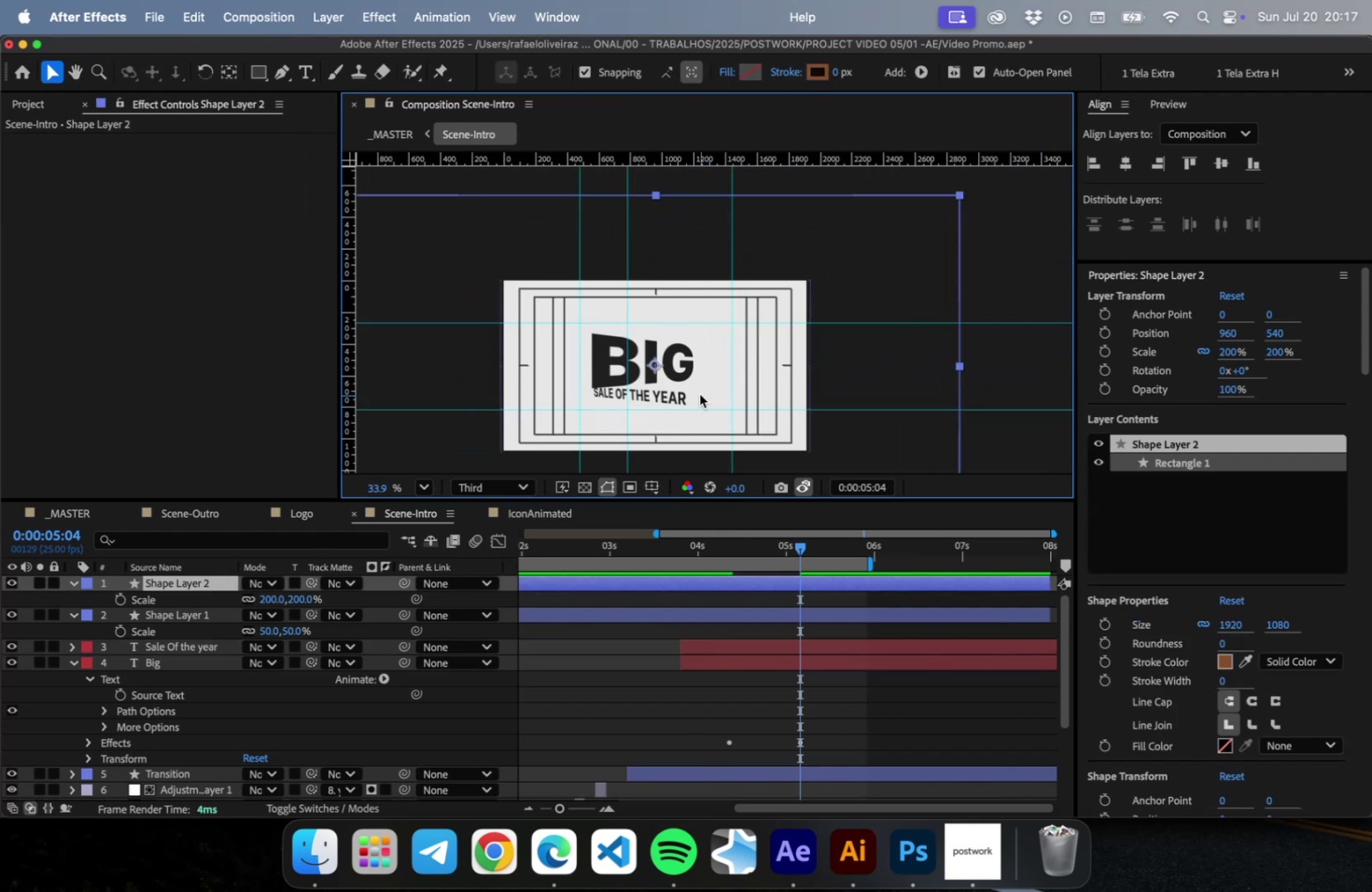 
scroll: coordinate [521, 499], scroll_direction: down, amount: 4.0
 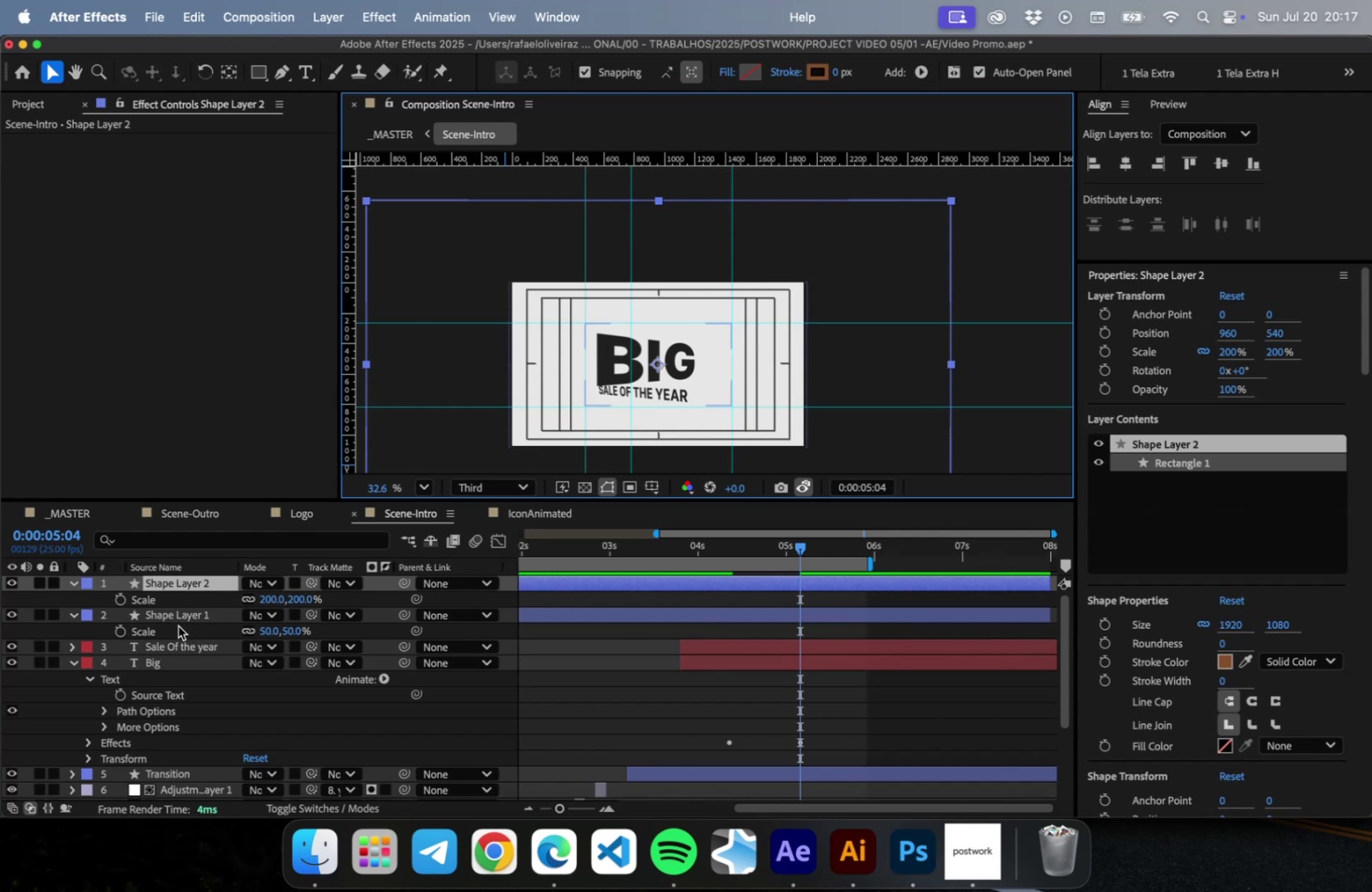 
left_click([177, 619])
 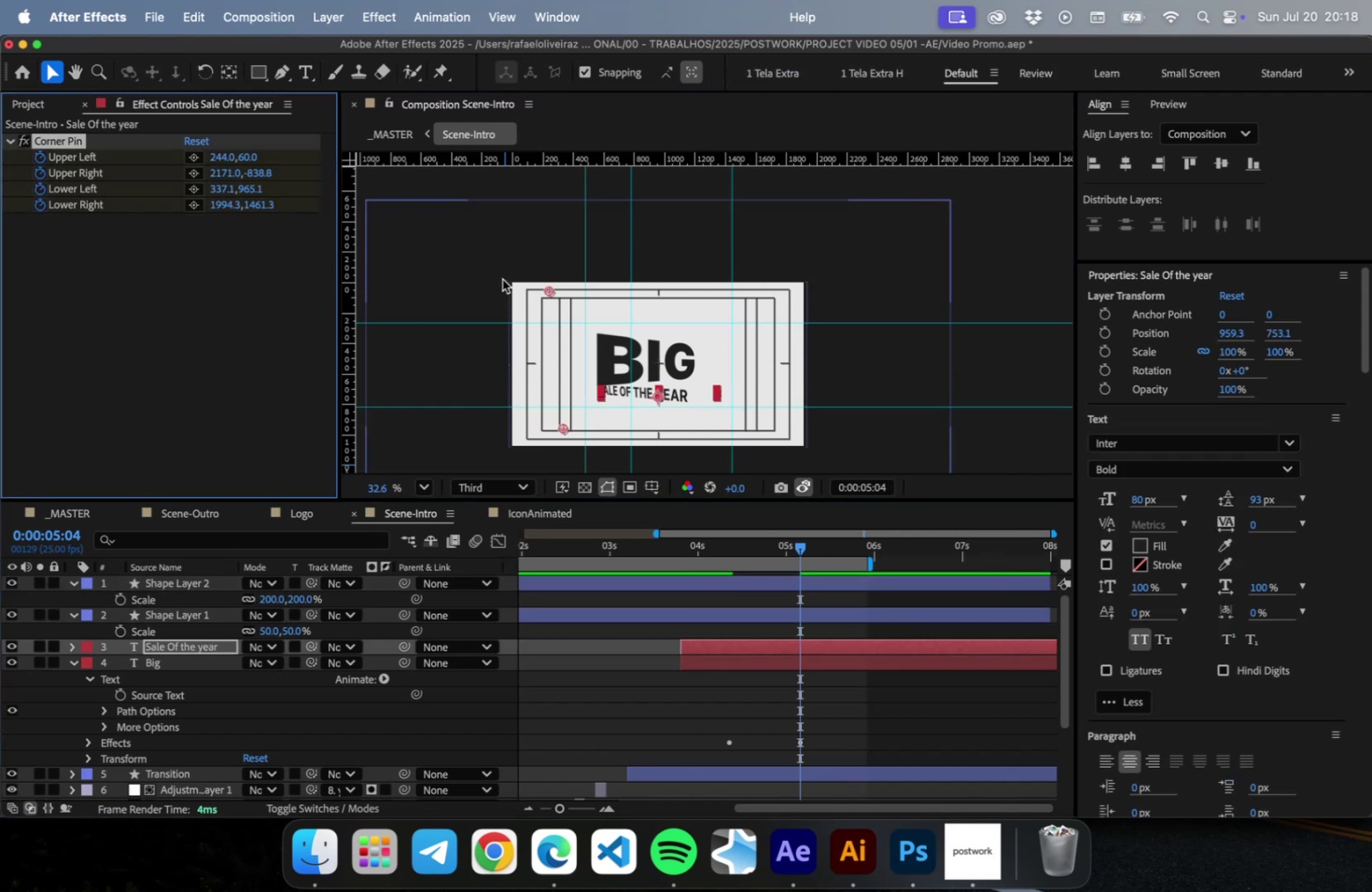 
left_click_drag(start_coordinate=[547, 288], to_coordinate=[551, 338])
 